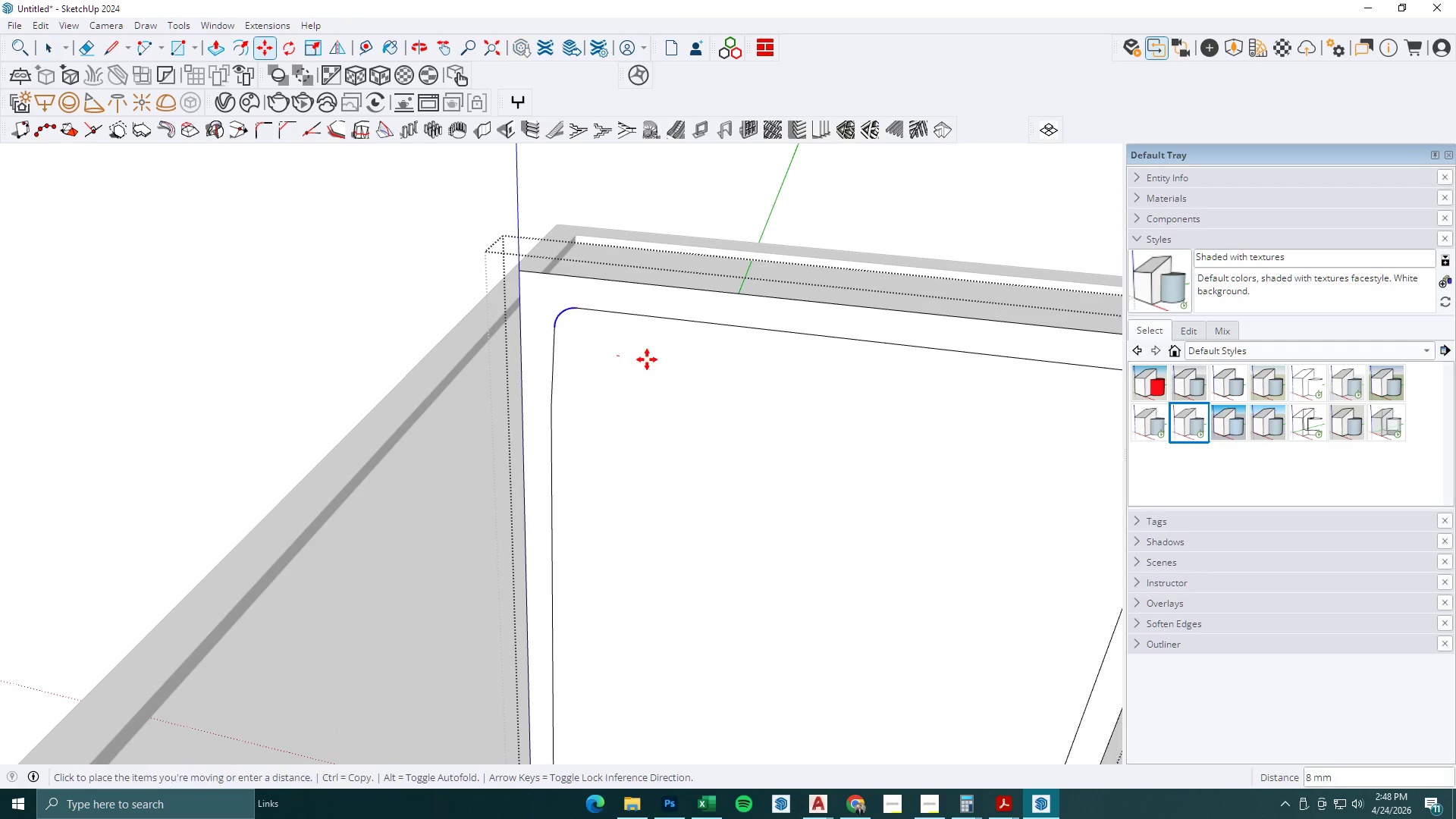 
key(Control+ControlLeft)
 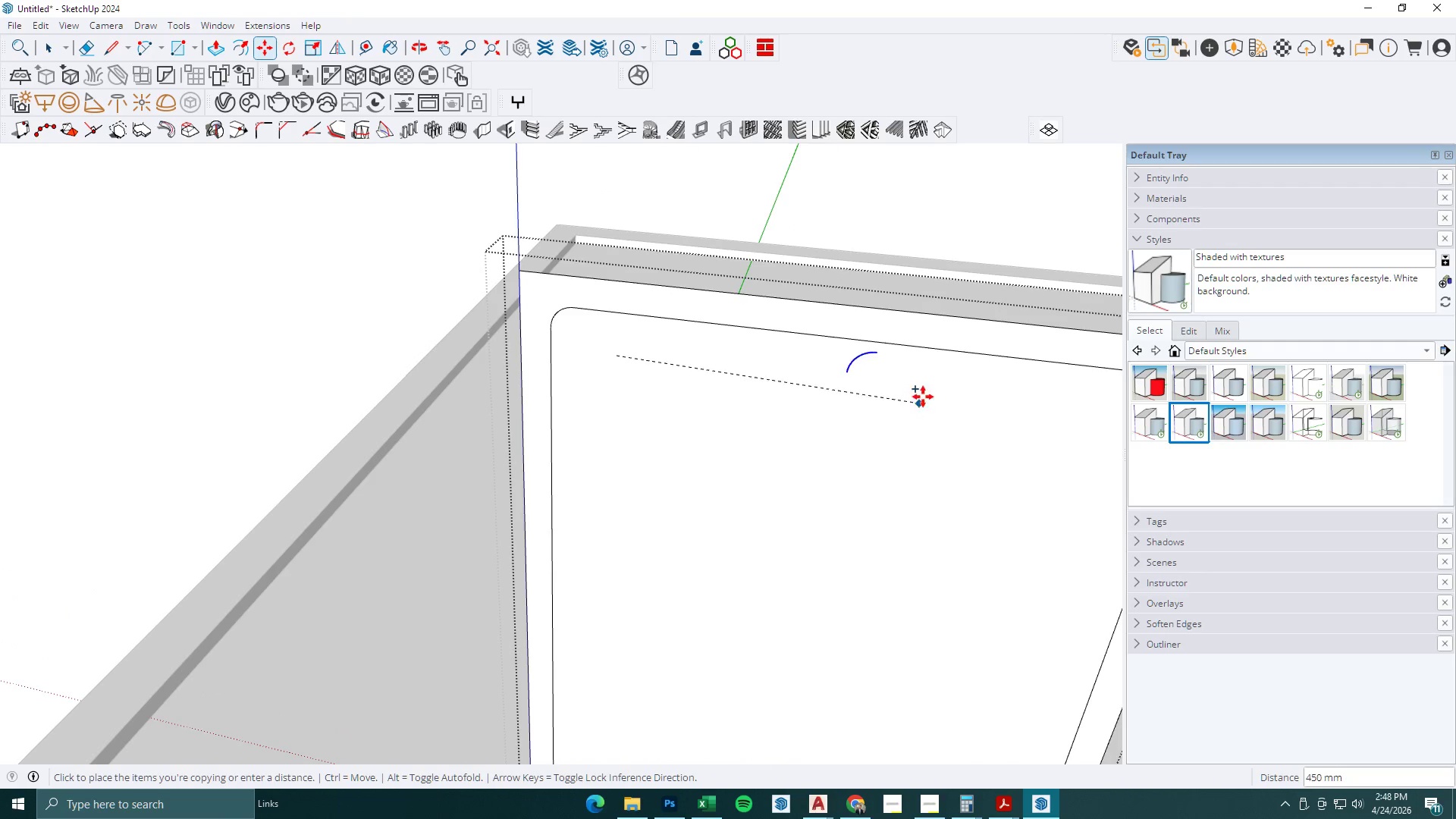 
left_click([927, 391])
 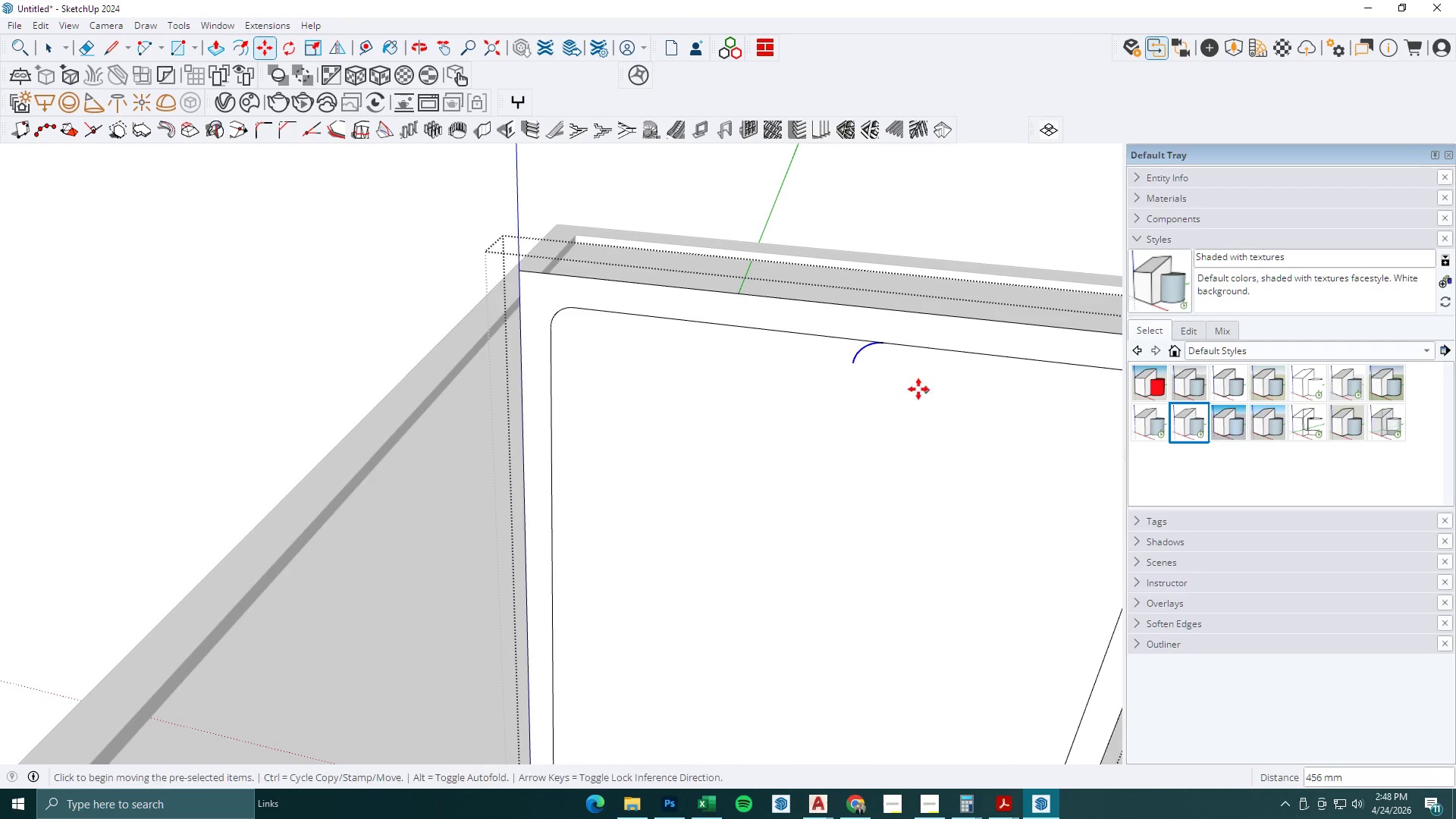 
key(S)
 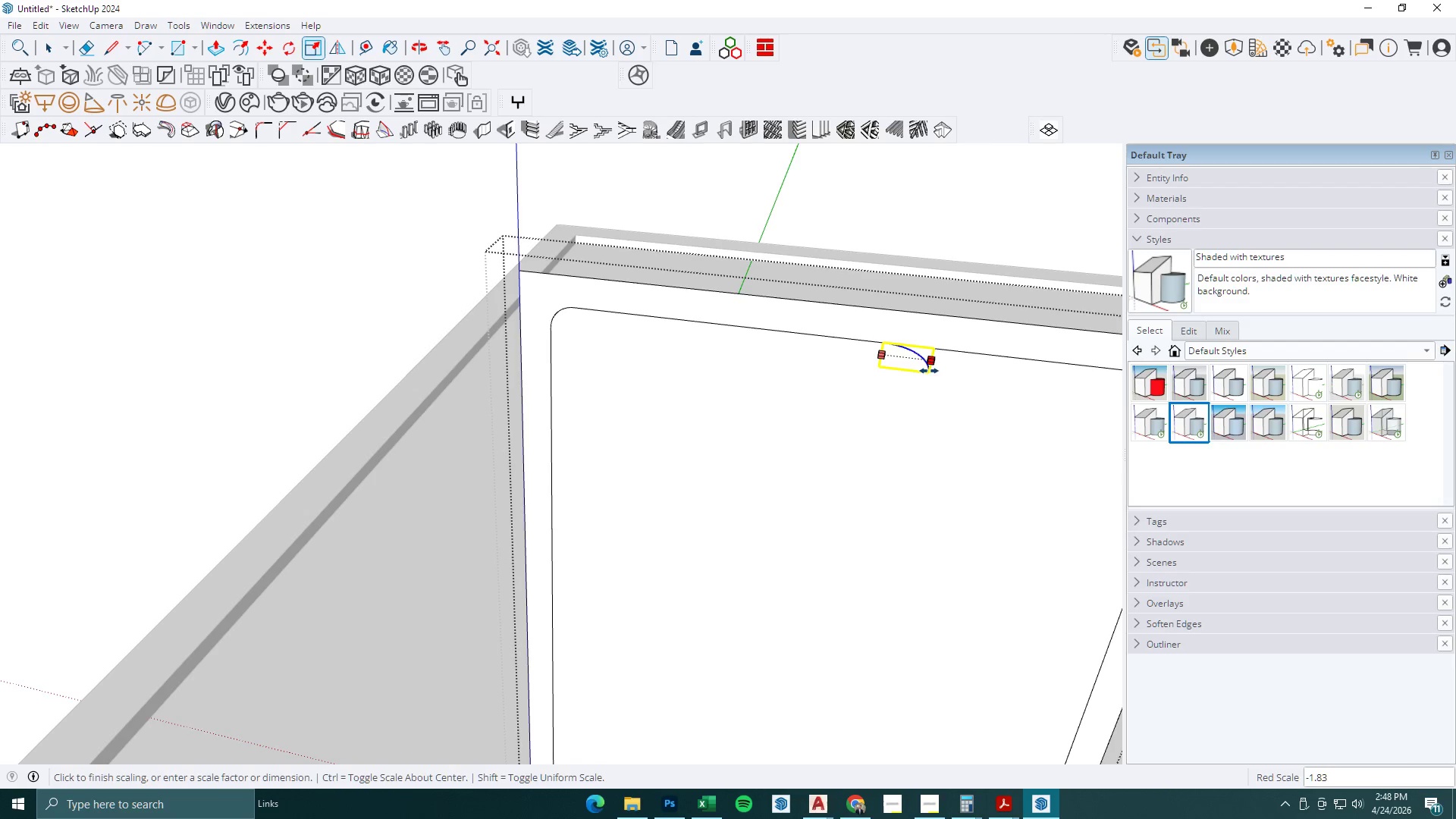 
key(Minus)
 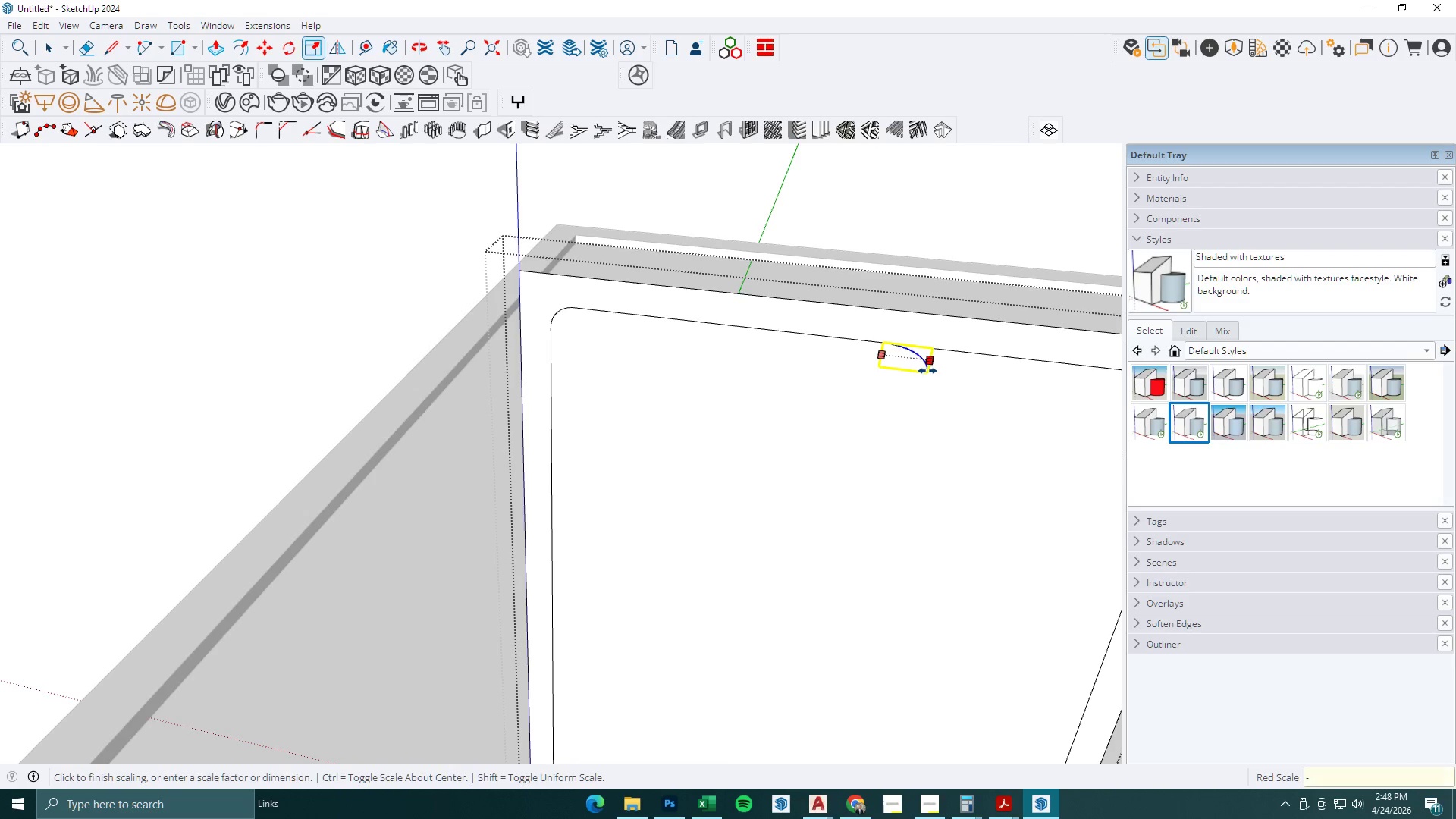 
key(1)
 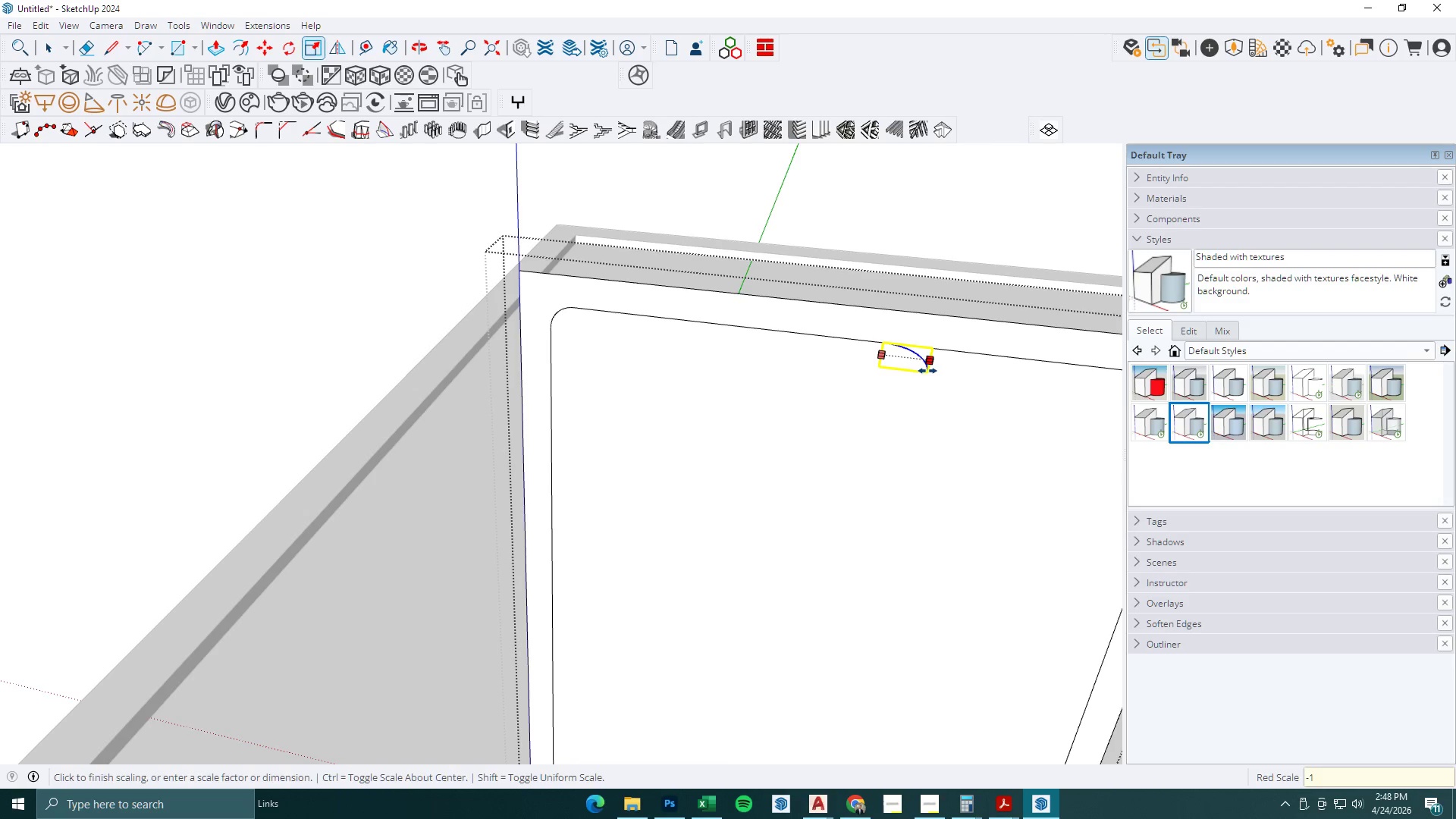 
key(Enter)
 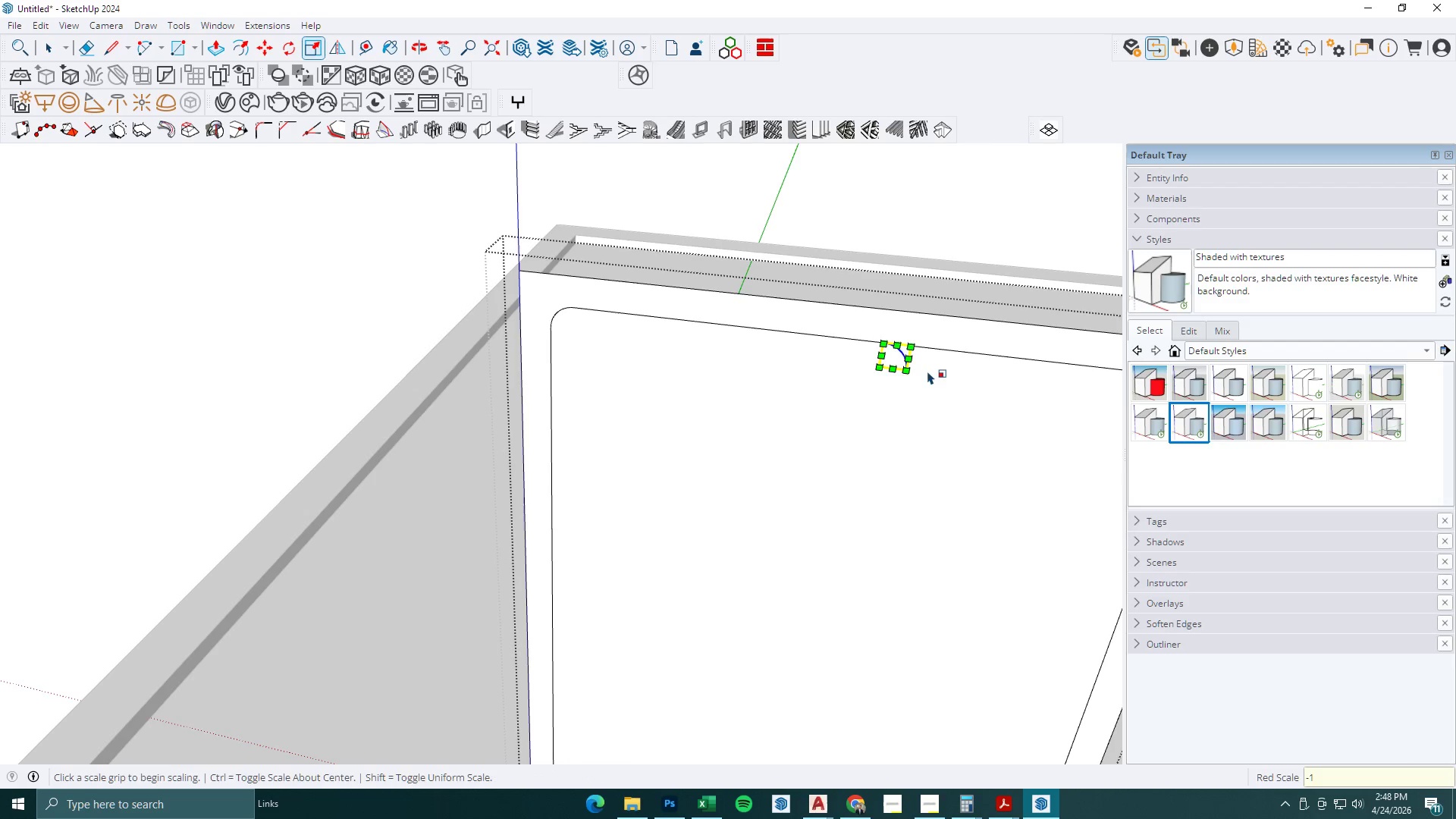 
key(M)
 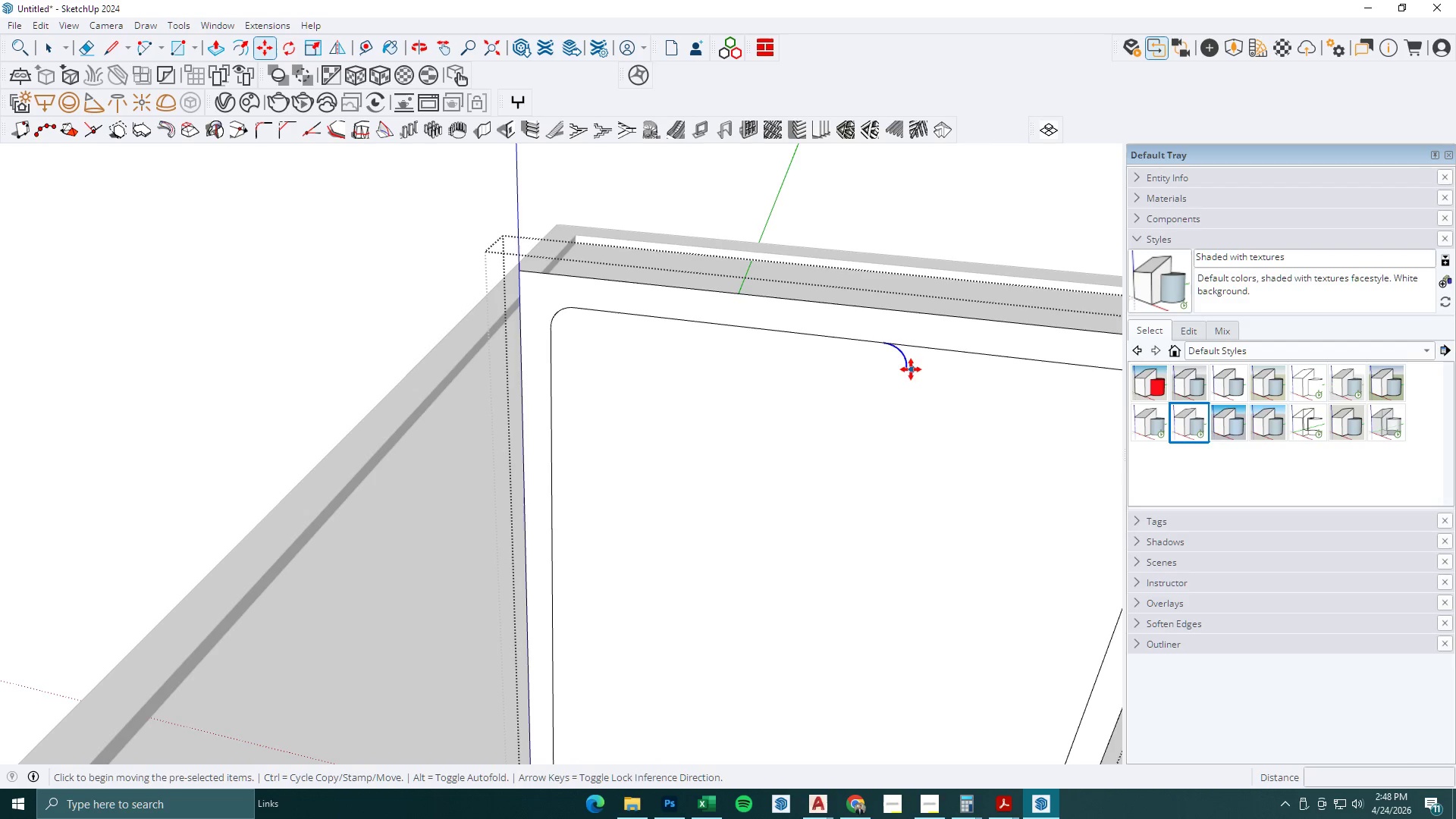 
left_click([910, 369])
 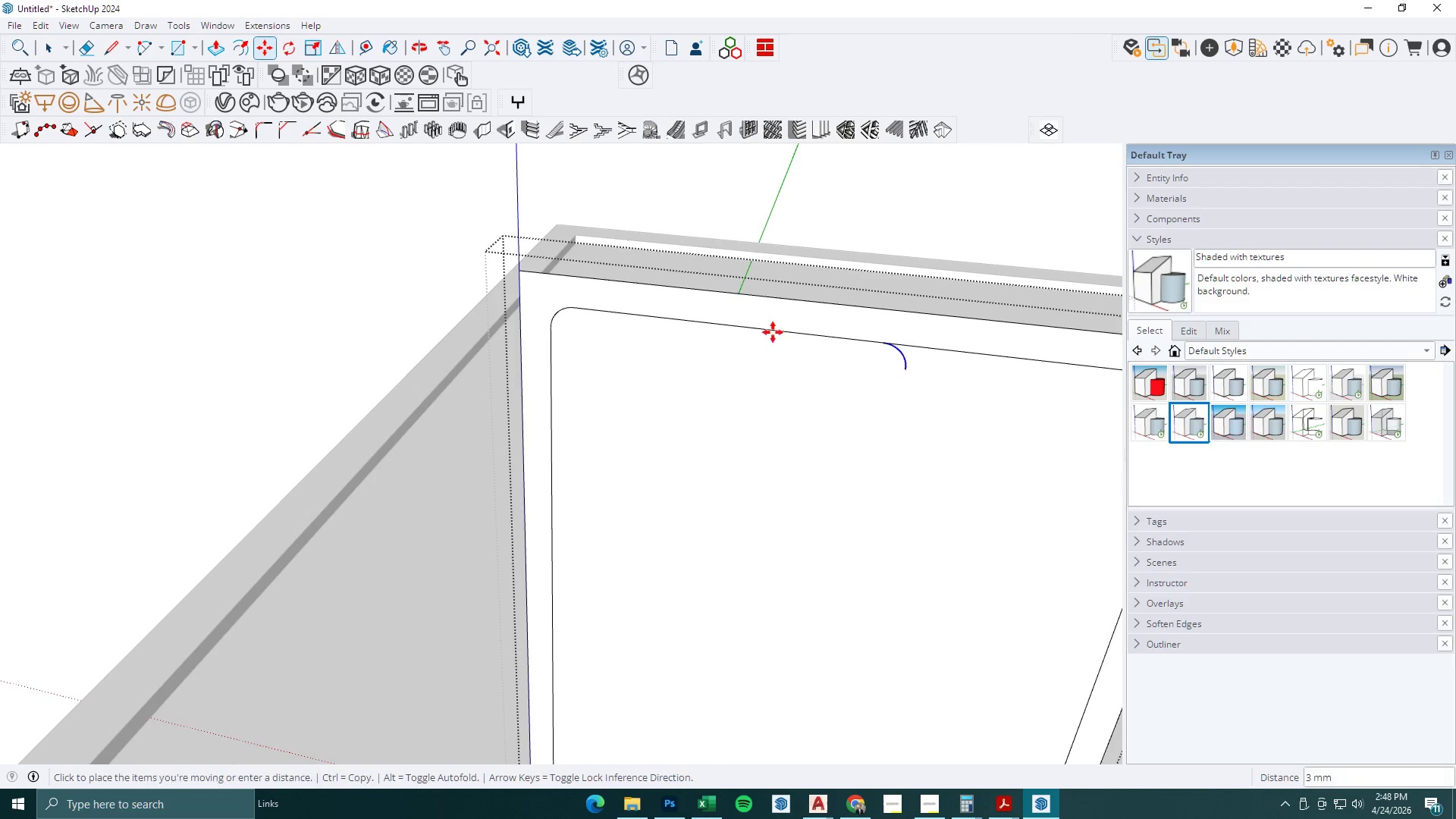 
scroll: coordinate [1009, 378], scroll_direction: down, amount: 4.0
 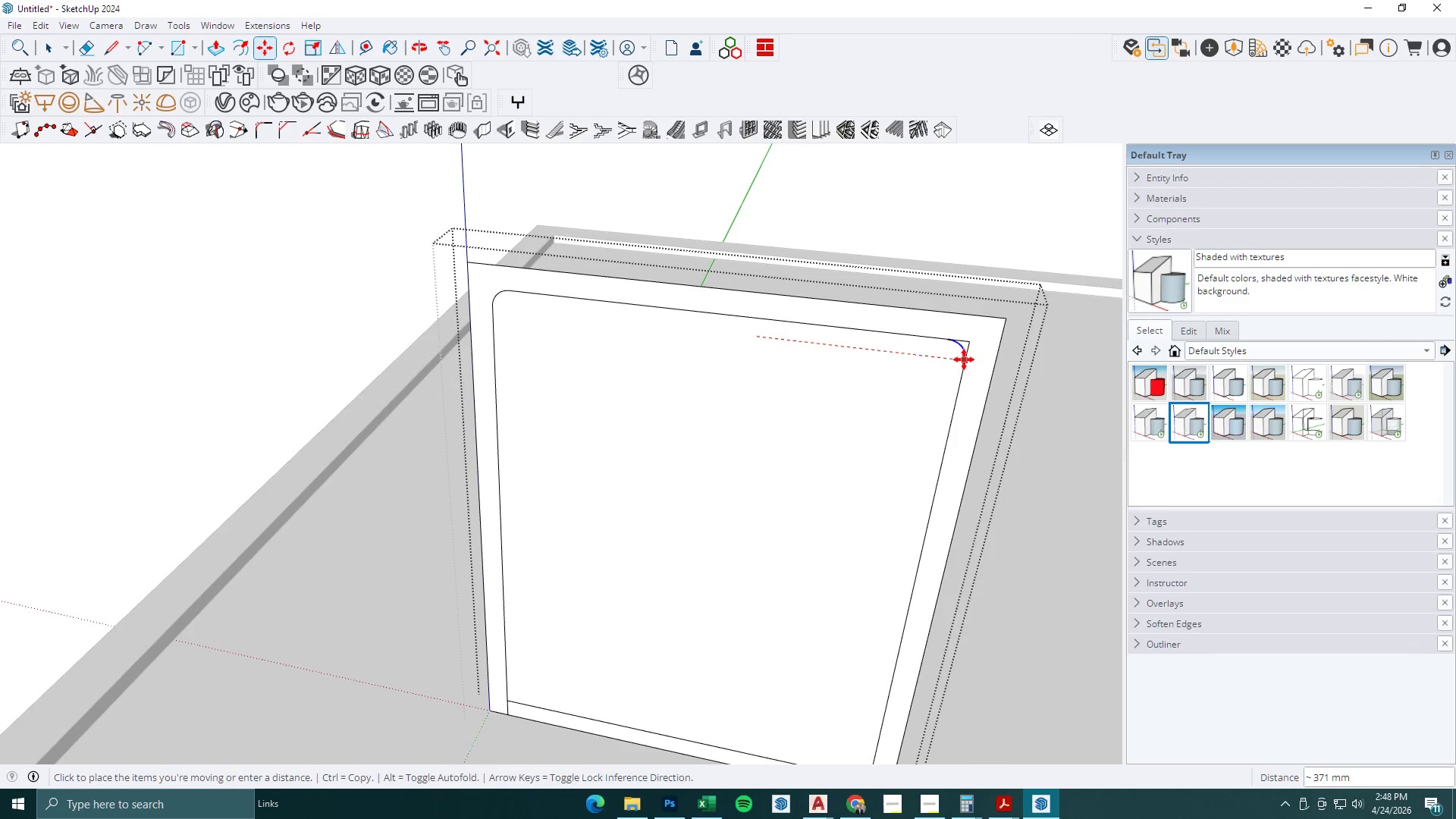 
left_click([963, 359])
 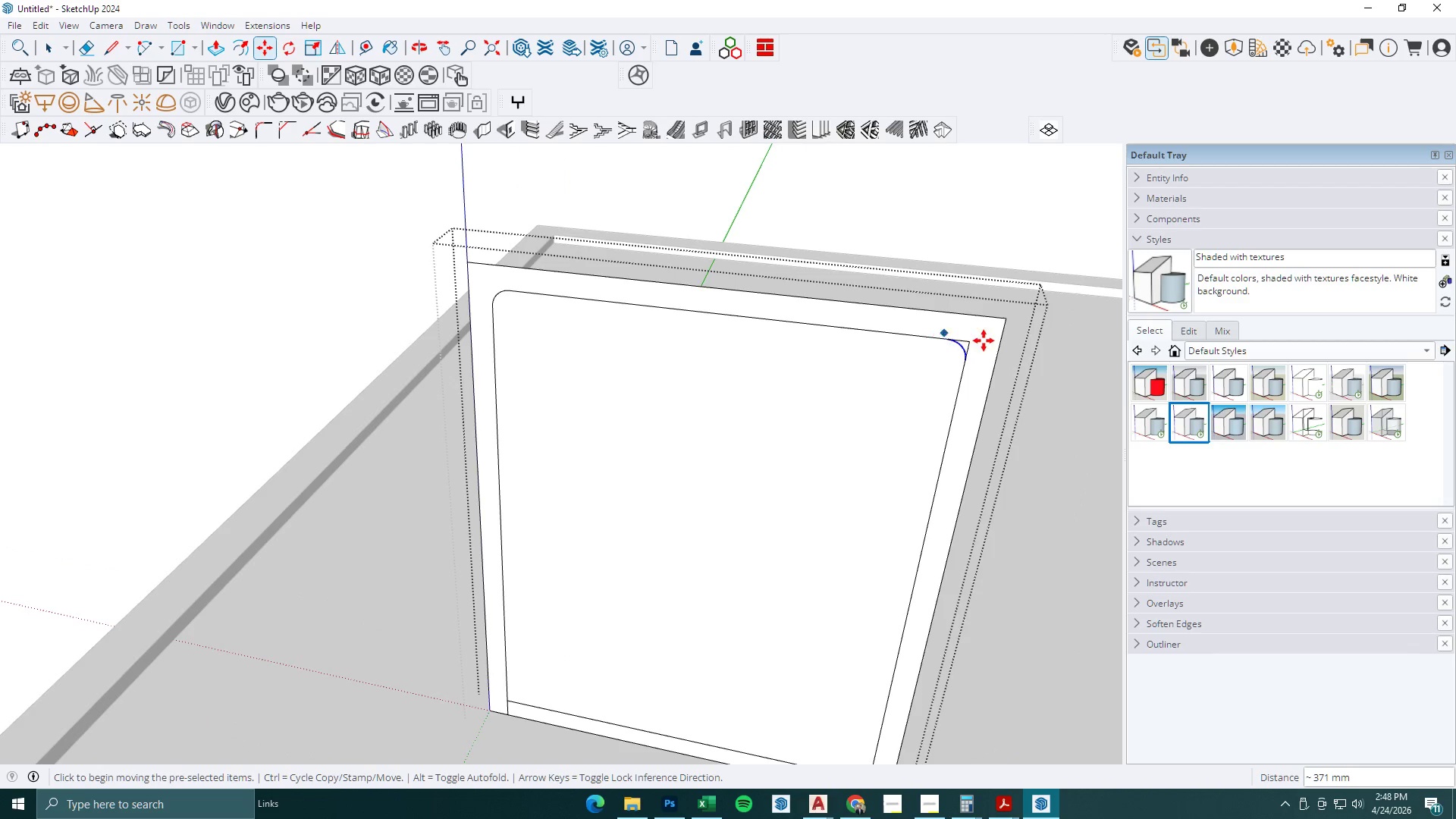 
key(E)
 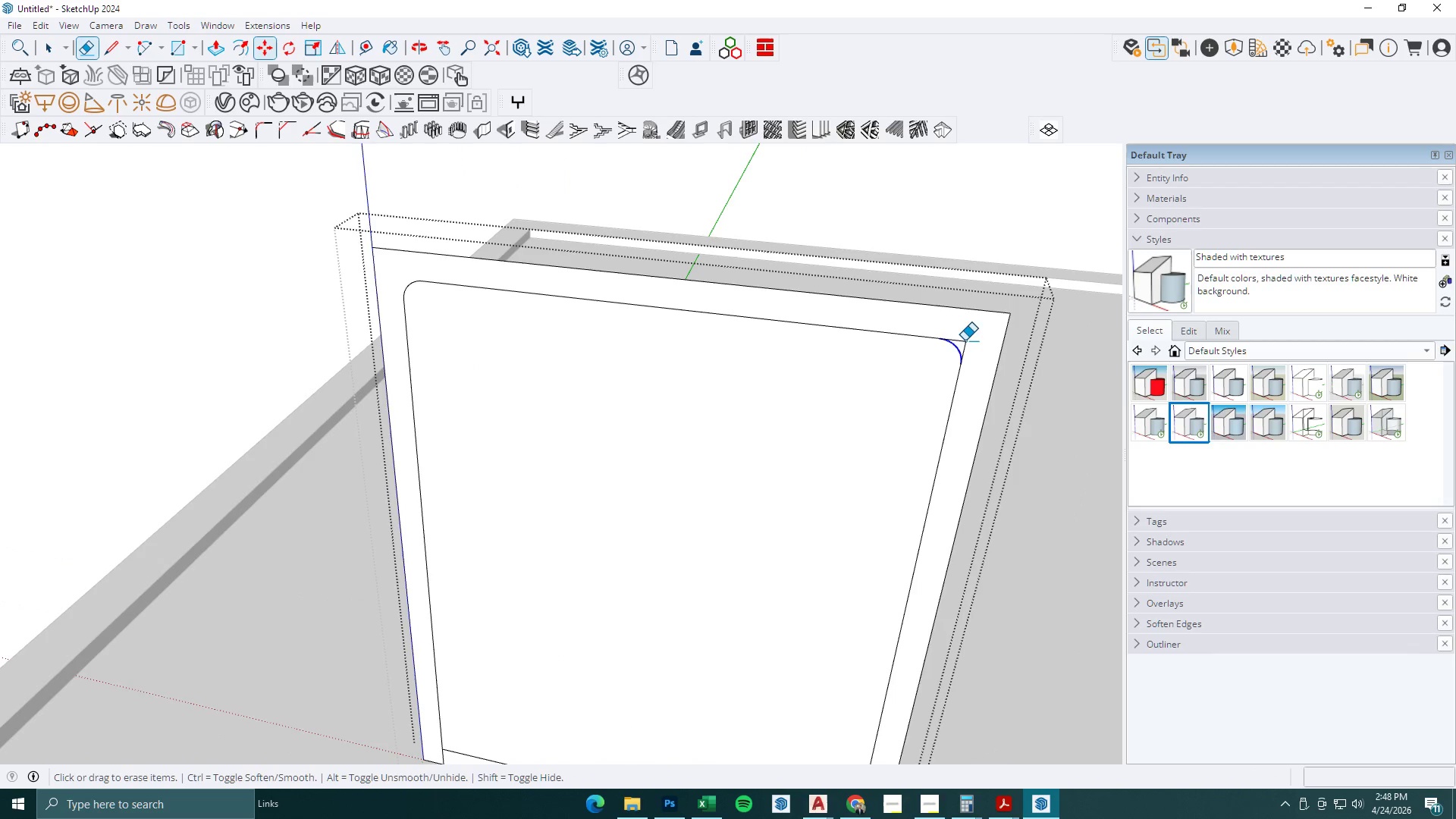 
left_click_drag(start_coordinate=[965, 340], to_coordinate=[975, 349])
 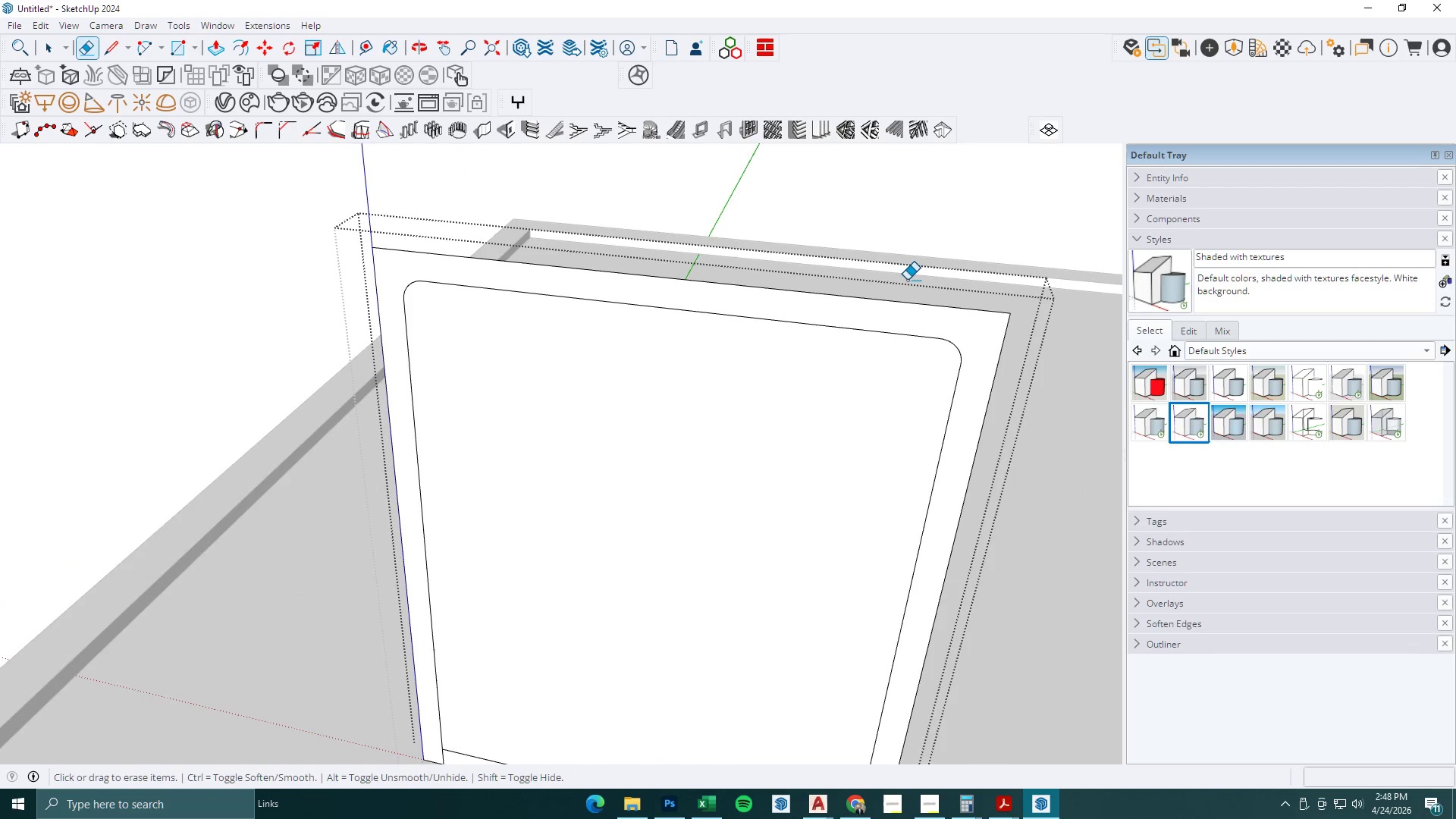 
scroll: coordinate [987, 343], scroll_direction: up, amount: 2.0
 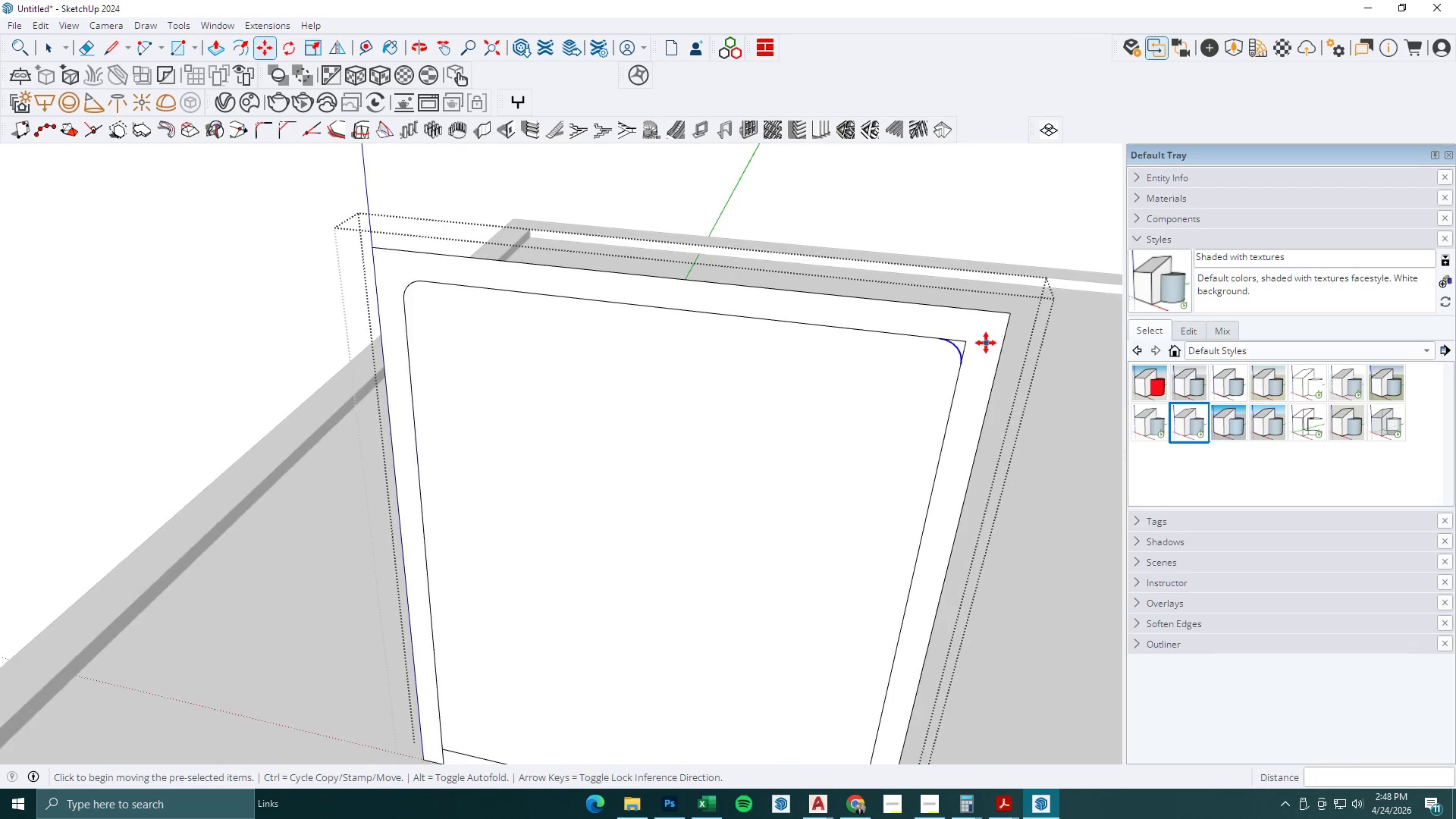 
scroll: coordinate [899, 290], scroll_direction: down, amount: 10.0
 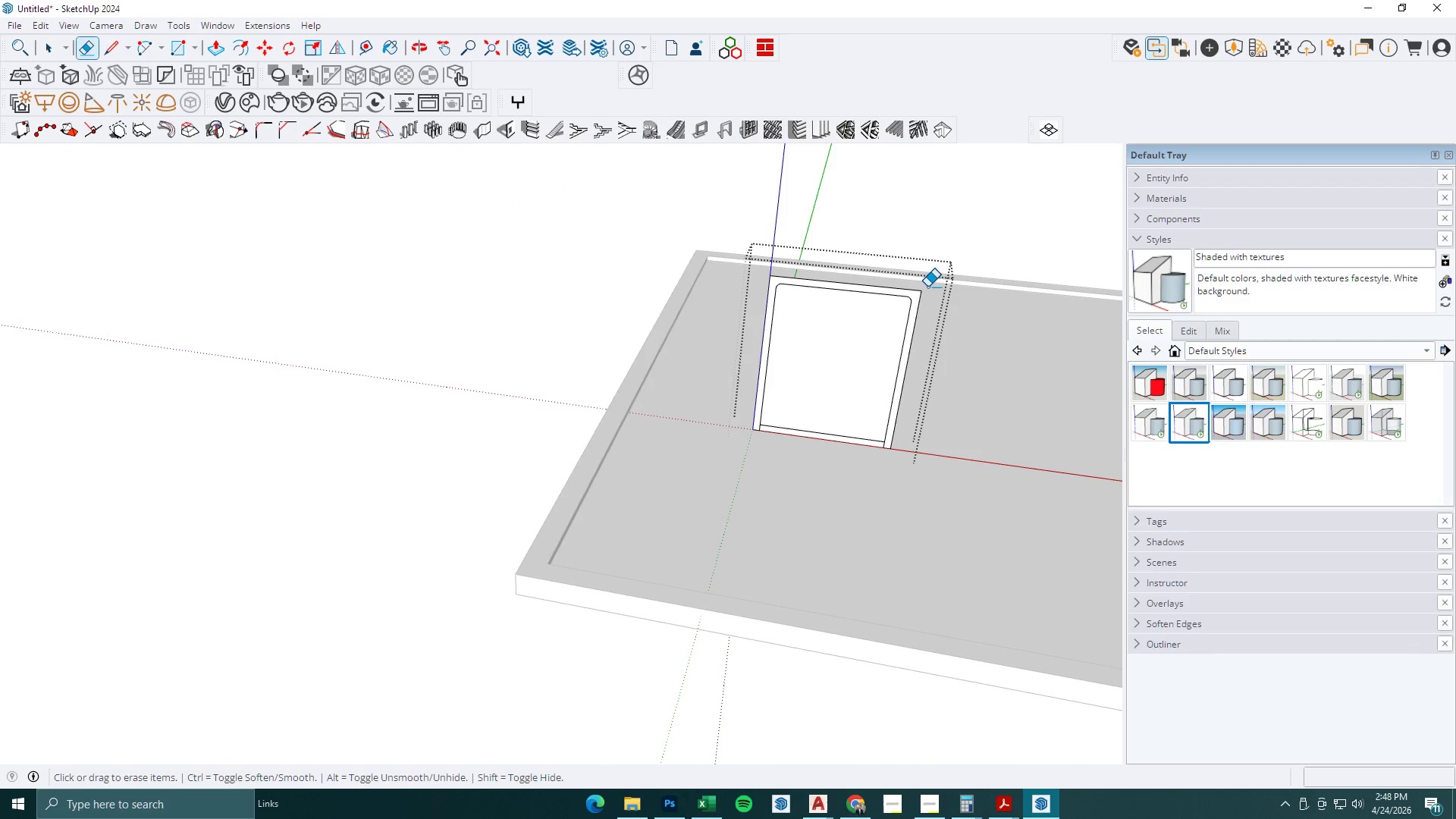 
left_click_drag(start_coordinate=[926, 287], to_coordinate=[932, 302])
 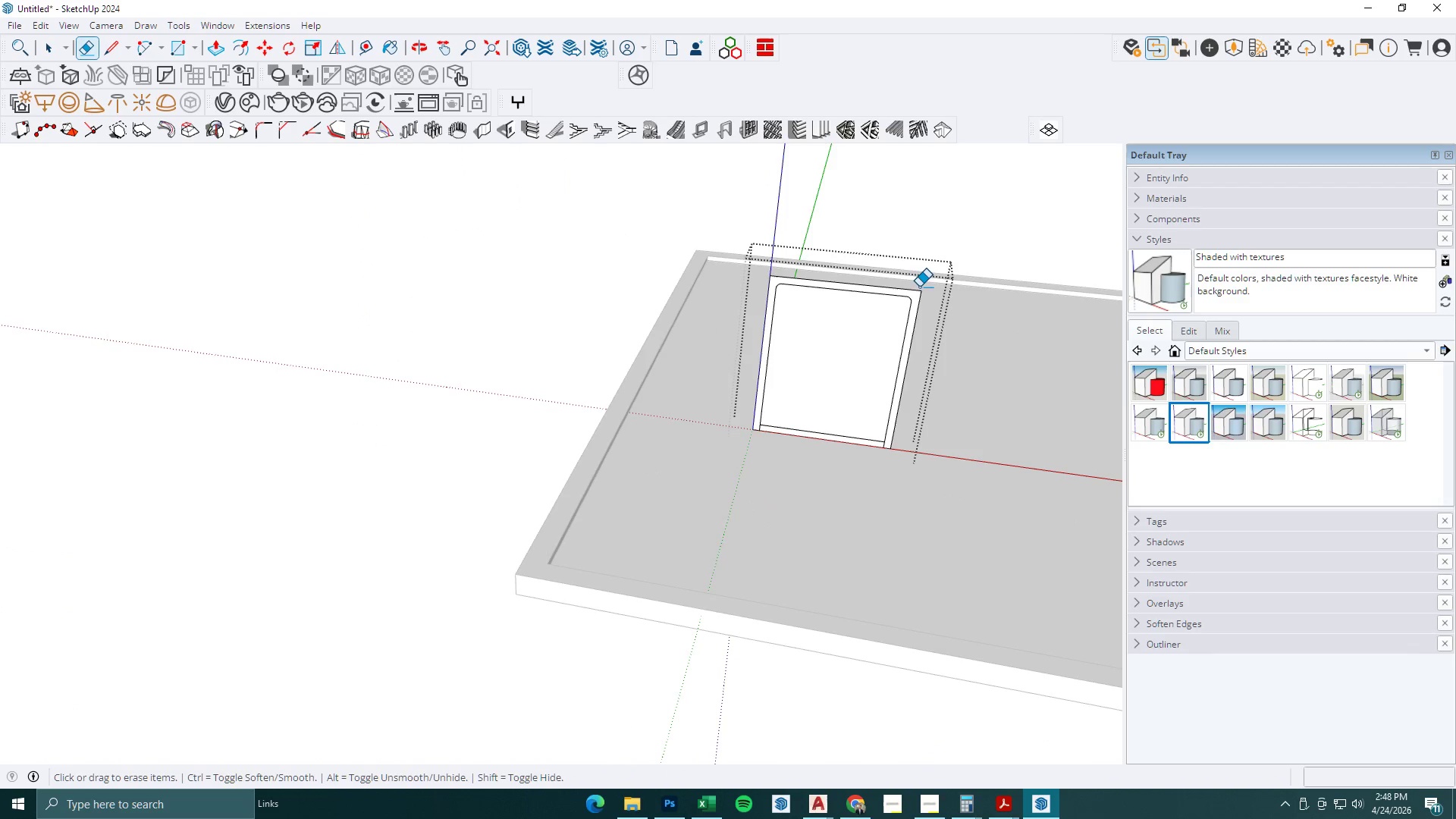 
left_click_drag(start_coordinate=[919, 287], to_coordinate=[926, 302])
 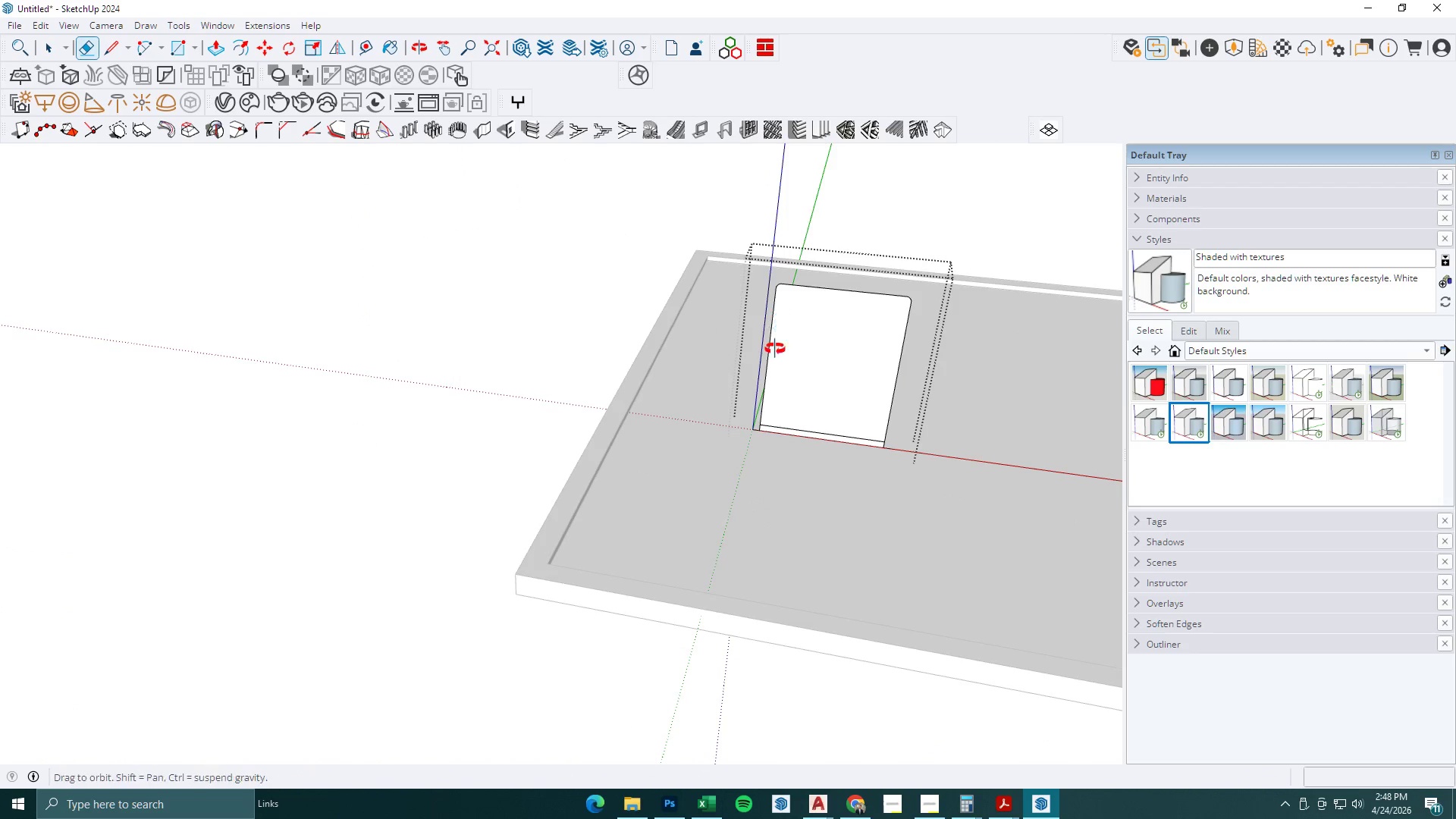 
scroll: coordinate [802, 460], scroll_direction: up, amount: 3.0
 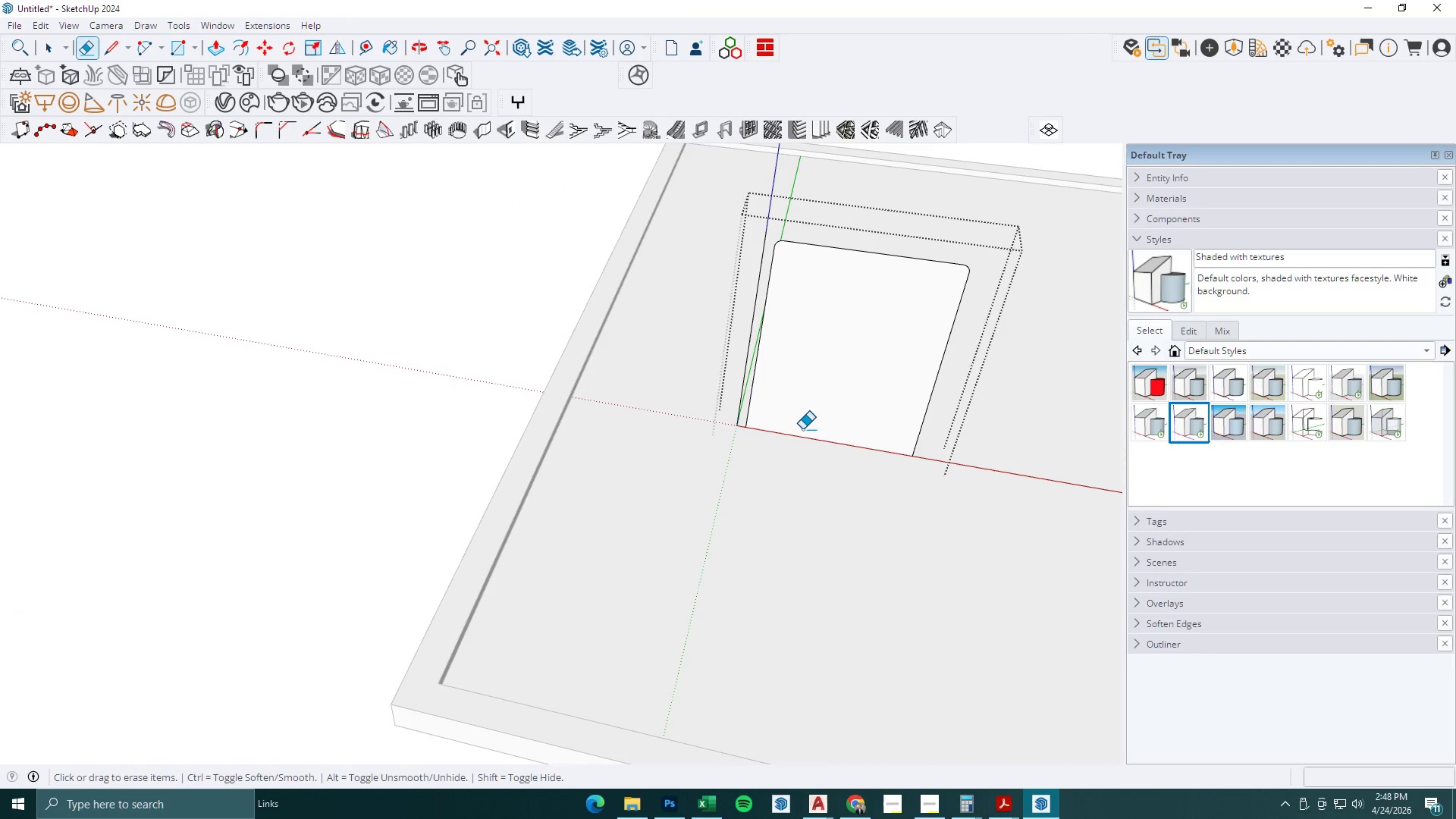 
left_click_drag(start_coordinate=[816, 436], to_coordinate=[816, 445])
 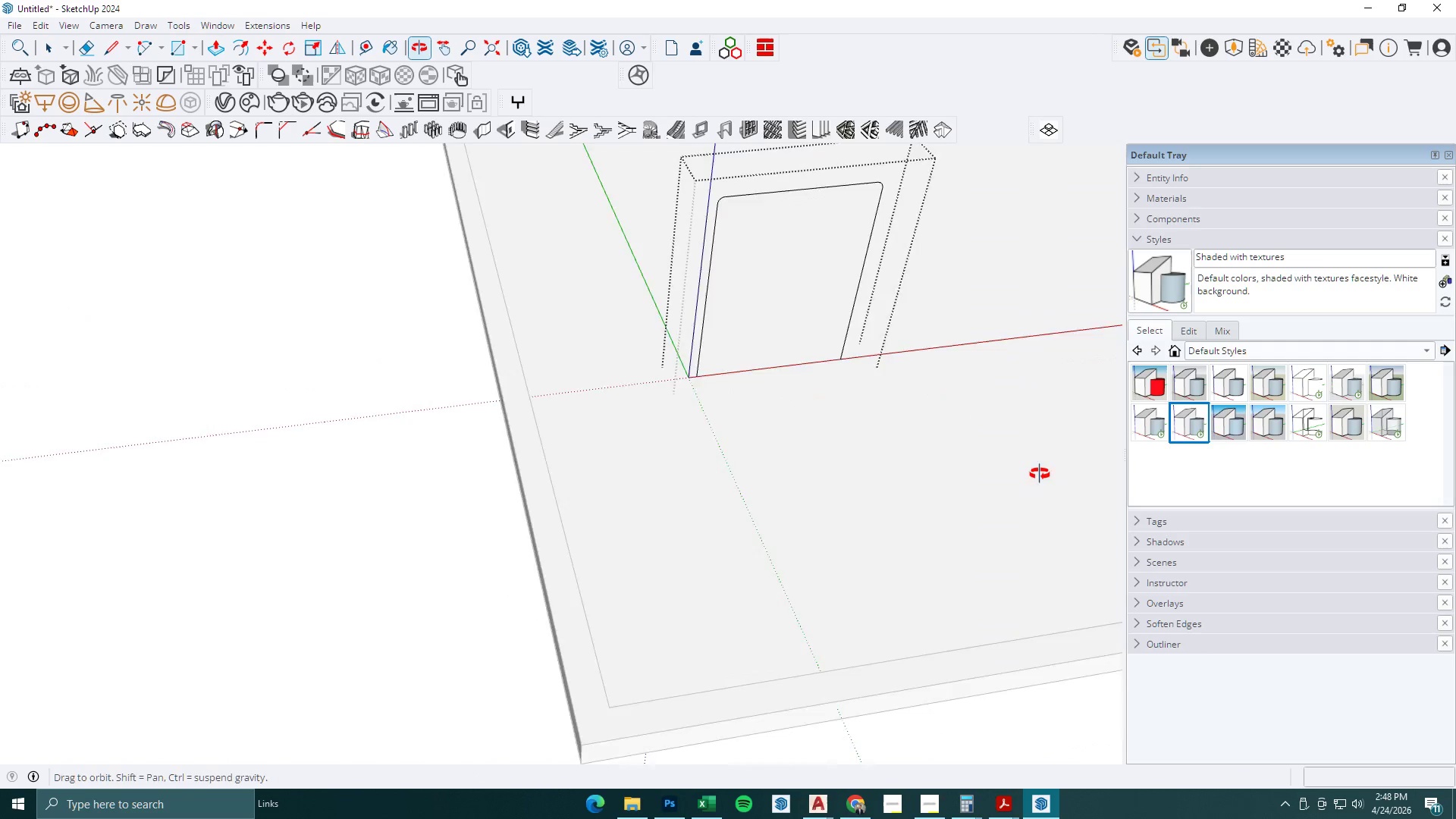 
key(Space)
 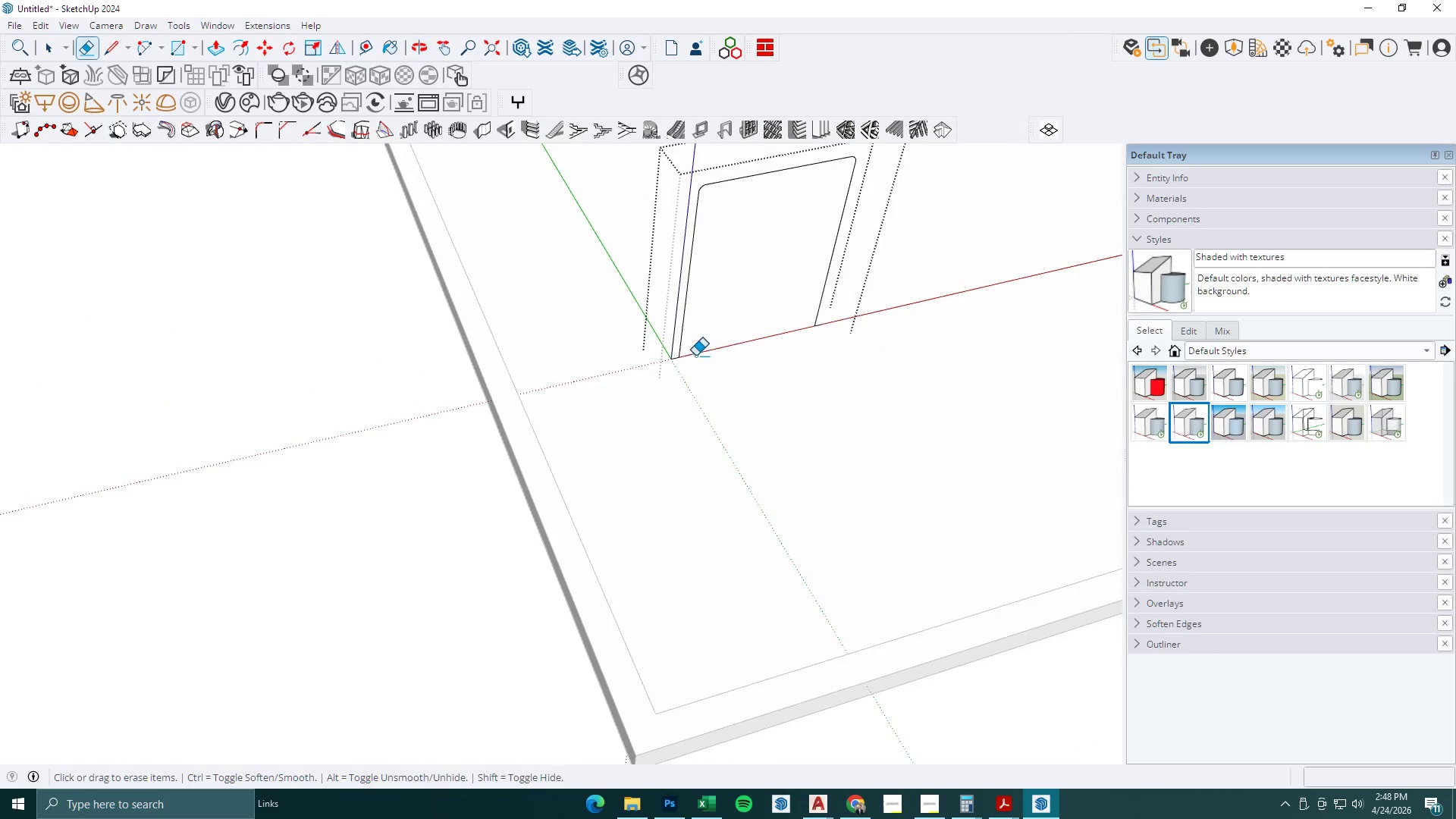 
key(Escape)
 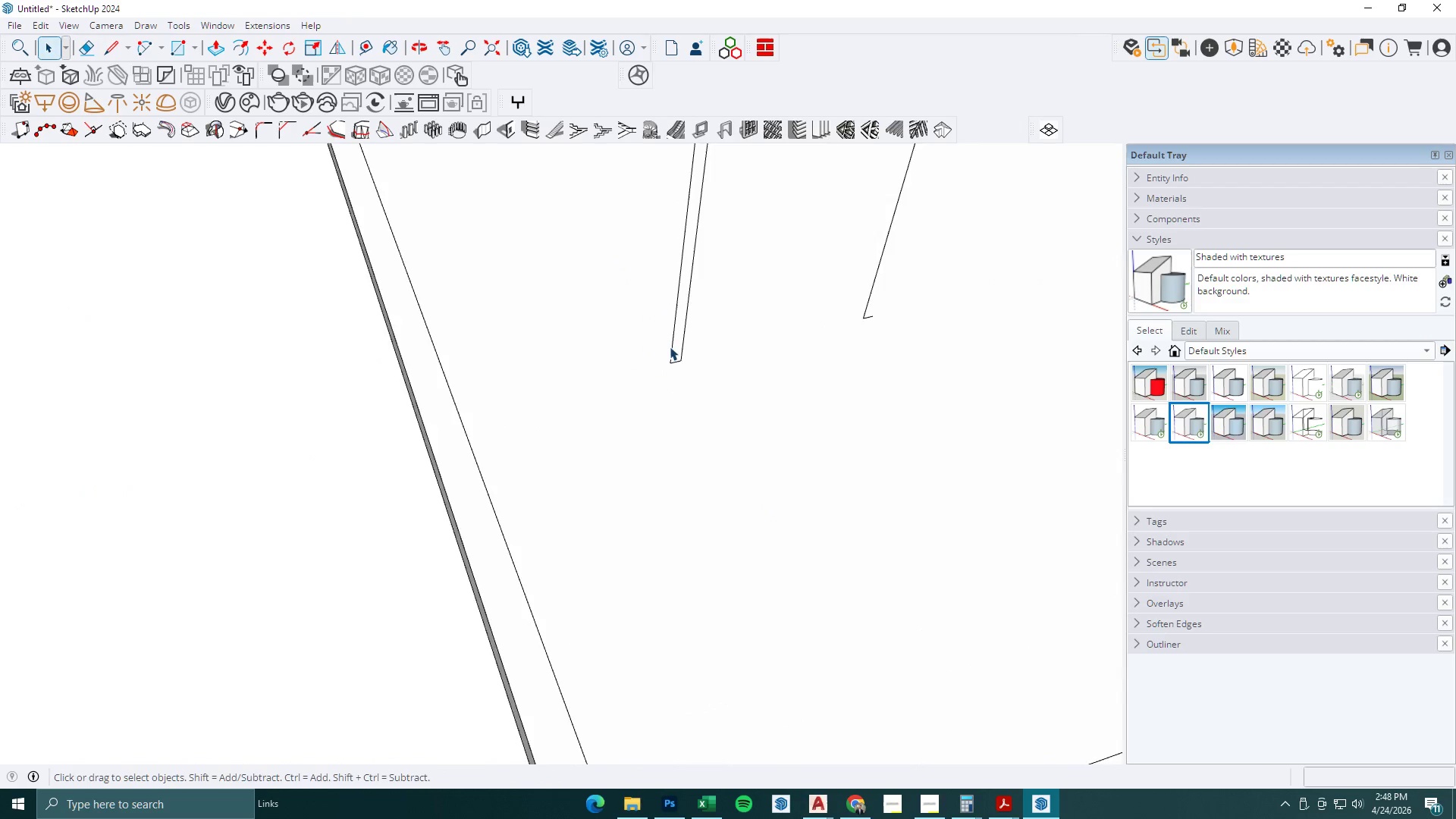 
key(Escape)
 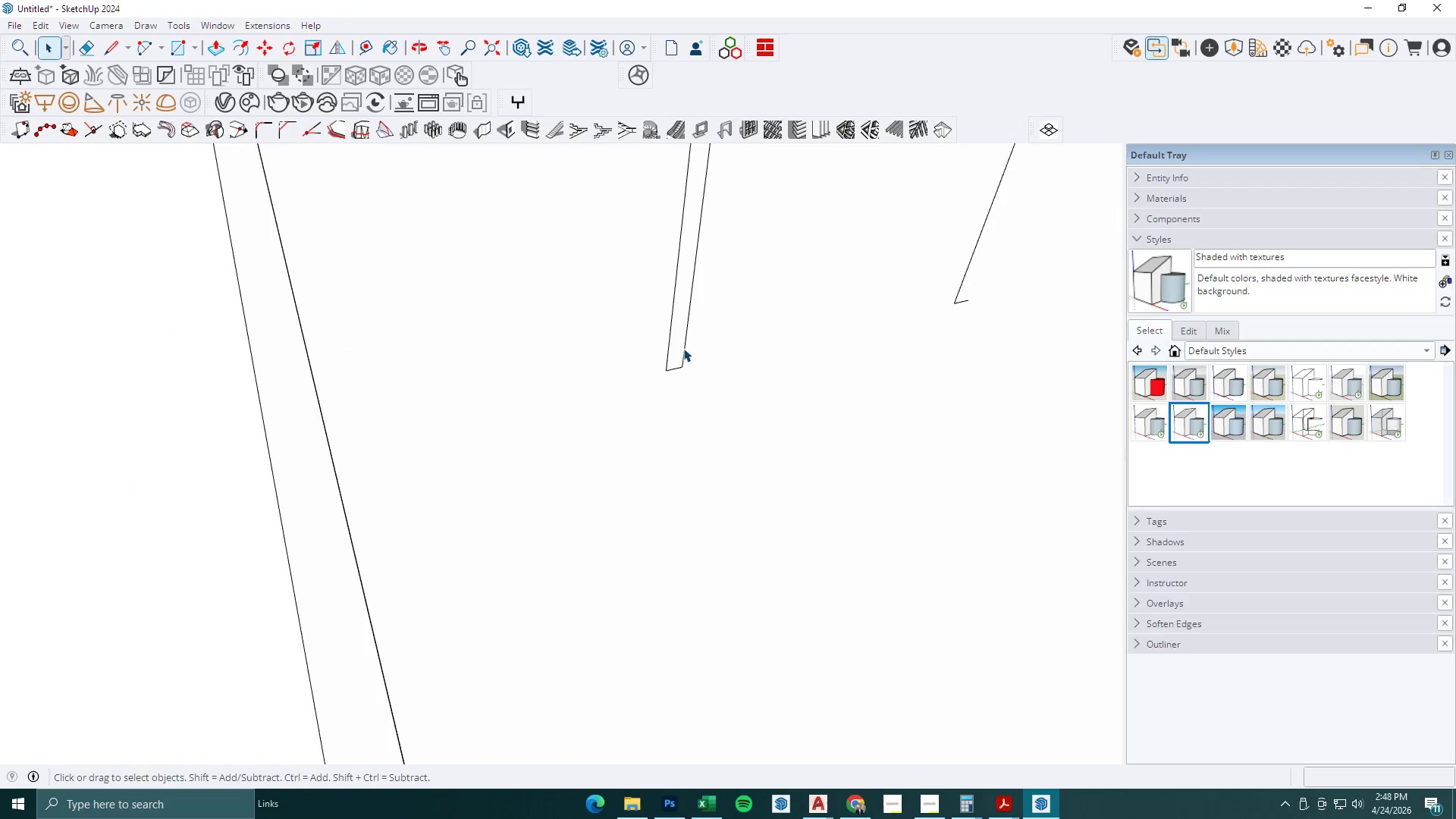 
double_click([683, 348])
 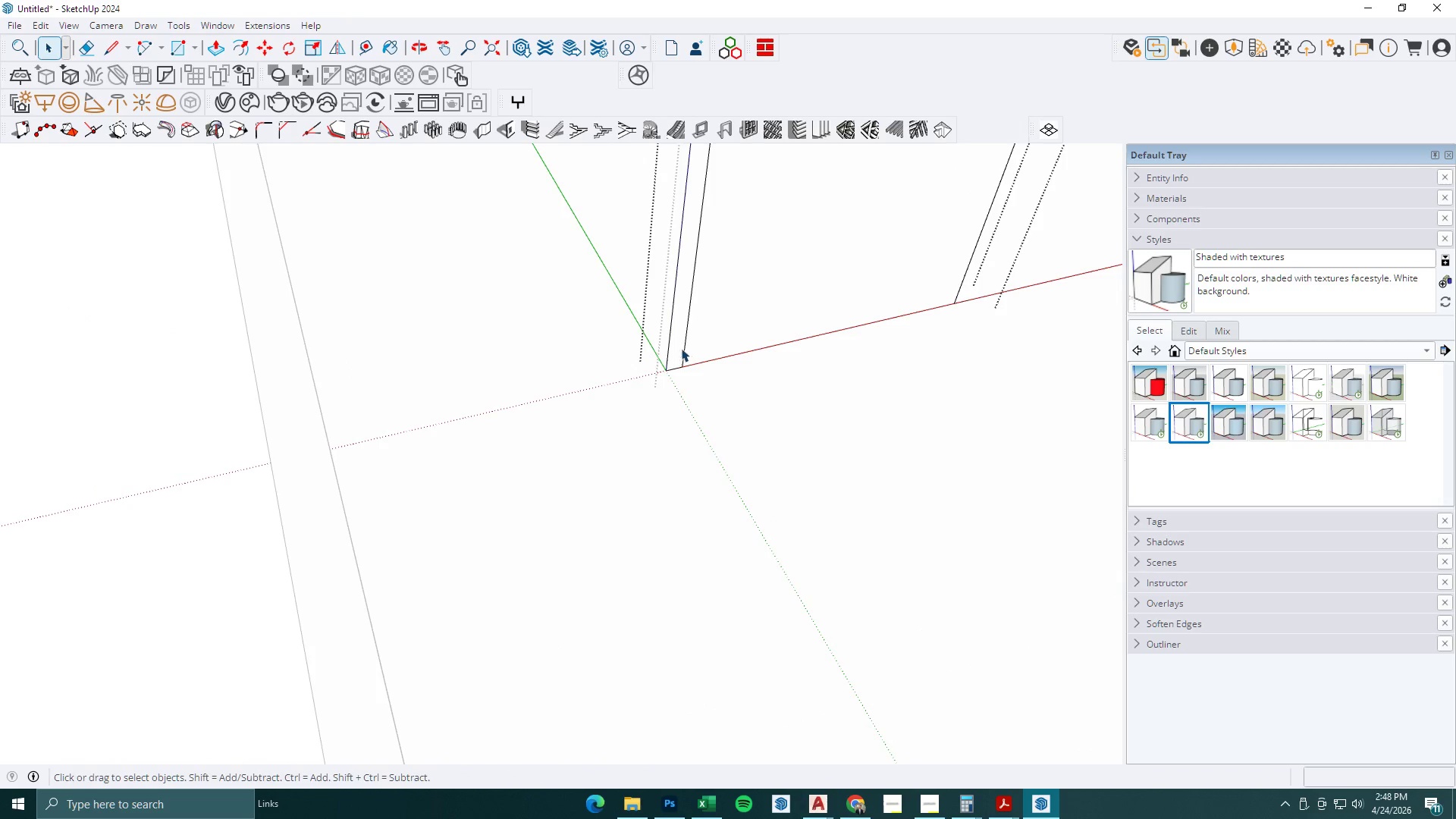 
scroll: coordinate [689, 352], scroll_direction: up, amount: 7.0
 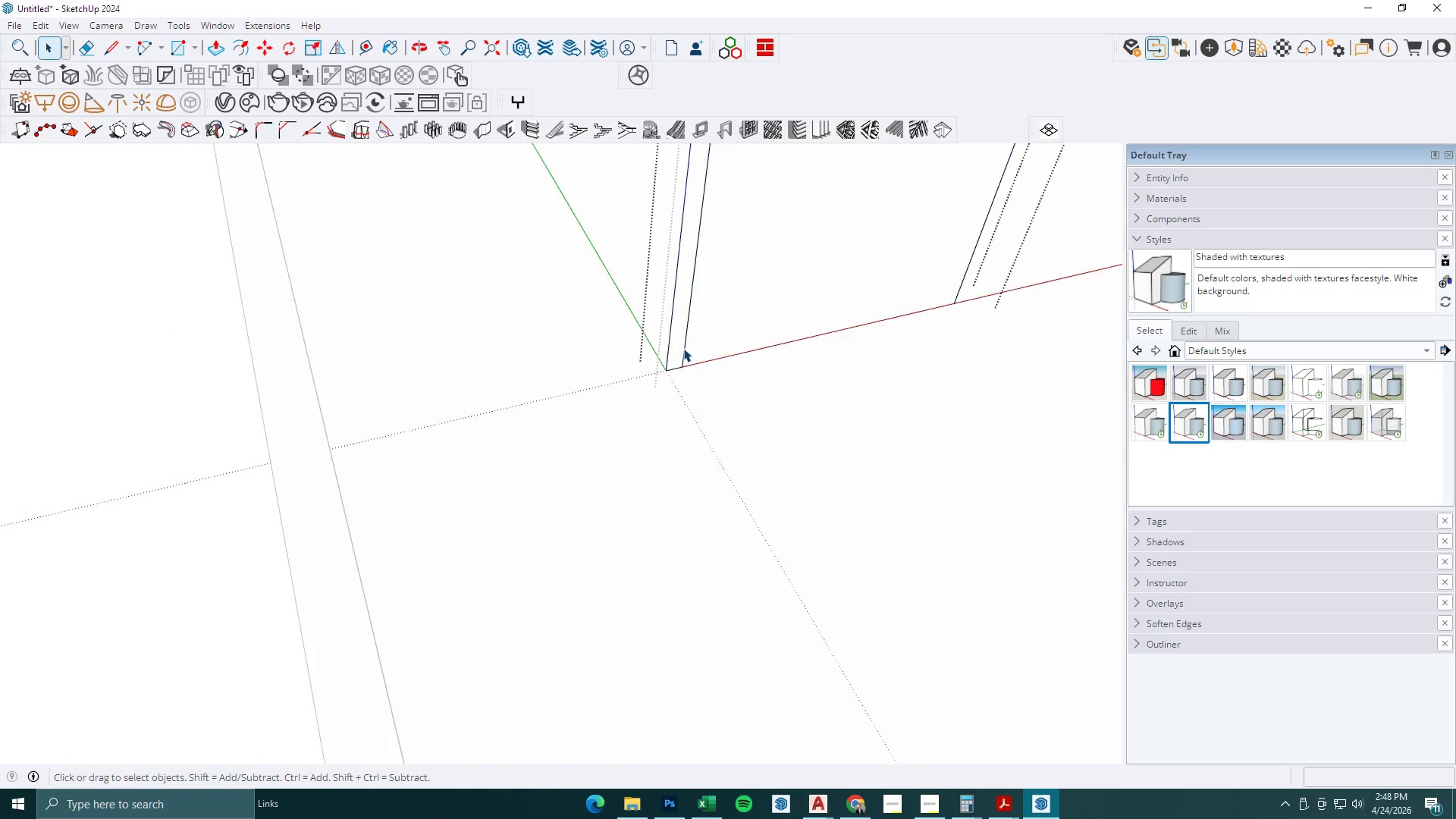 
key(E)
 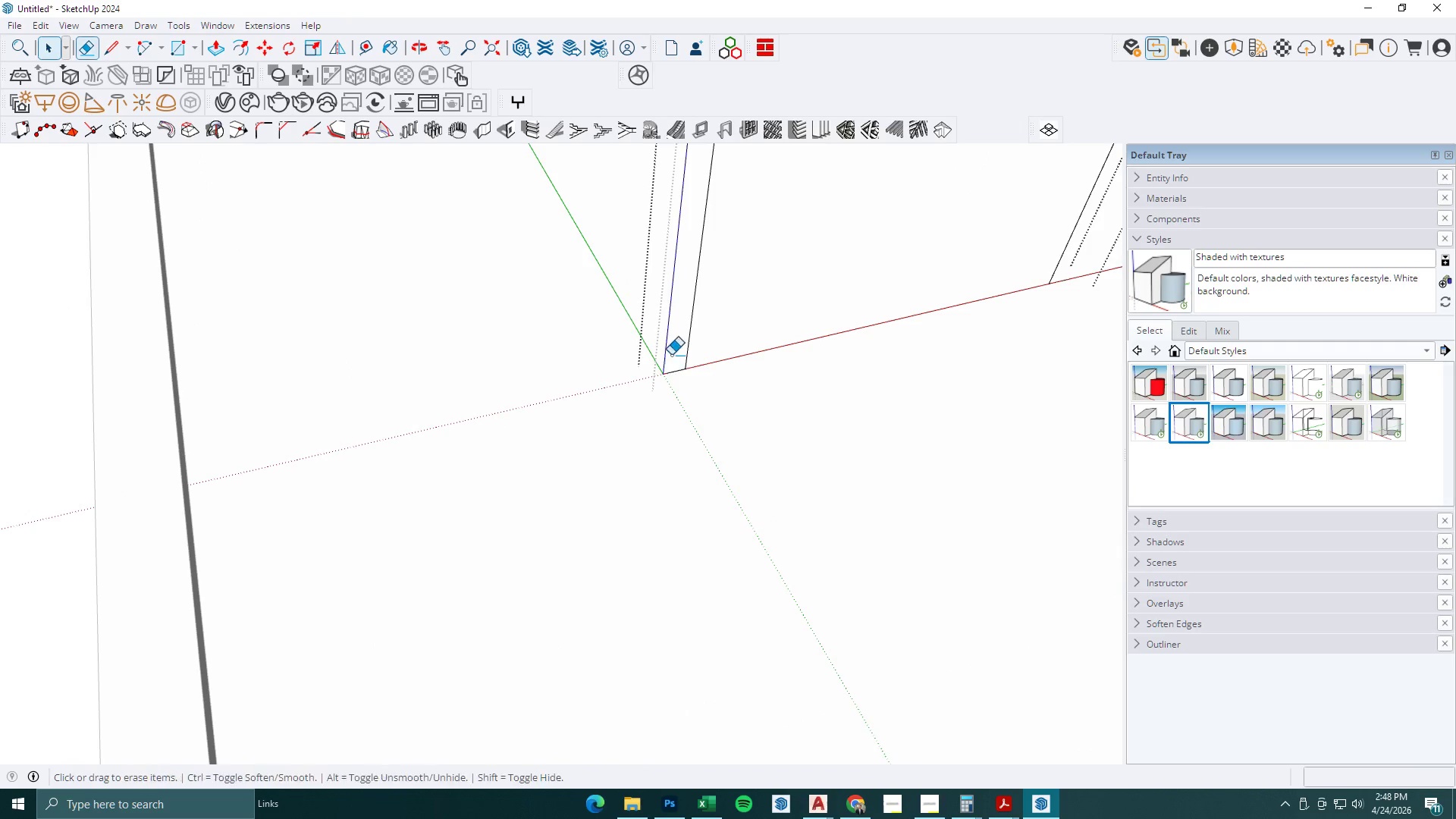 
left_click_drag(start_coordinate=[670, 354], to_coordinate=[656, 354])
 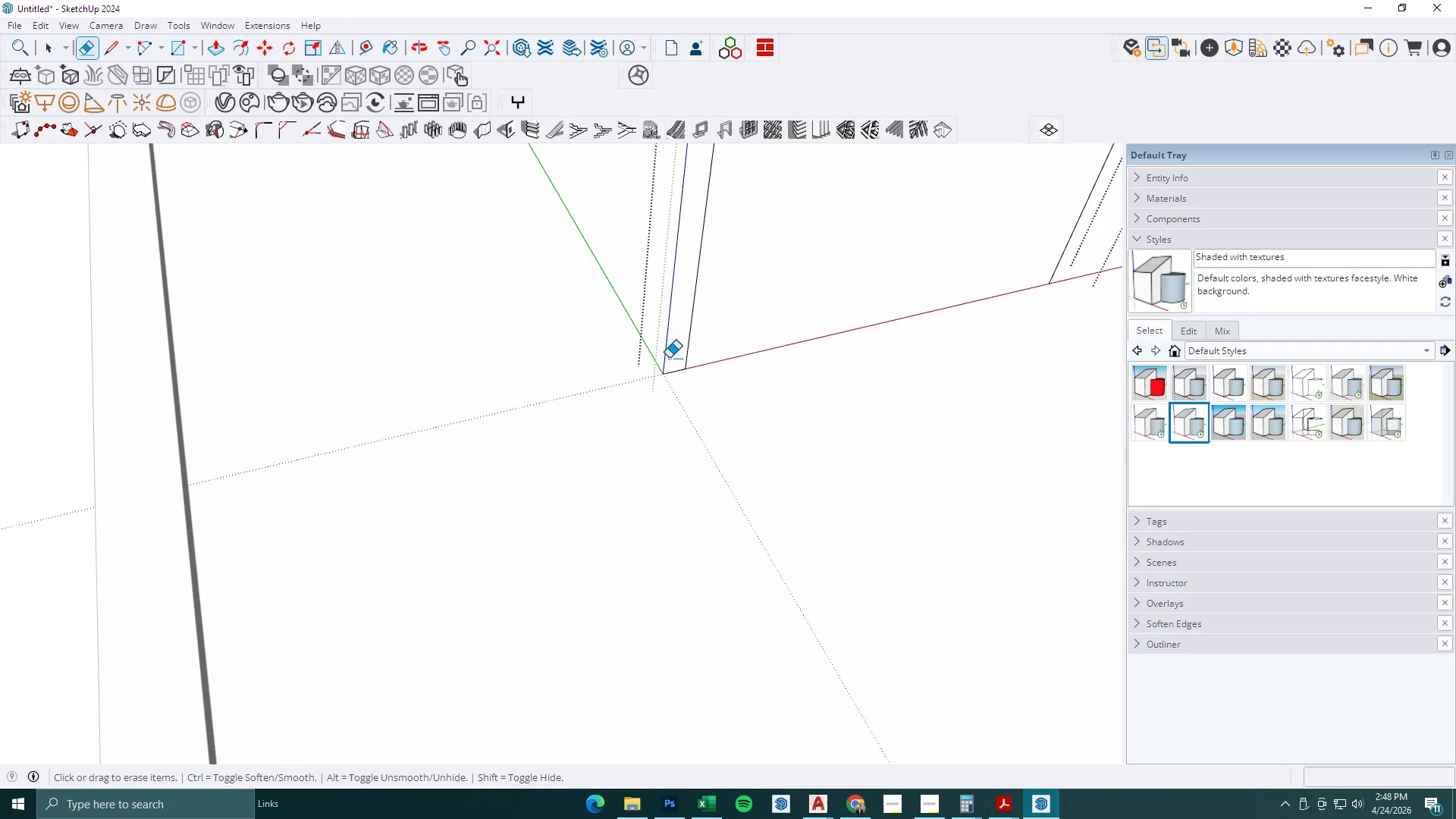 
scroll: coordinate [674, 363], scroll_direction: up, amount: 3.0
 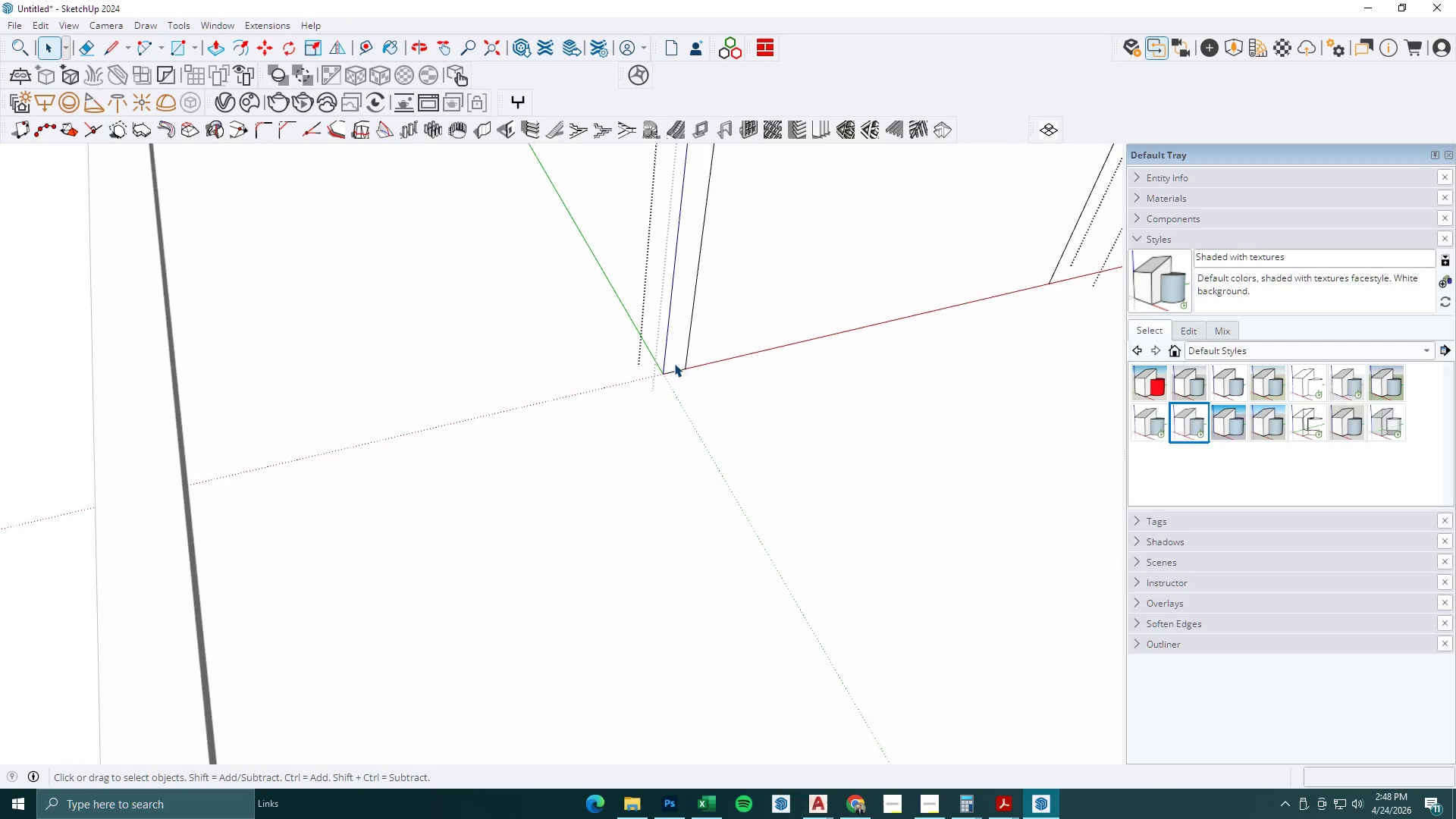 
key(Space)
 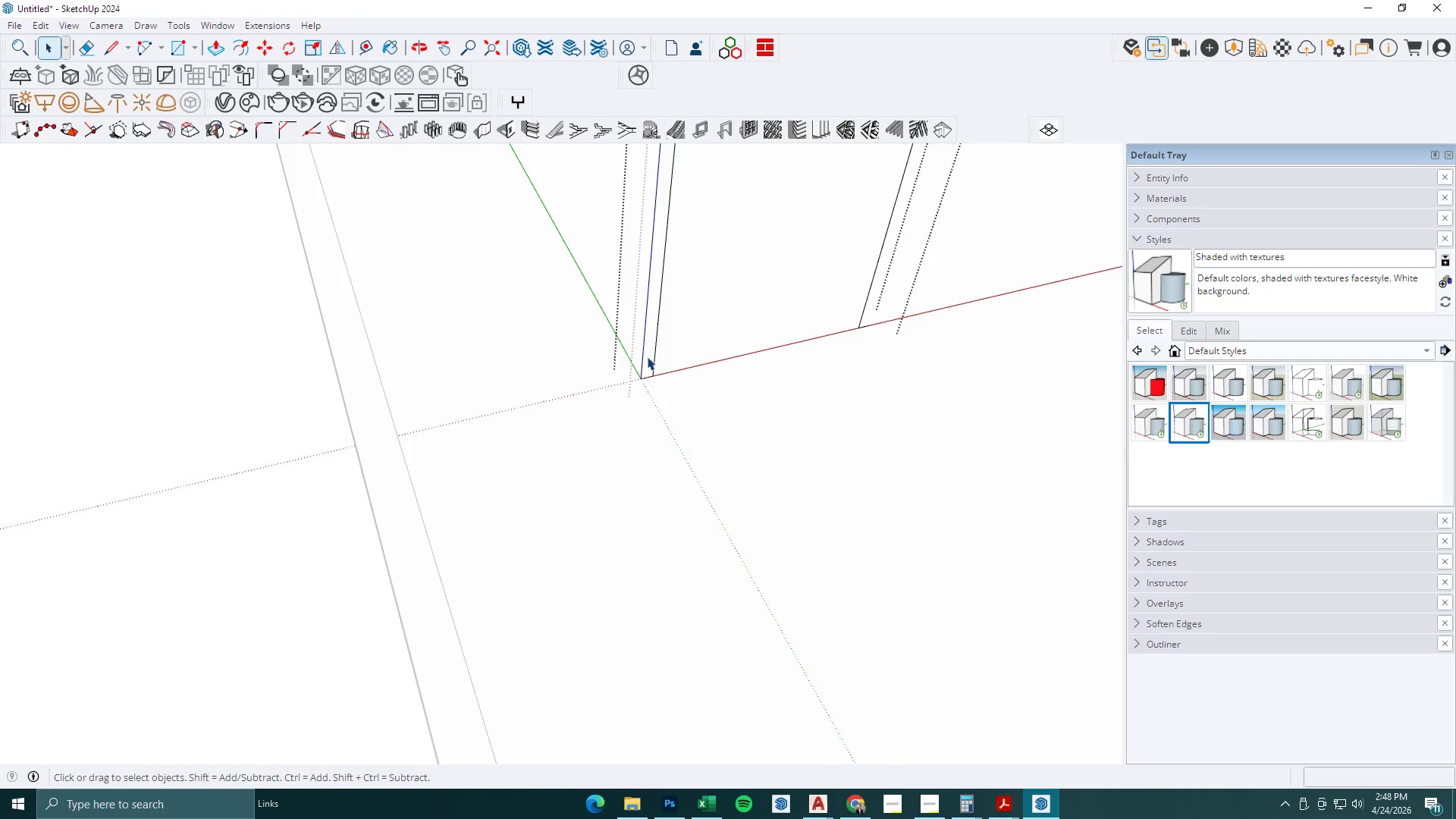 
key(Escape)
 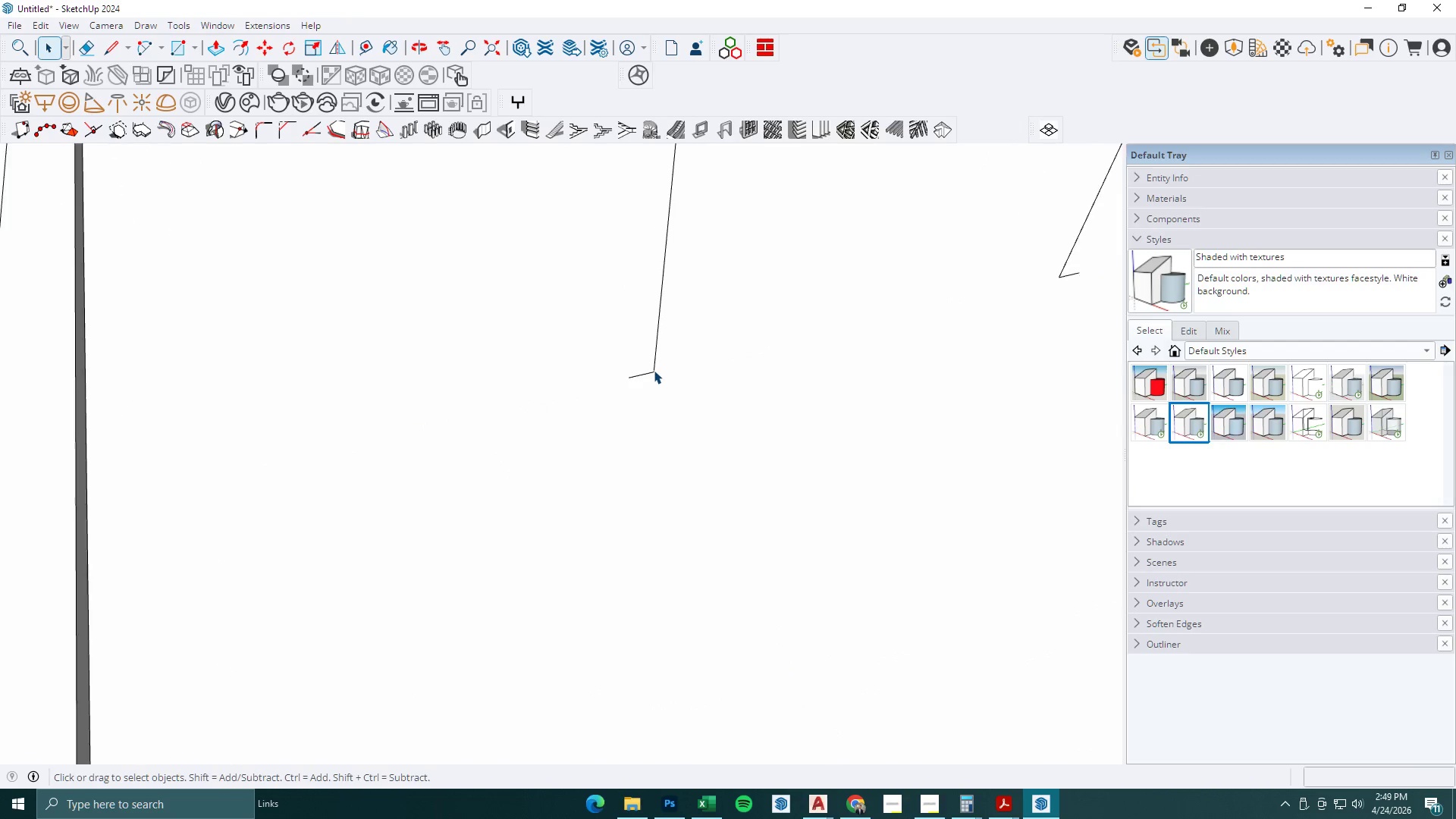 
key(L)
 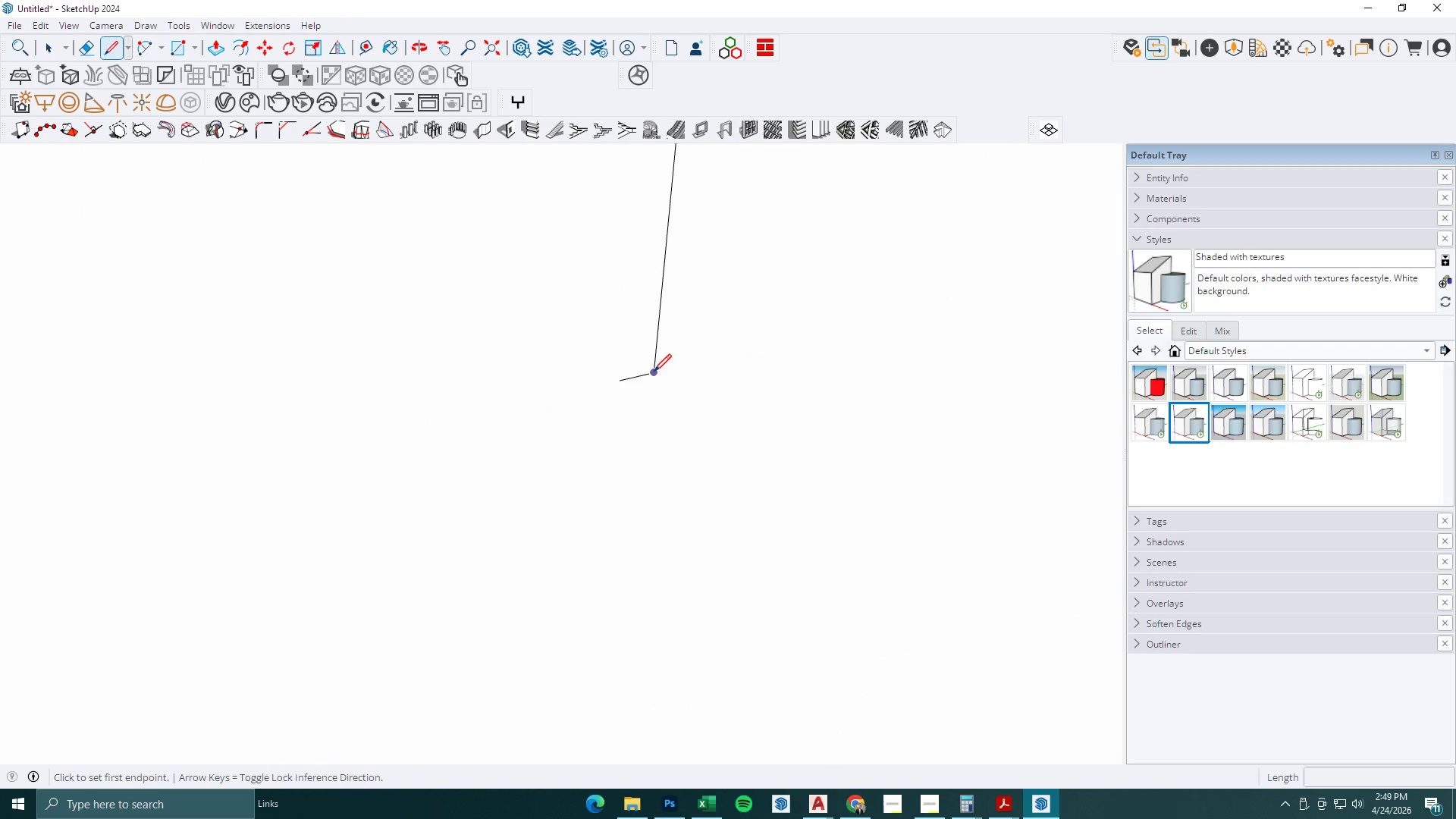 
left_click([654, 372])
 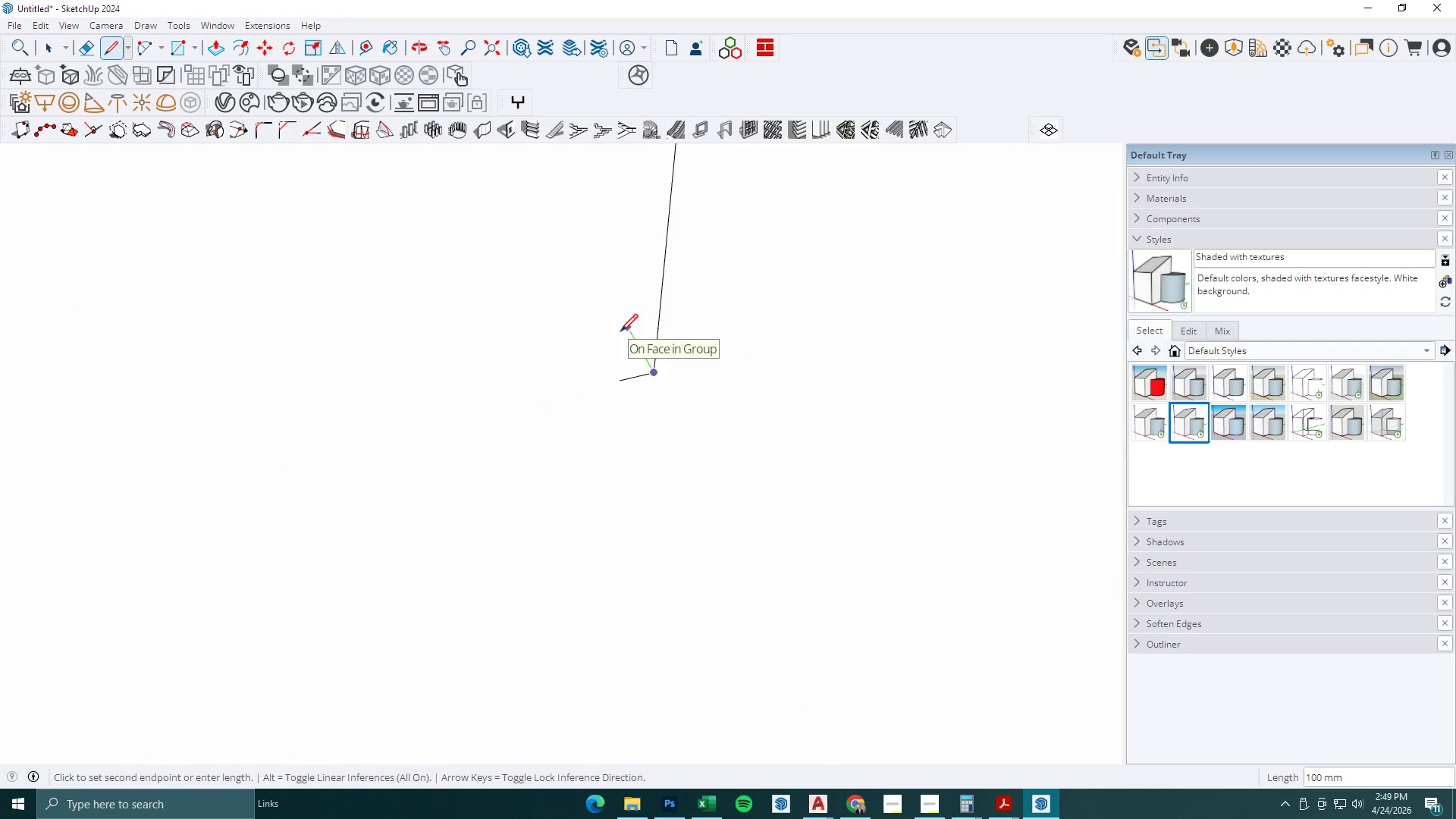 
scroll: coordinate [654, 370], scroll_direction: up, amount: 3.0
 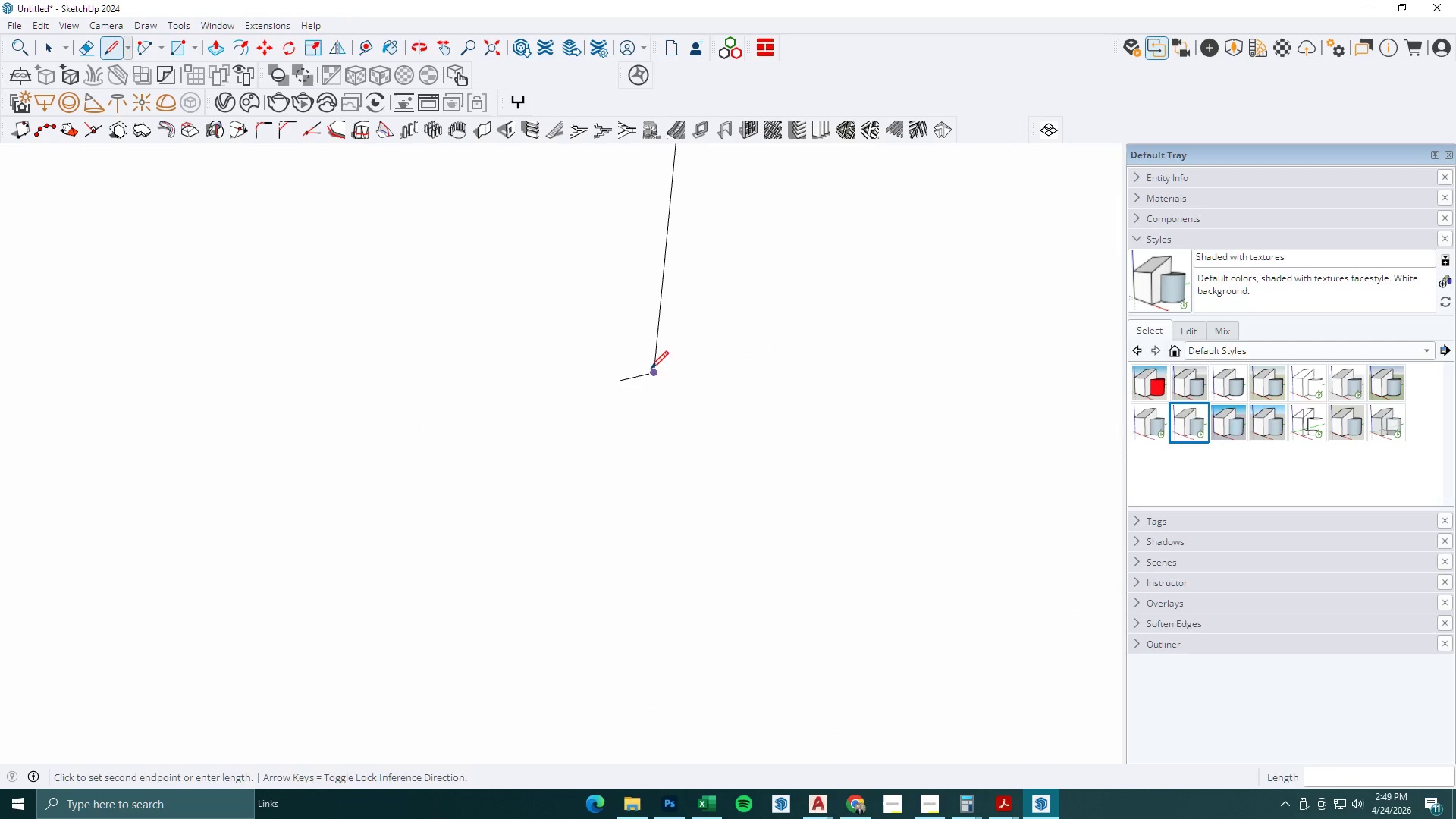 
wait(7.54)
 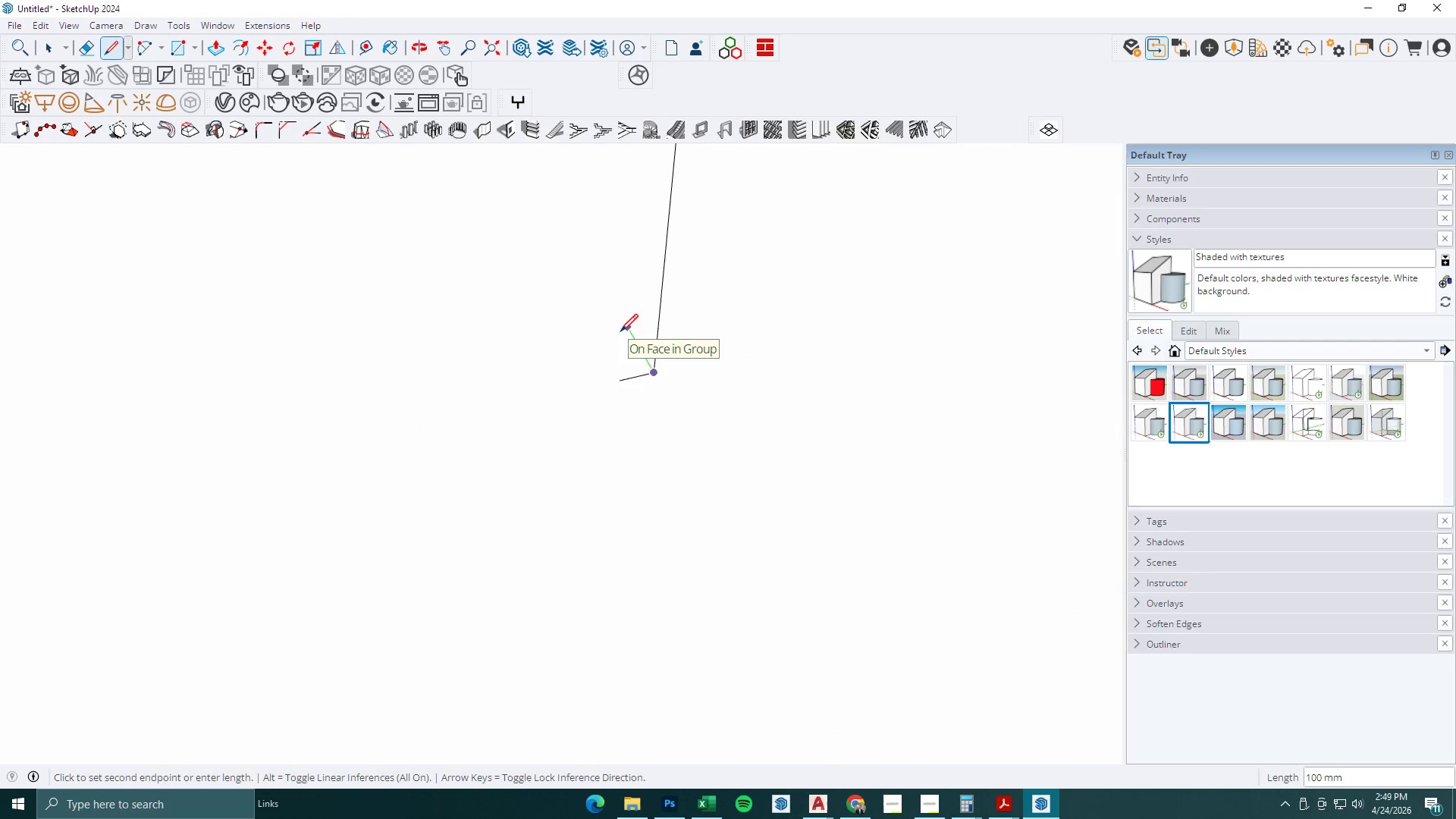 
key(Numpad7)
 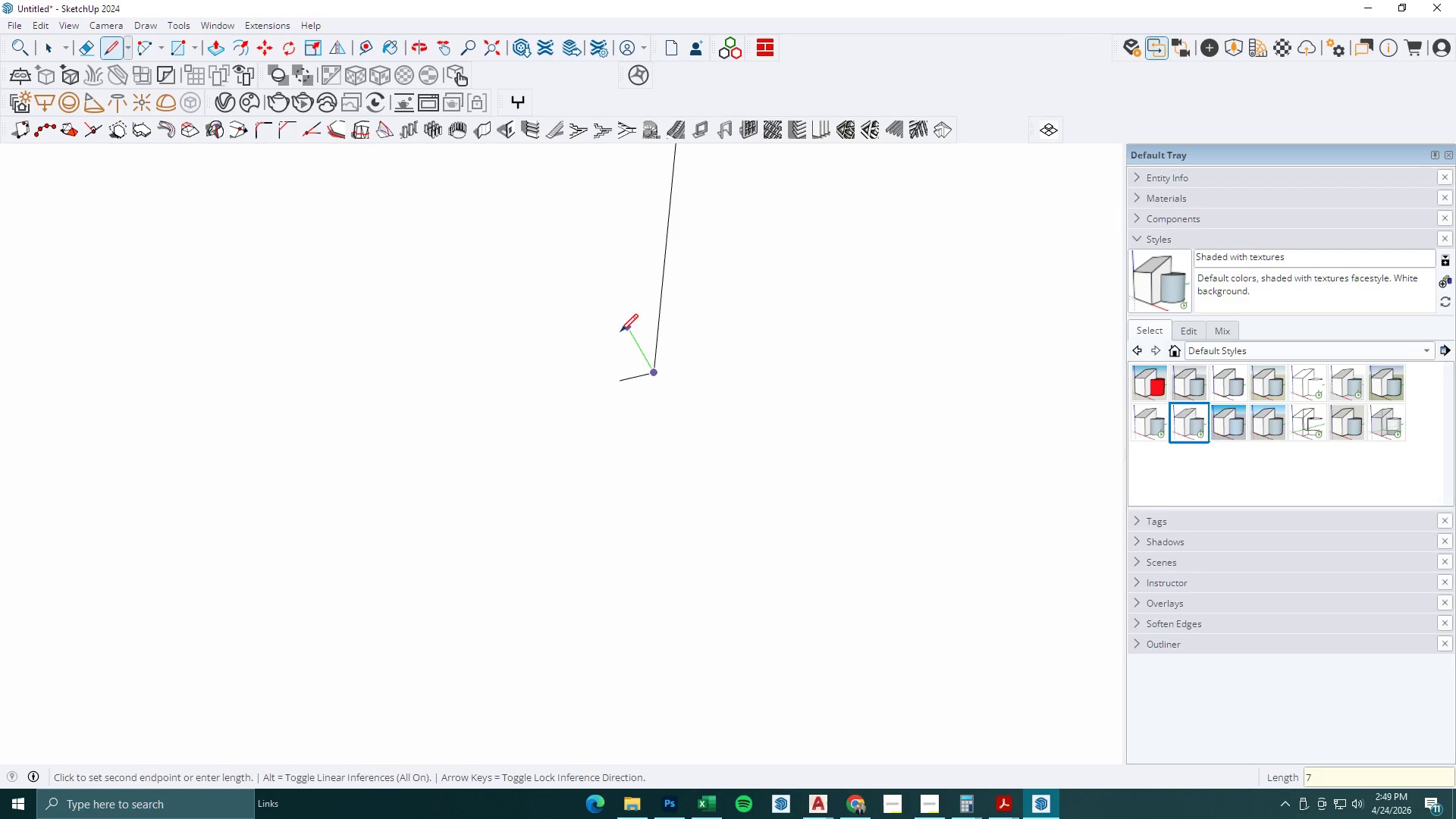 
key(Numpad5)
 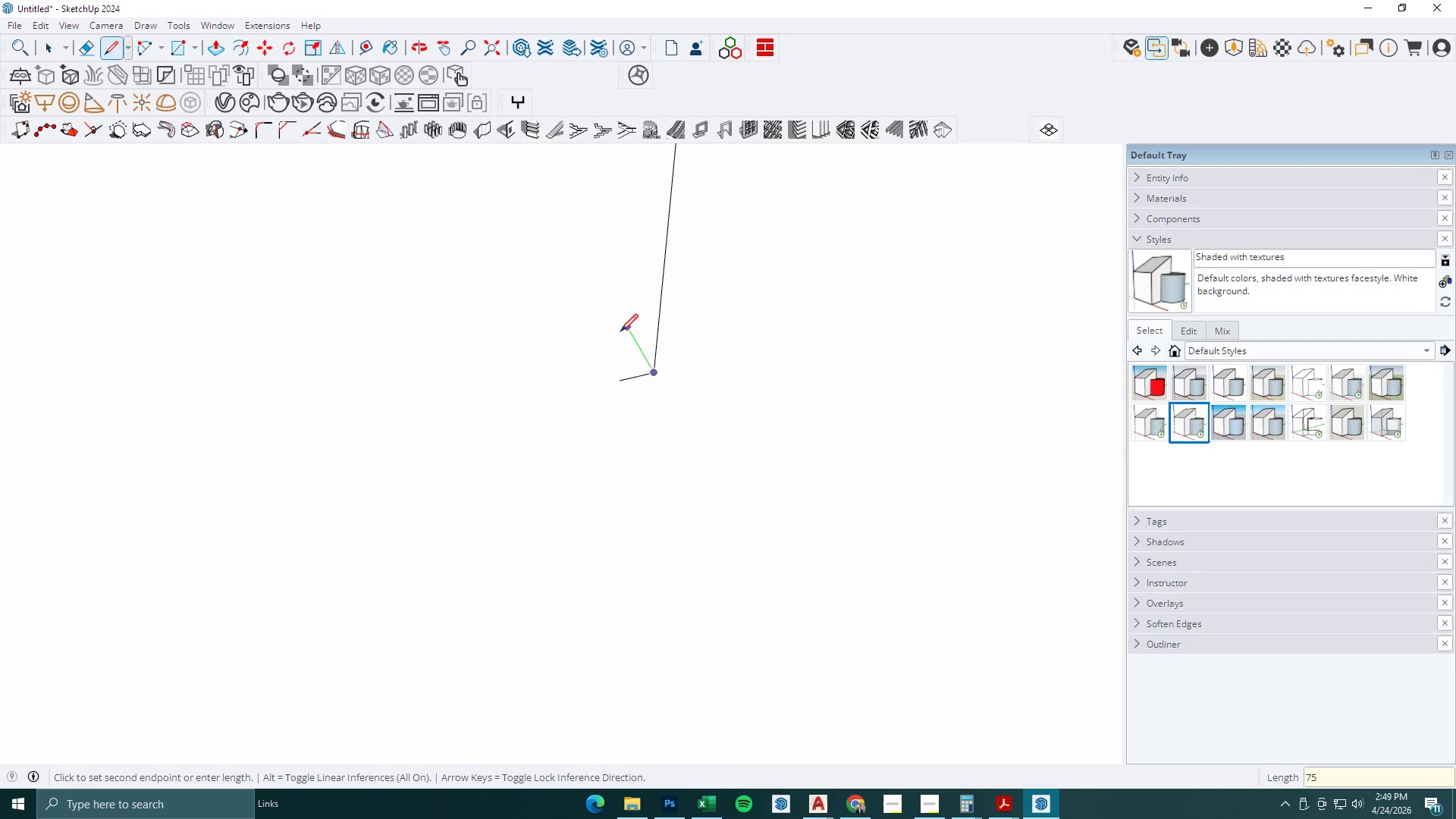 
key(NumpadEnter)
 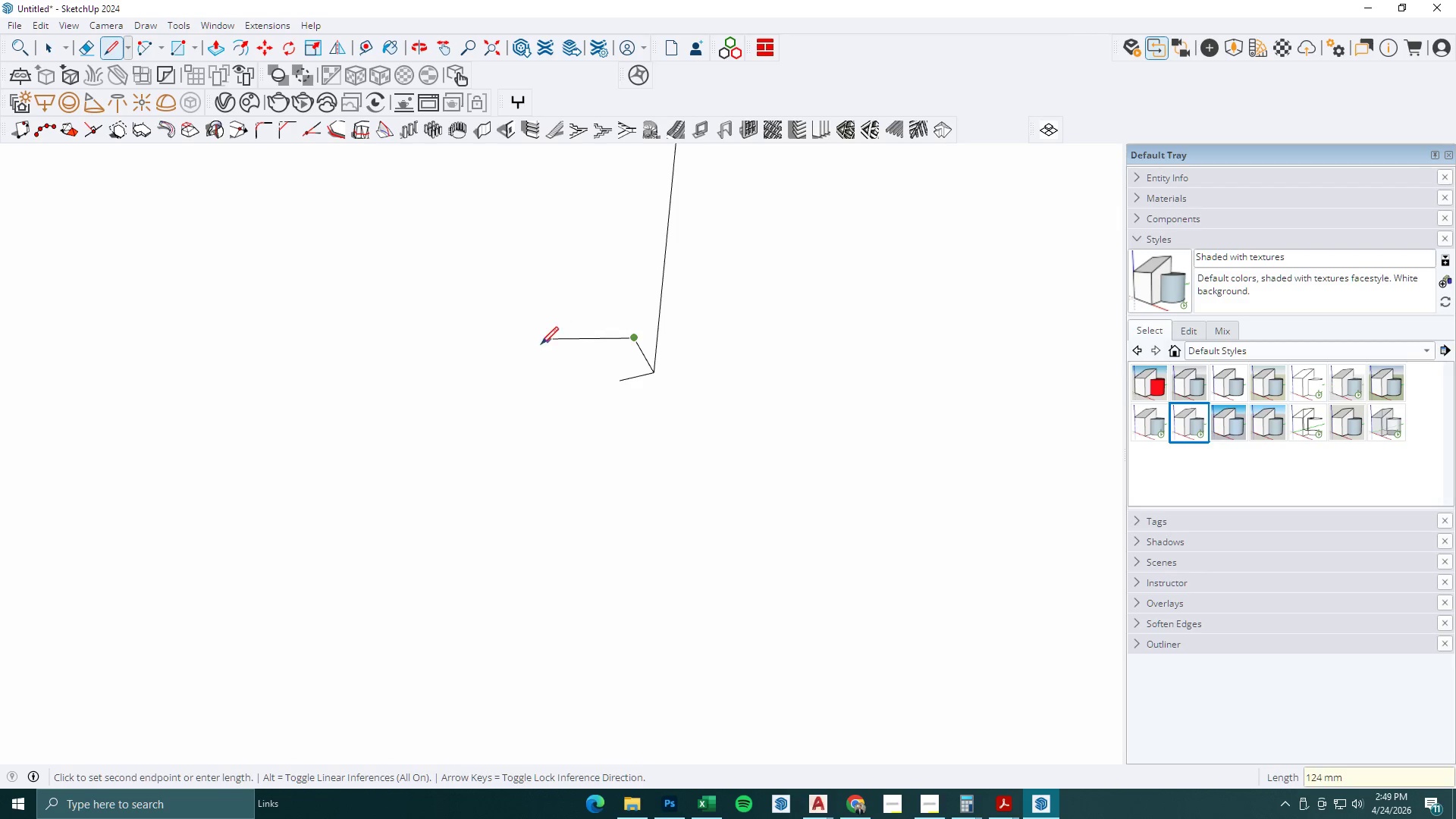 
left_click([531, 359])
 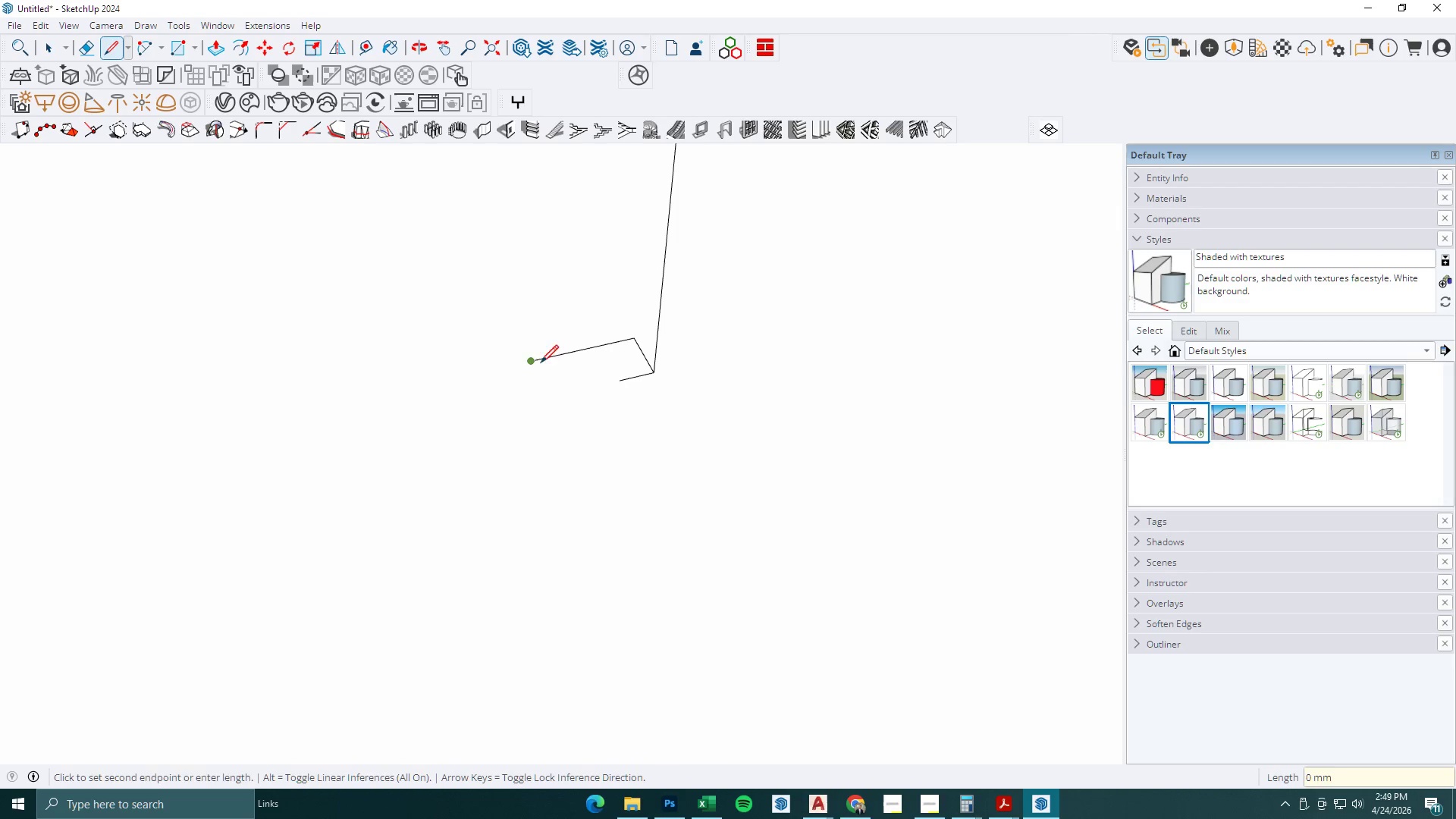 
key(Escape)
 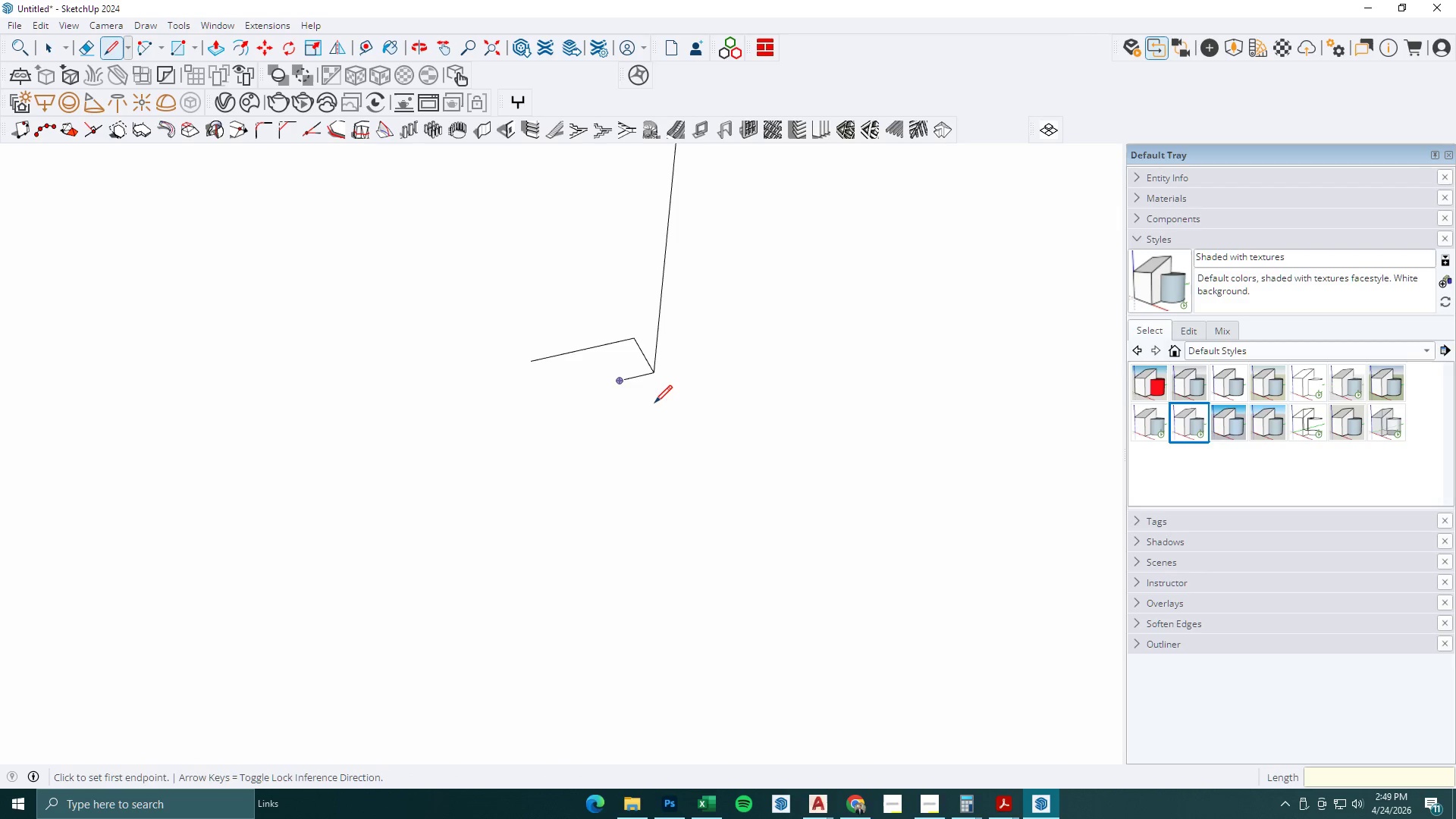 
key(Escape)
 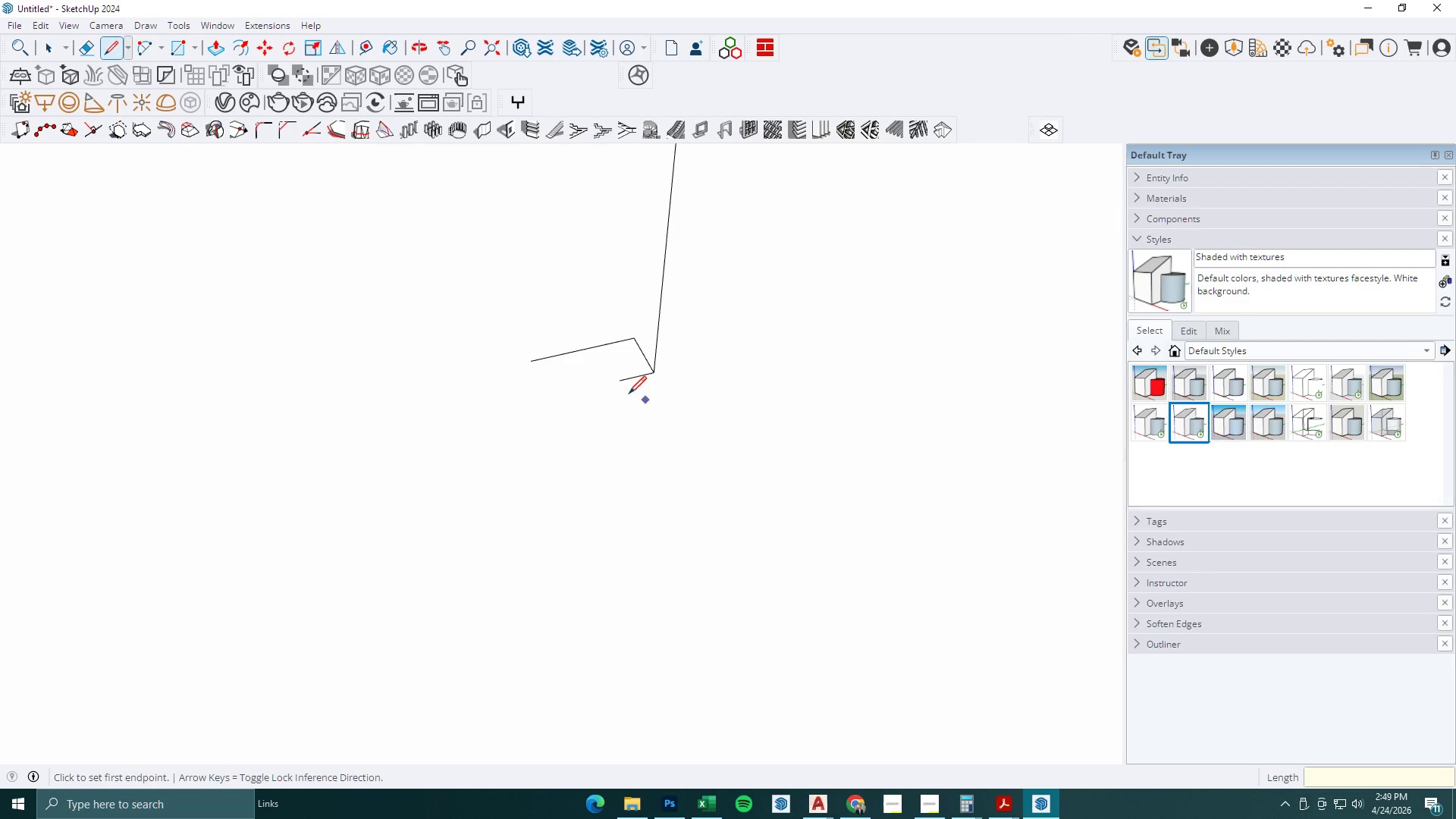 
key(Escape)
 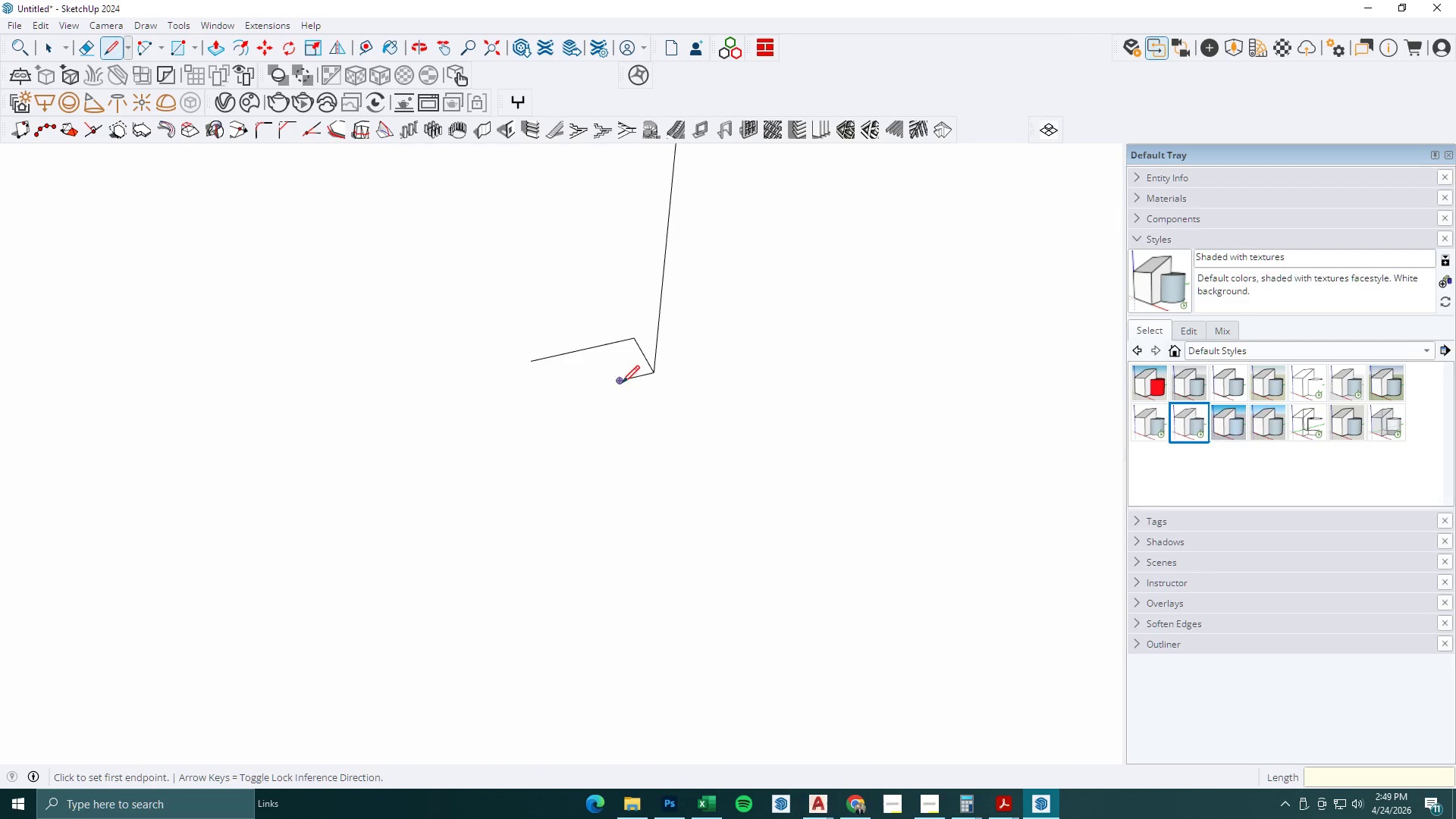 
left_click([622, 383])
 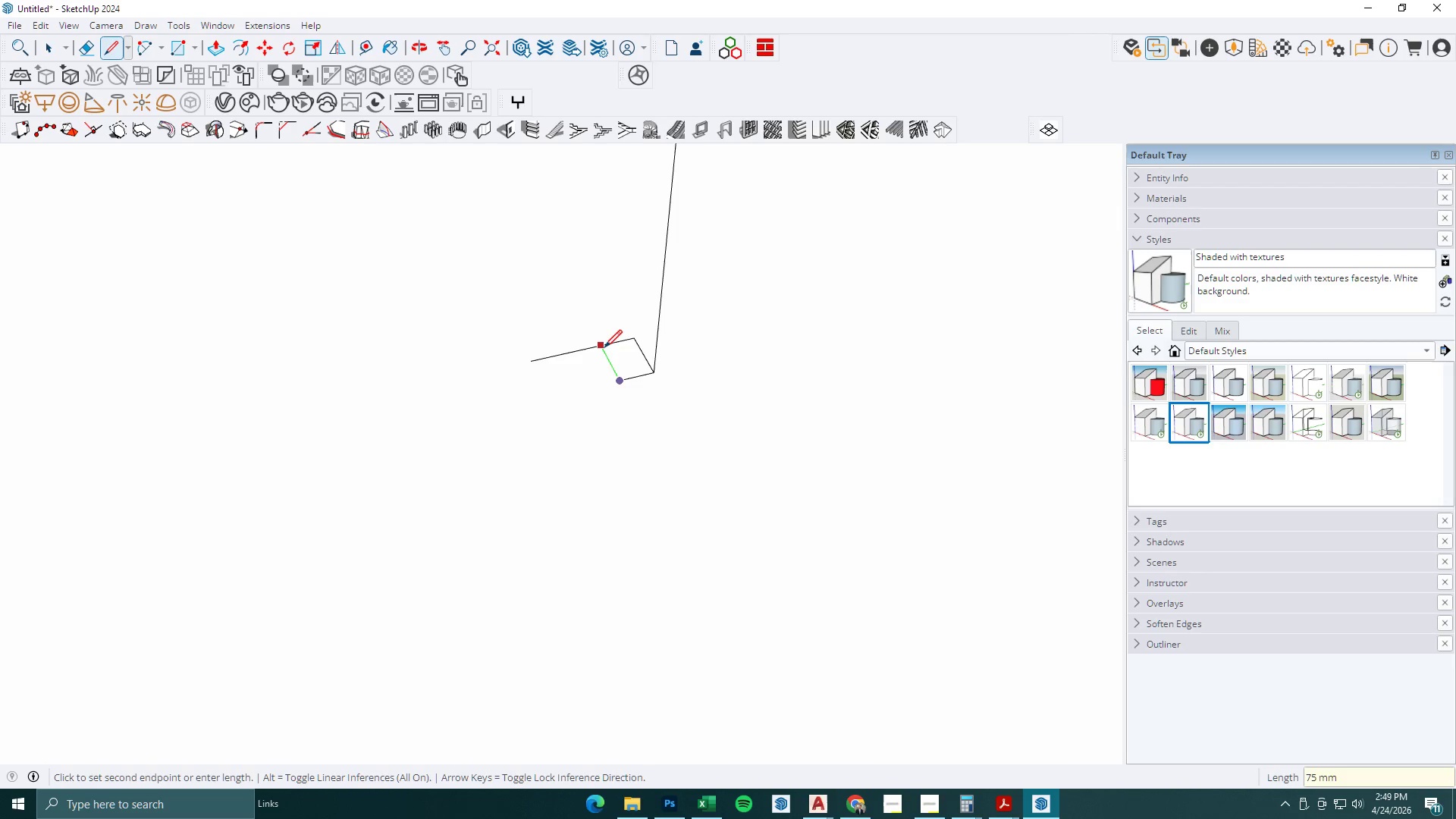 
left_click([604, 347])
 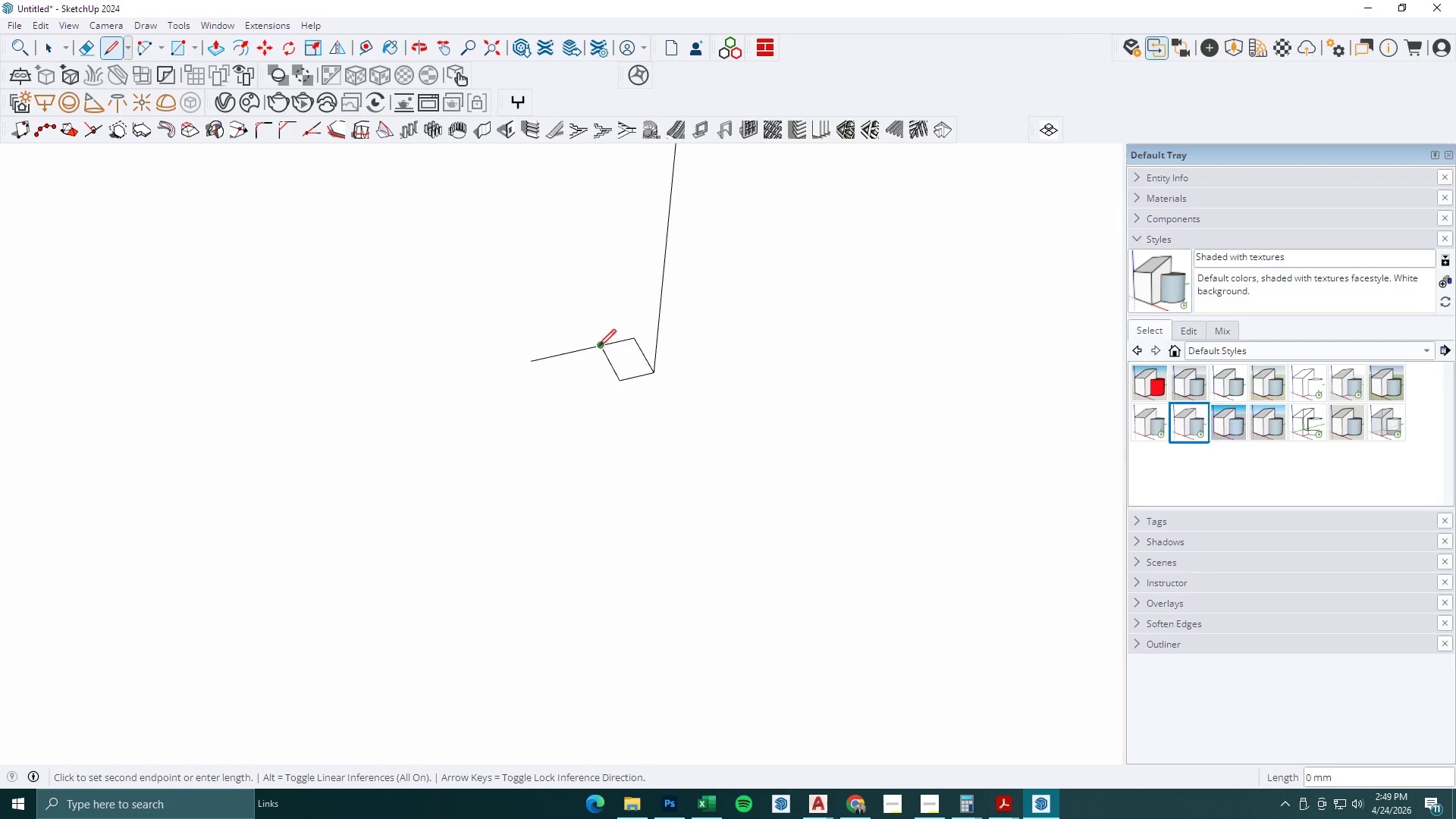 
key(E)
 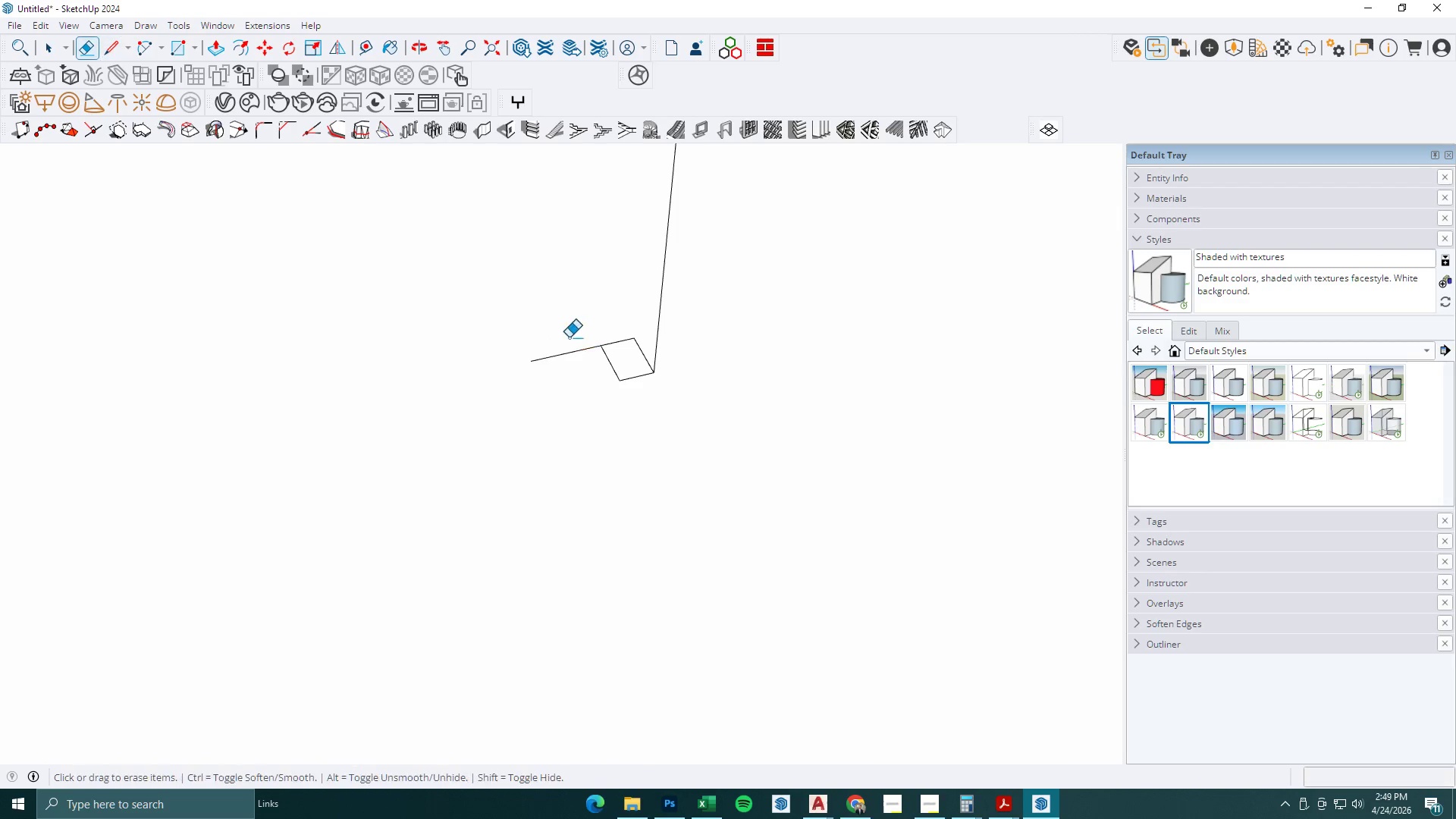 
left_click_drag(start_coordinate=[570, 340], to_coordinate=[570, 362])
 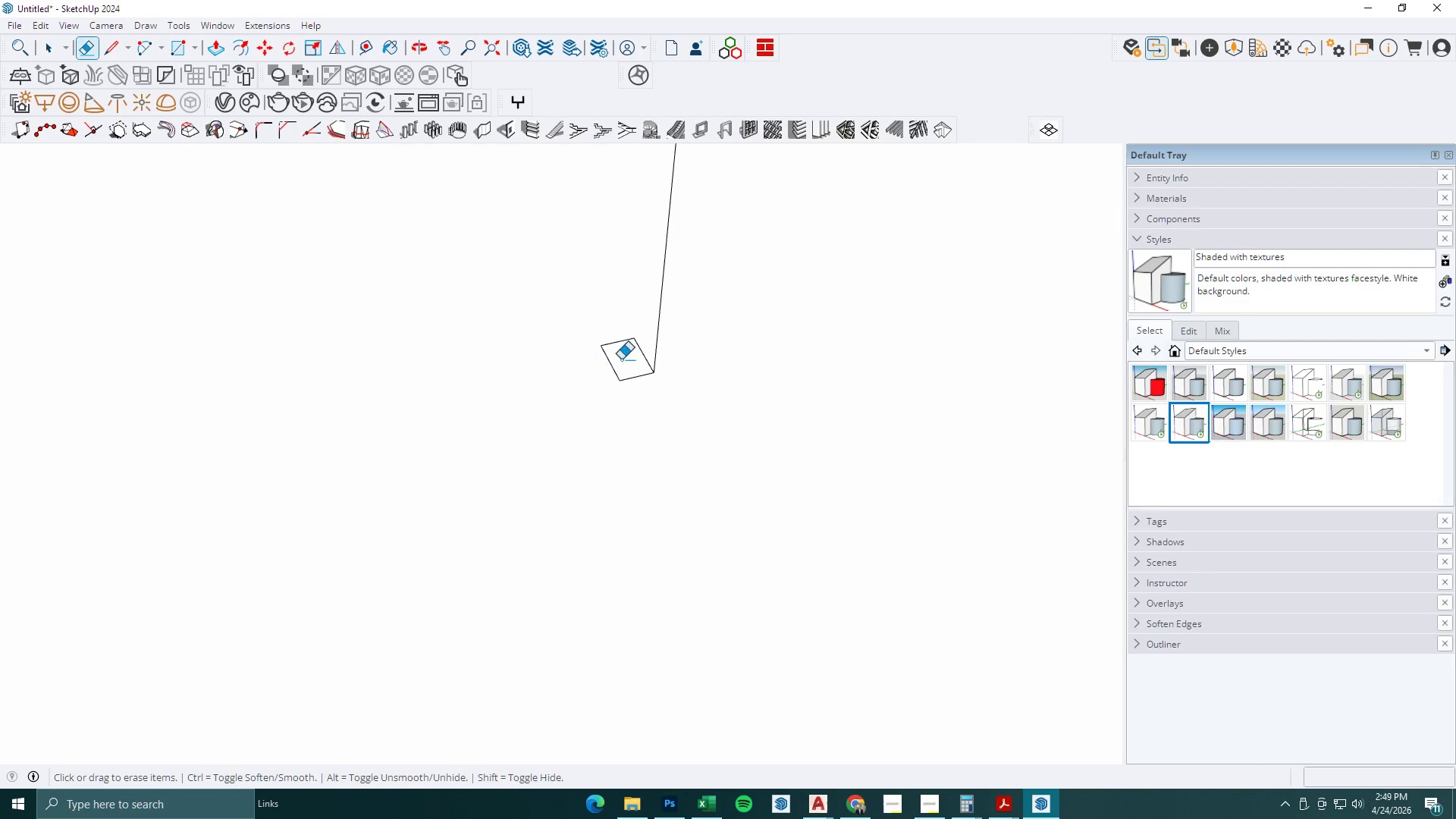 
key(Space)
 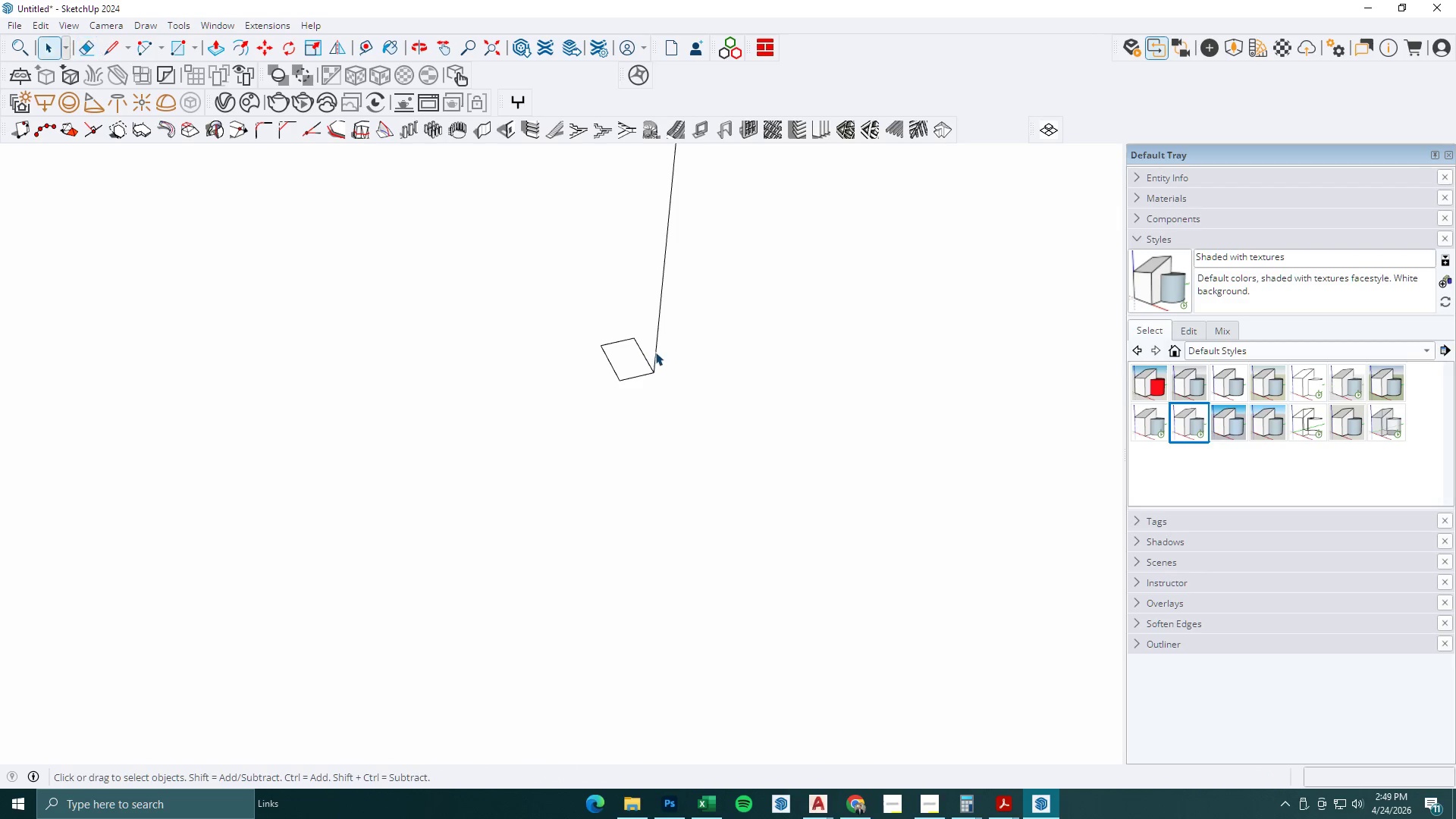 
left_click([655, 352])
 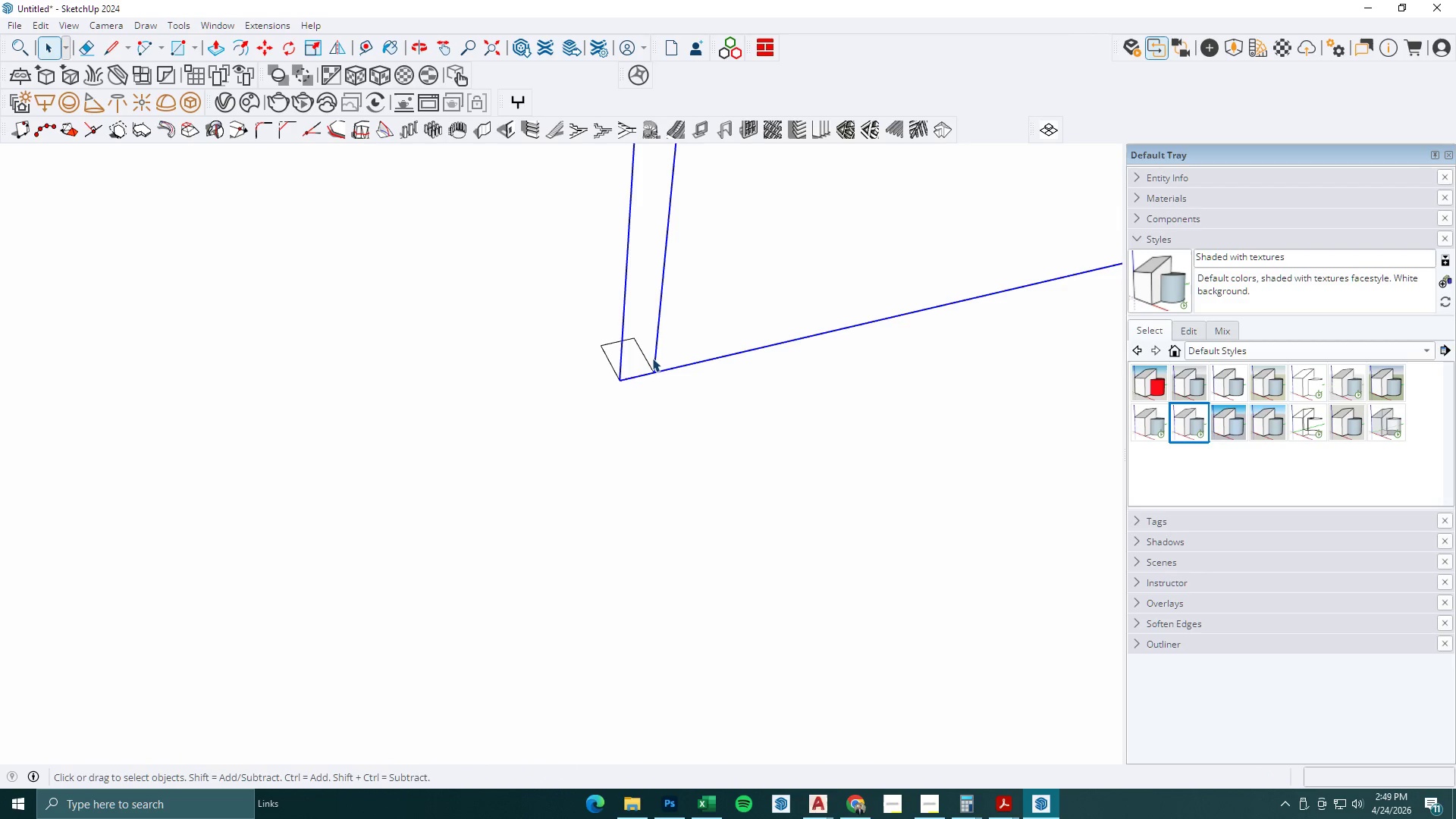 
right_click([653, 355])
 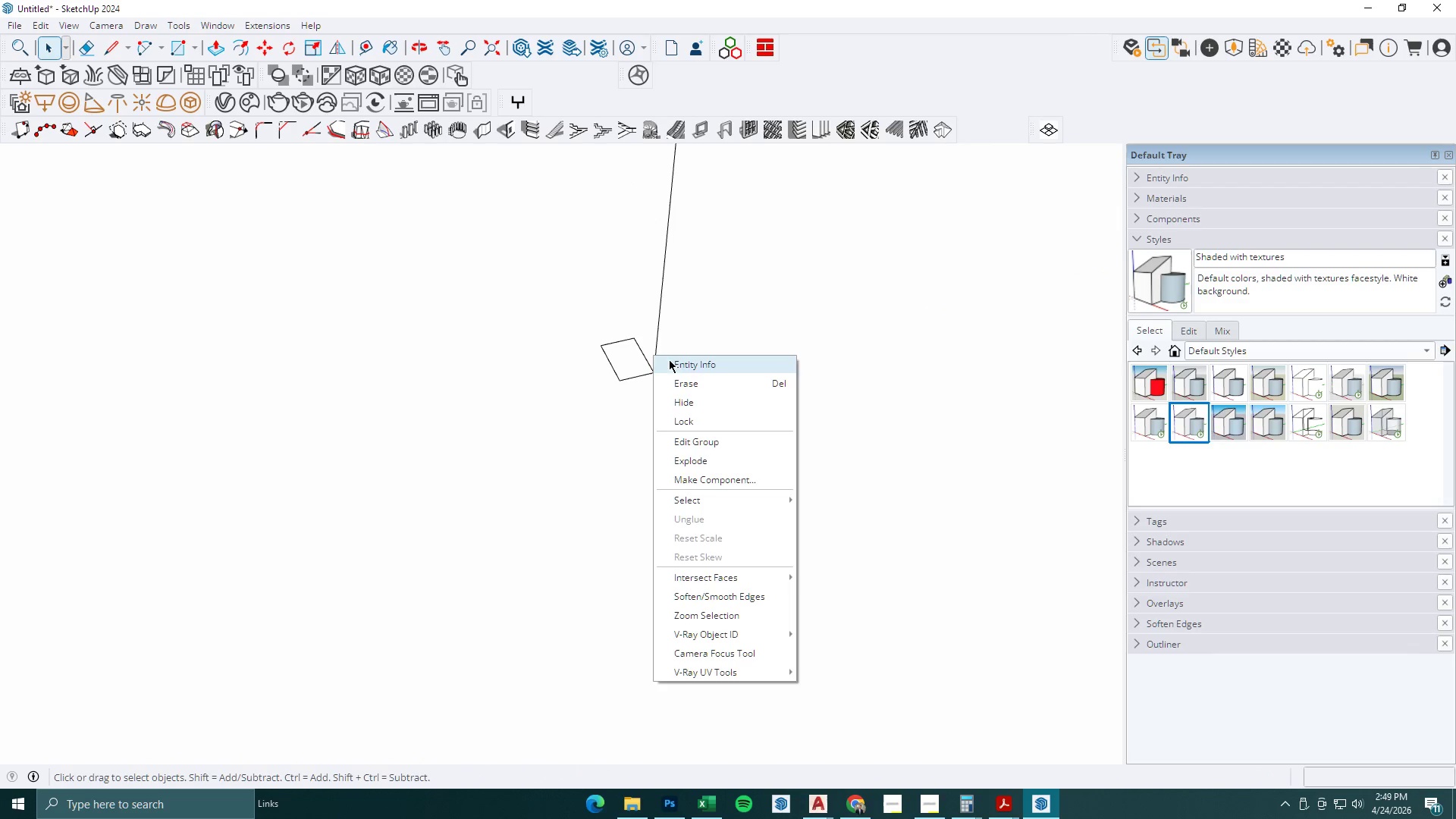 
left_click([657, 334])
 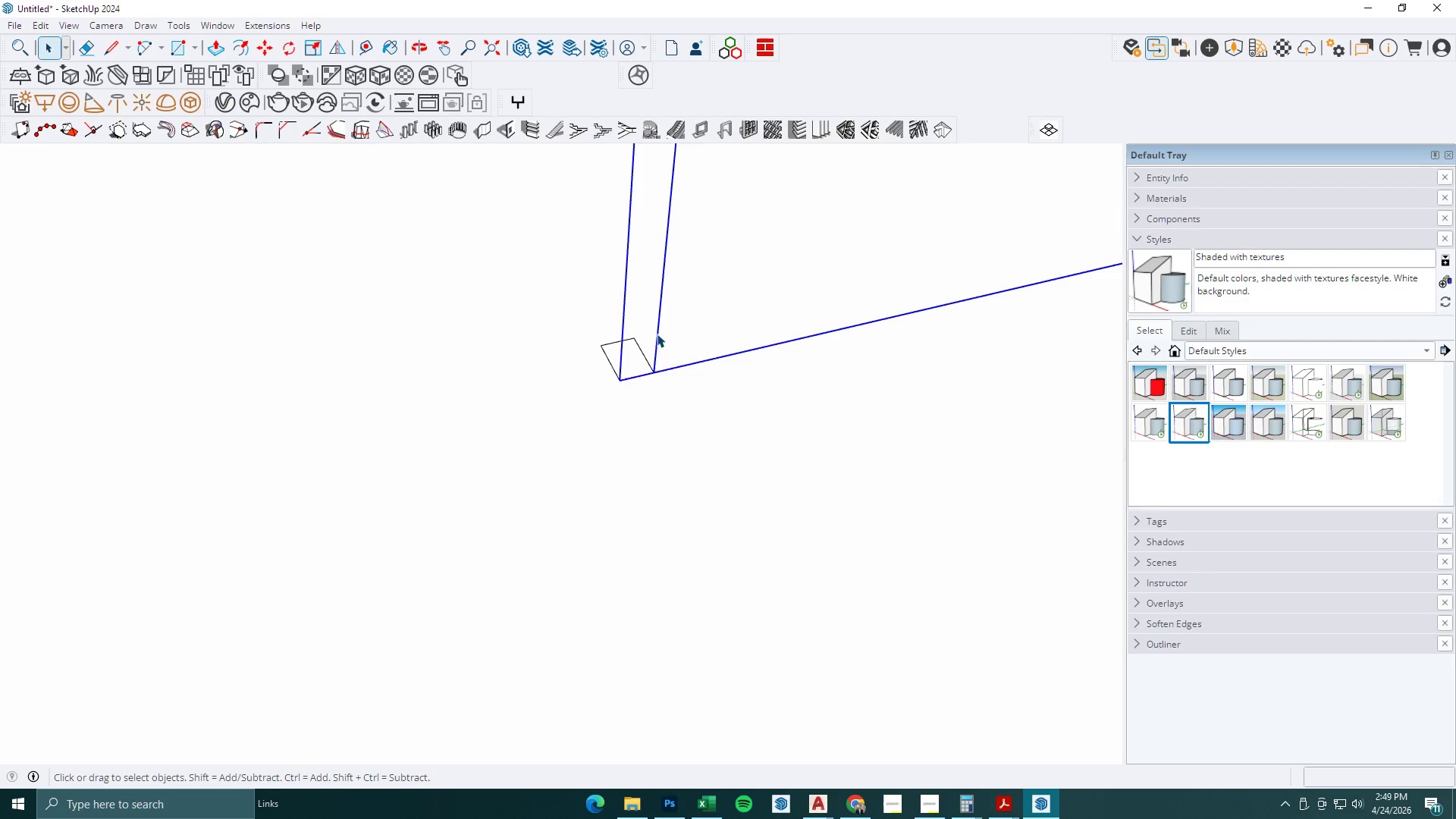 
right_click([657, 334])
 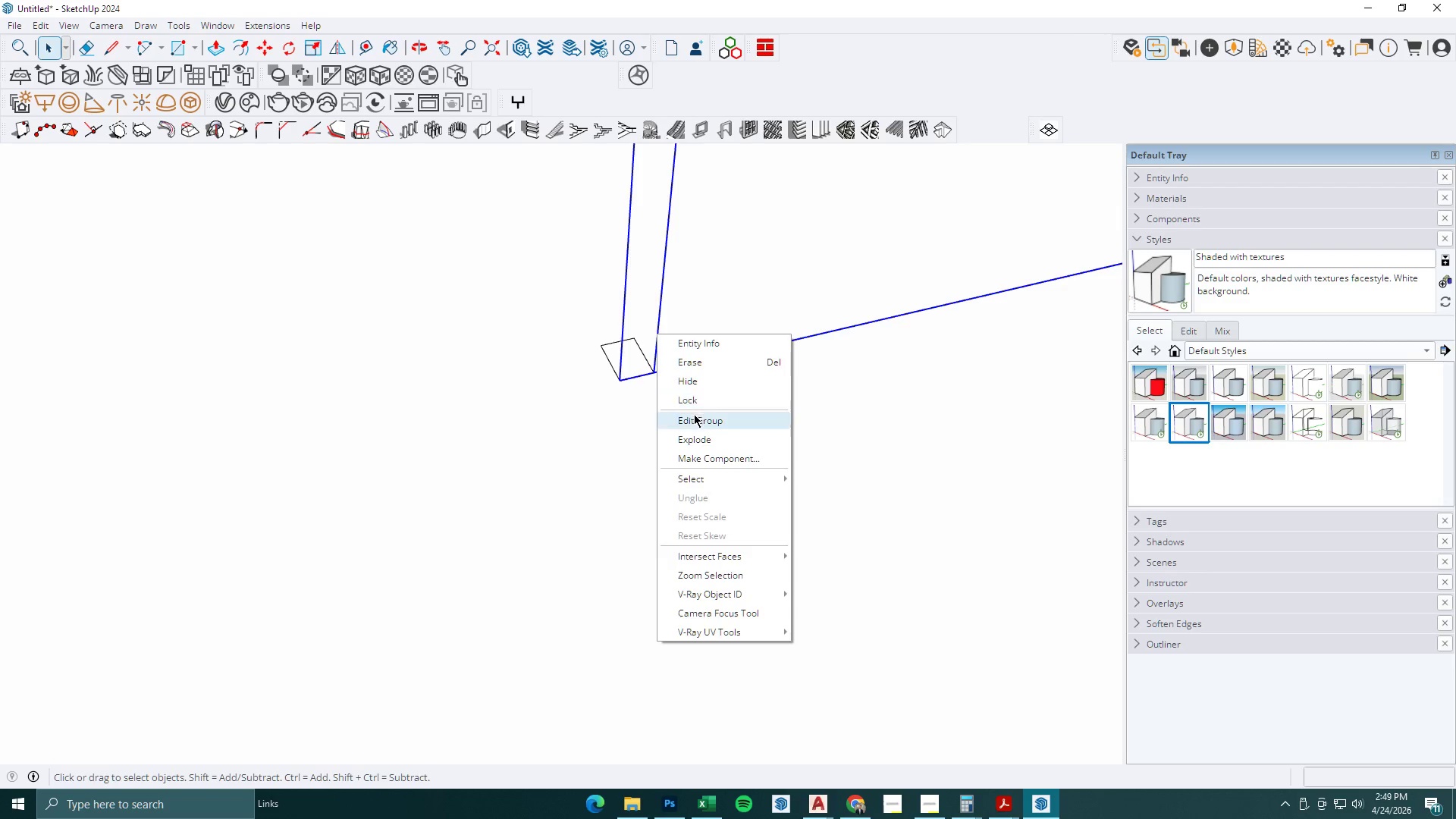 
left_click([695, 441])
 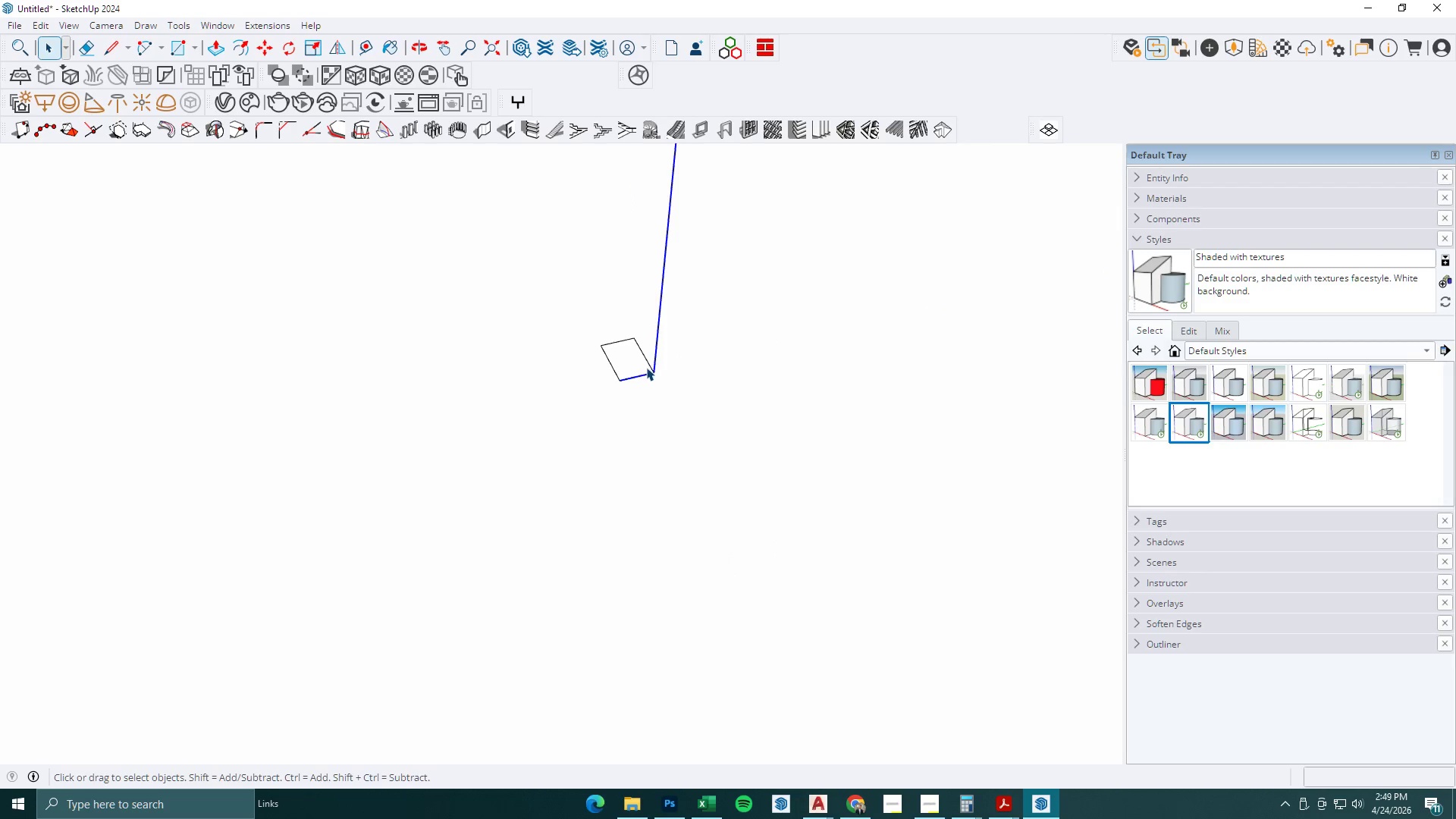 
left_click([642, 374])
 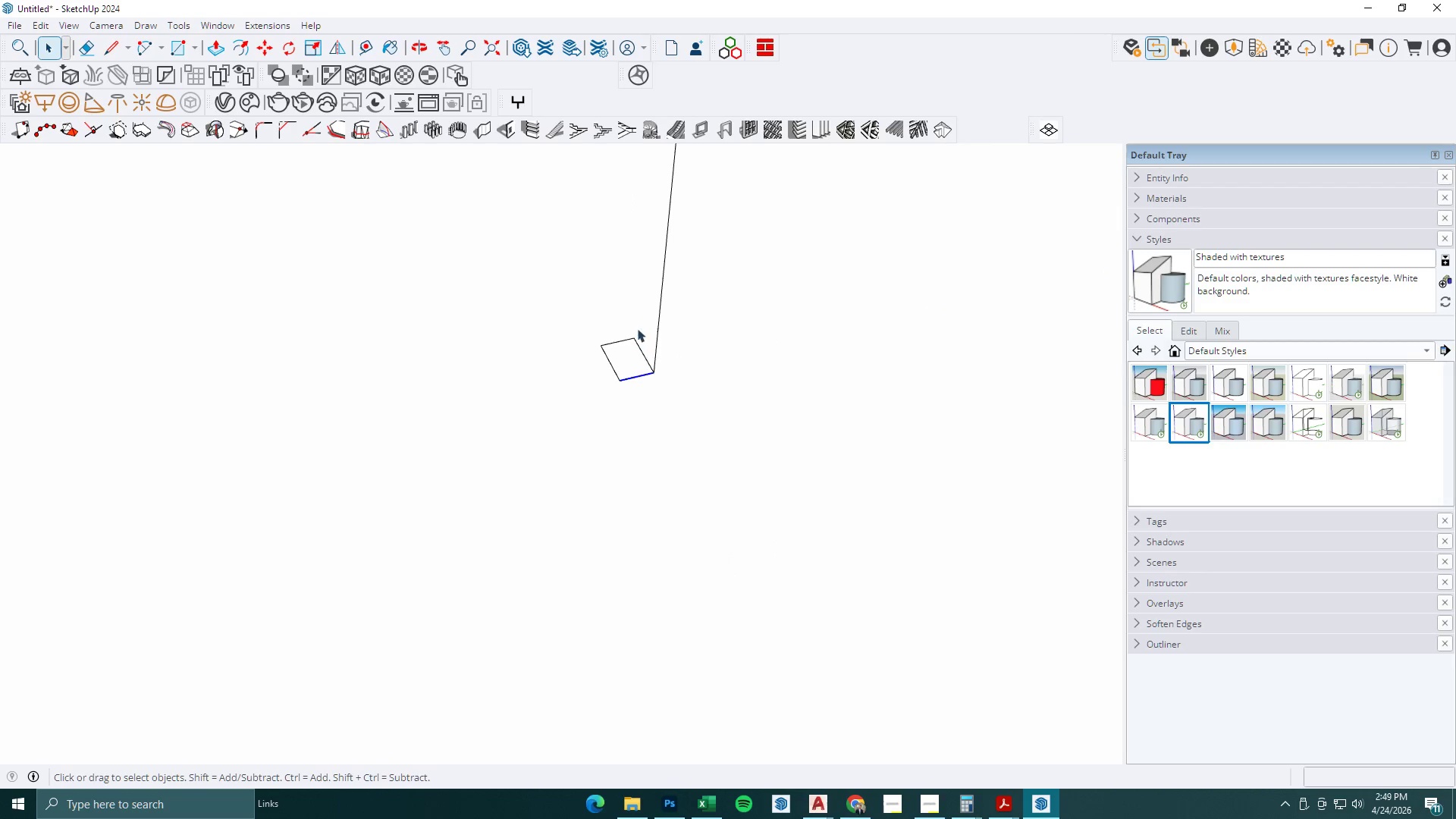 
left_click_drag(start_coordinate=[635, 325], to_coordinate=[591, 396])
 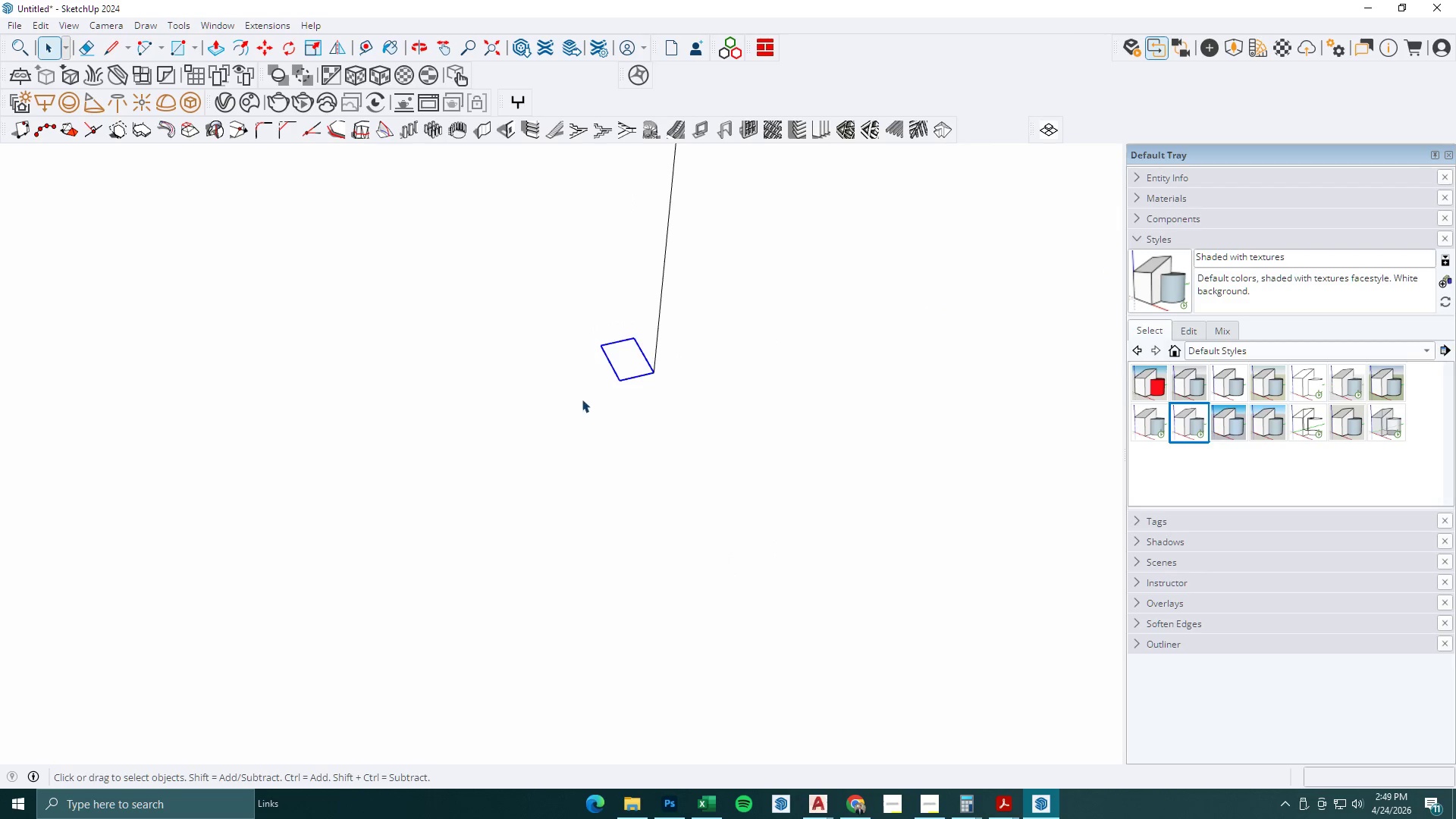 
left_click_drag(start_coordinate=[604, 267], to_coordinate=[591, 283])
 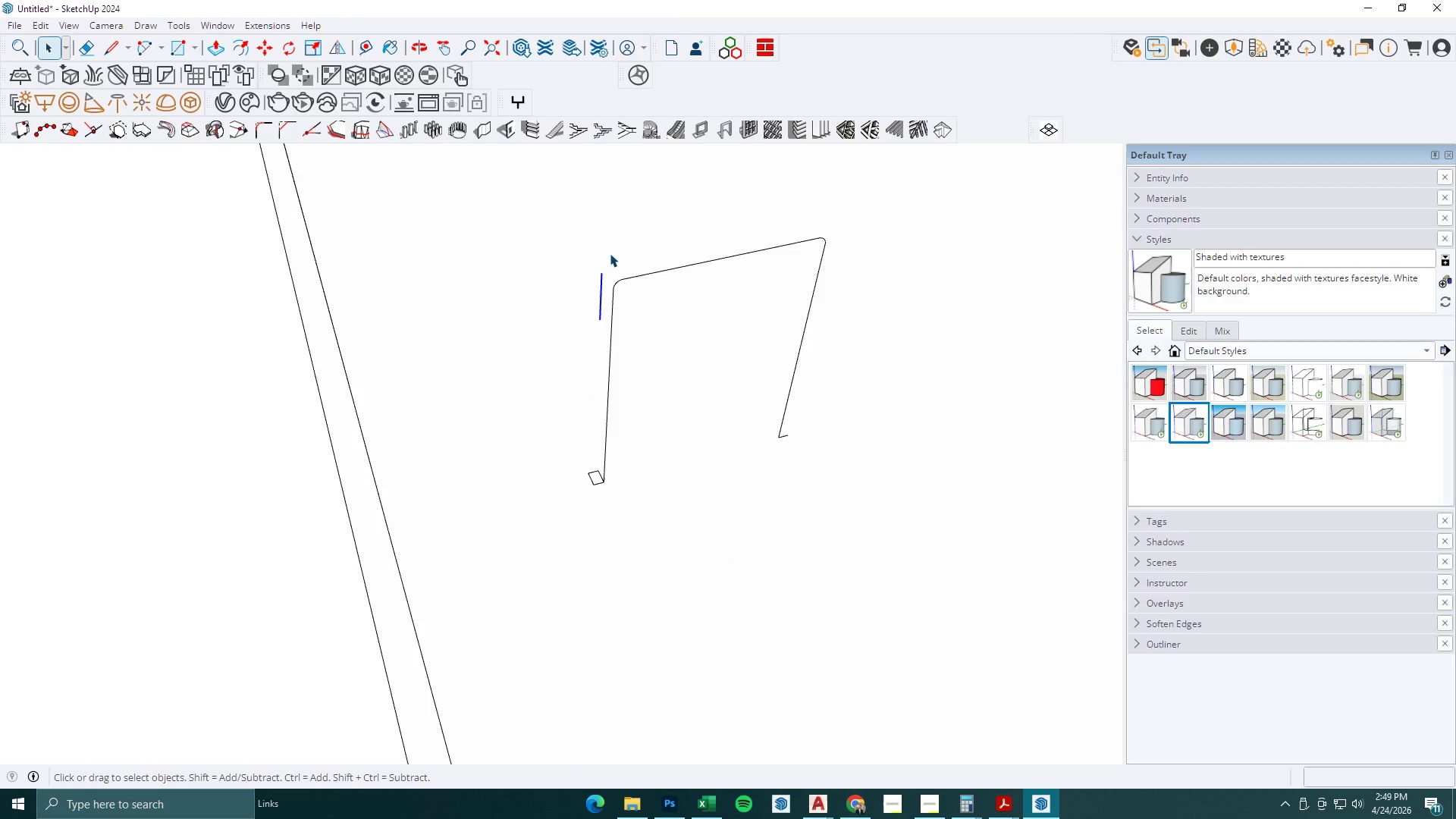 
scroll: coordinate [602, 284], scroll_direction: down, amount: 14.0
 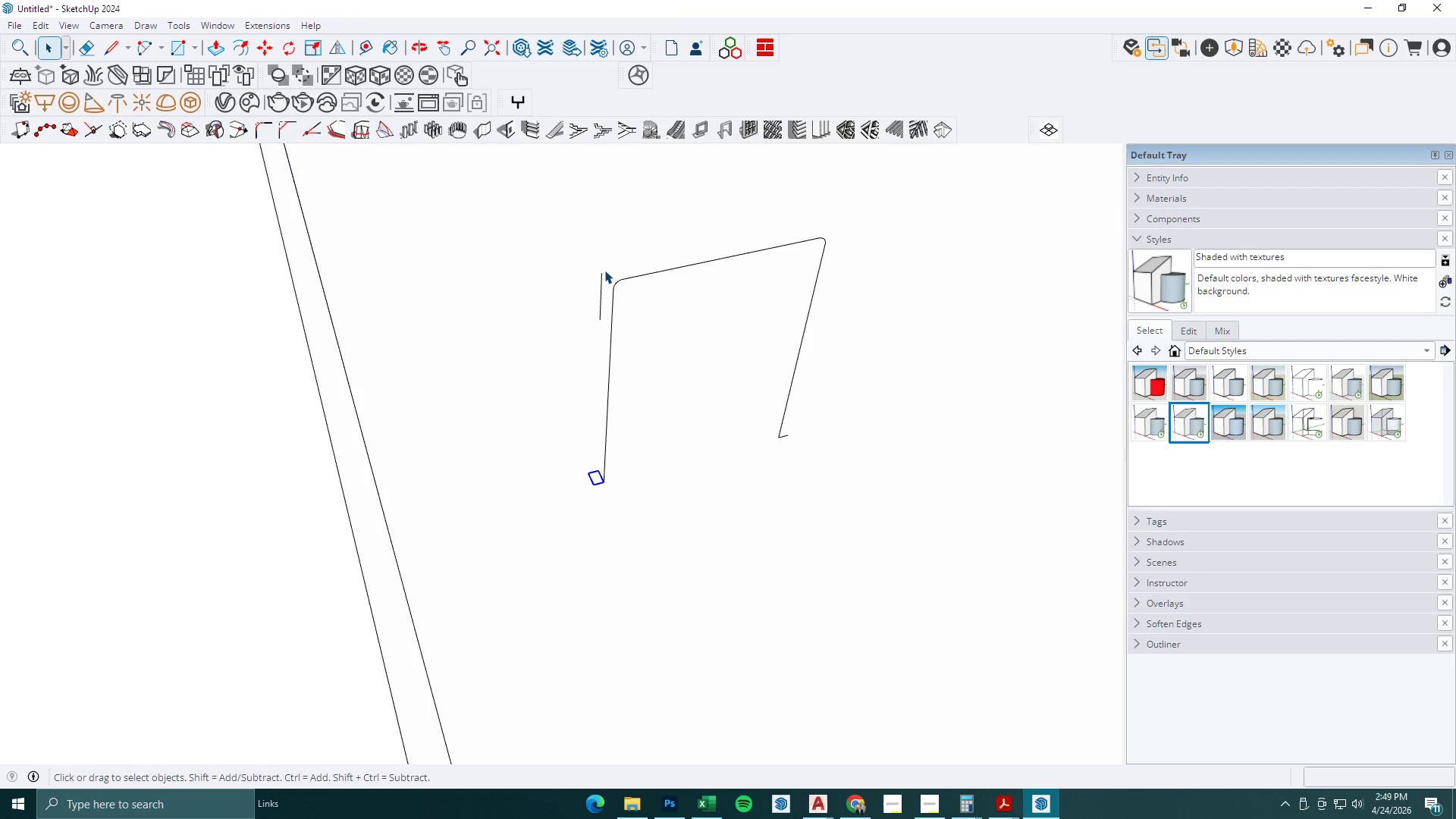 
key(Delete)
 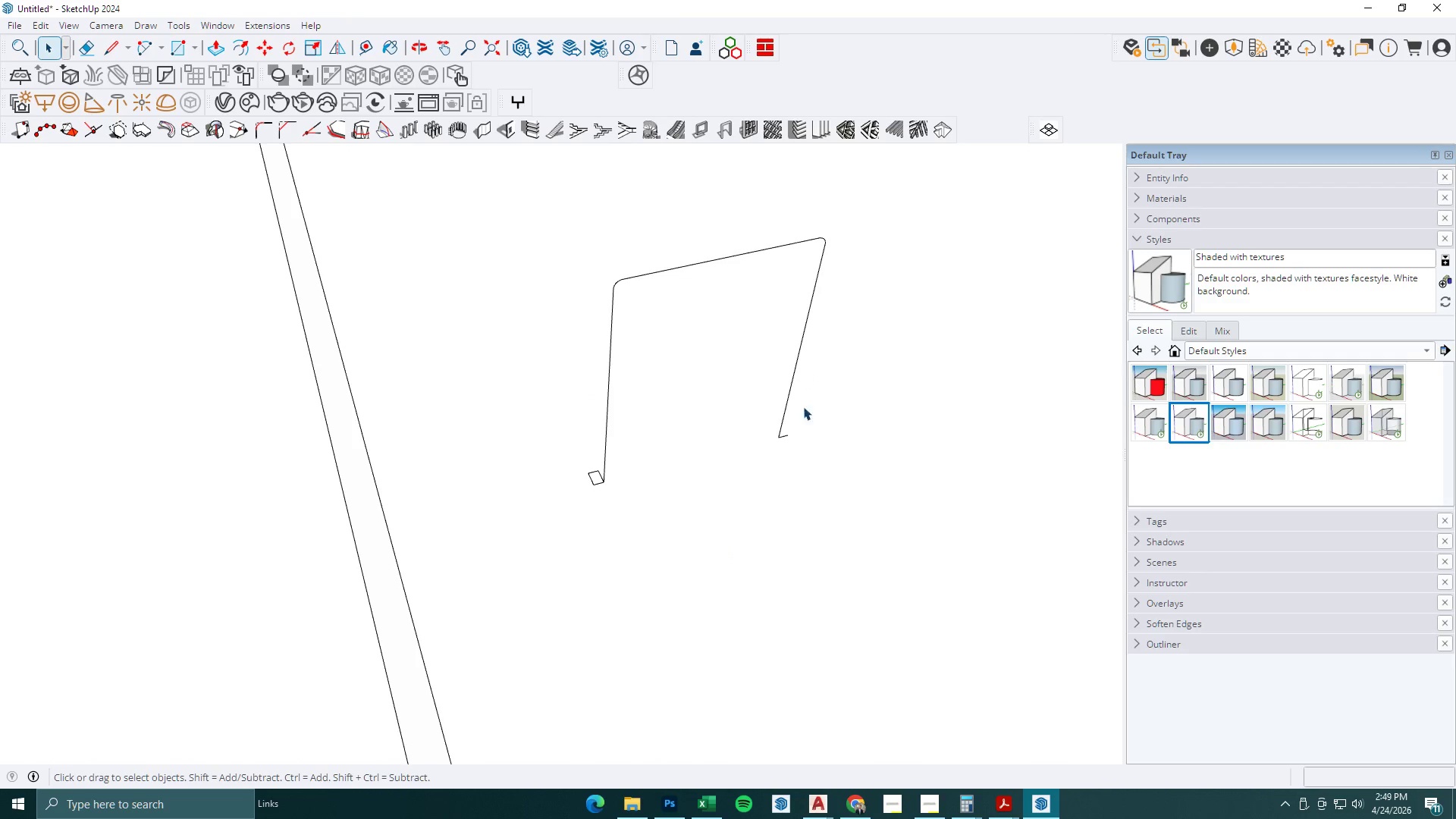 
key(E)
 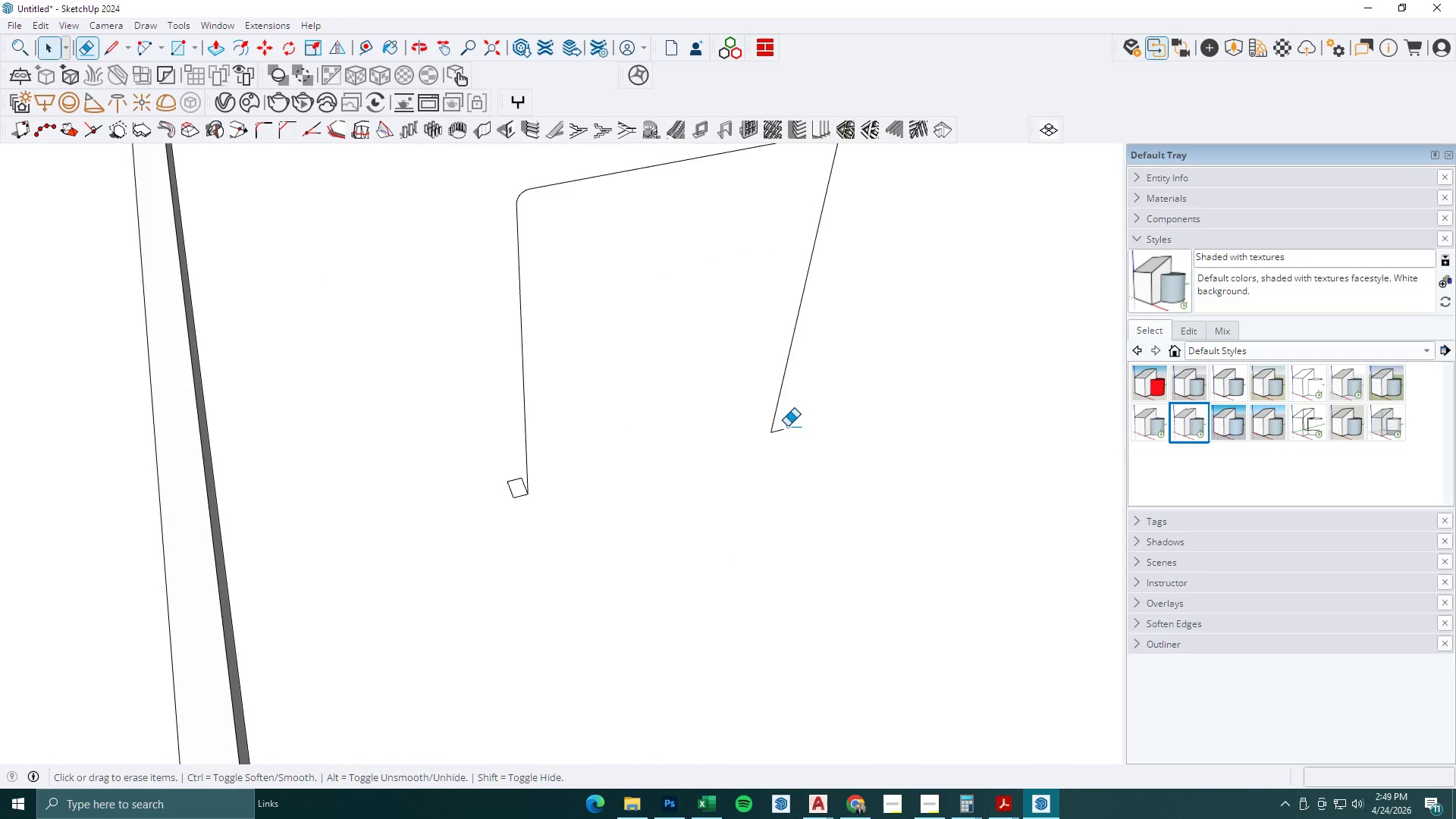 
scroll: coordinate [800, 455], scroll_direction: up, amount: 3.0
 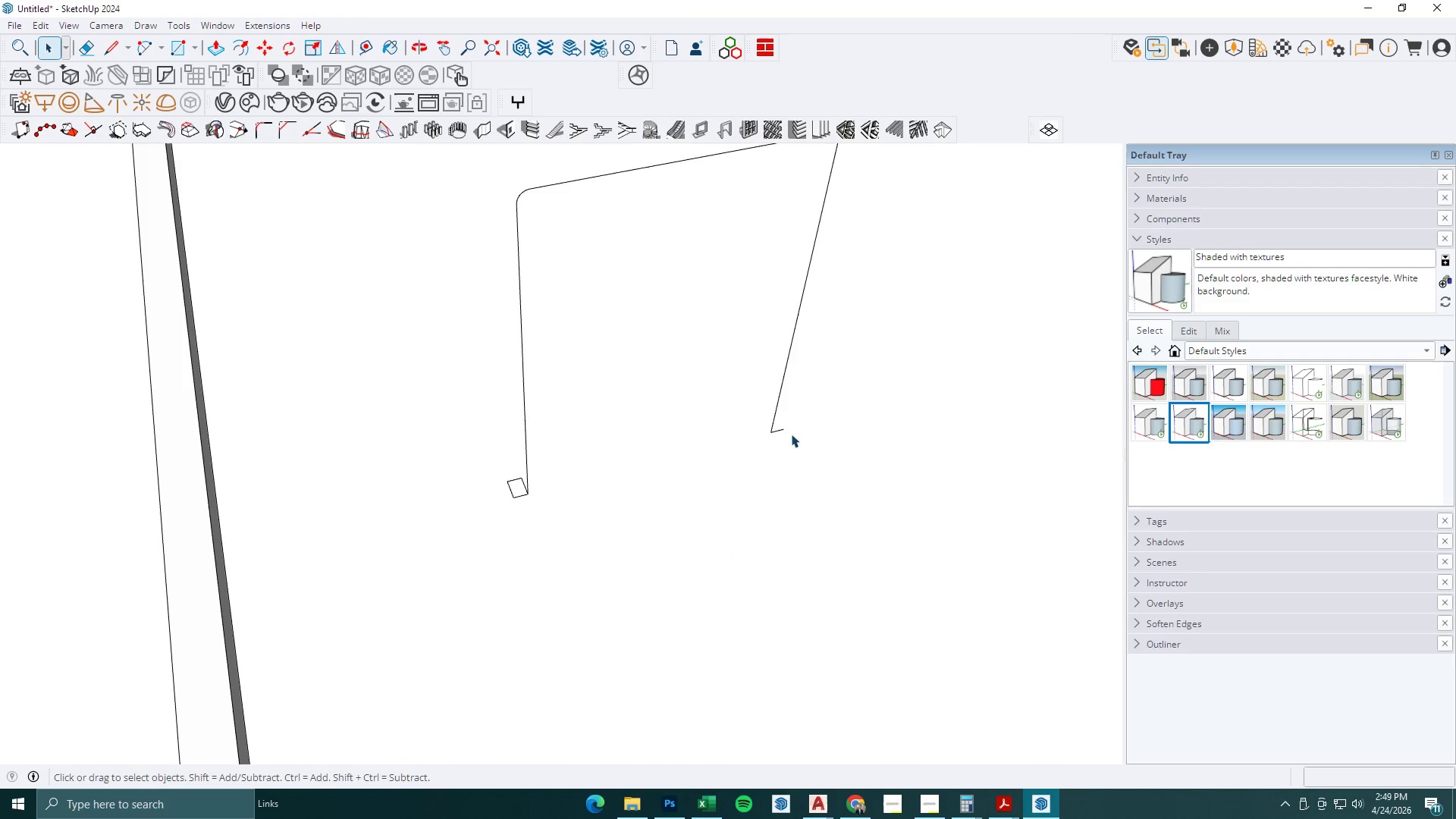 
left_click_drag(start_coordinate=[787, 426], to_coordinate=[783, 431])
 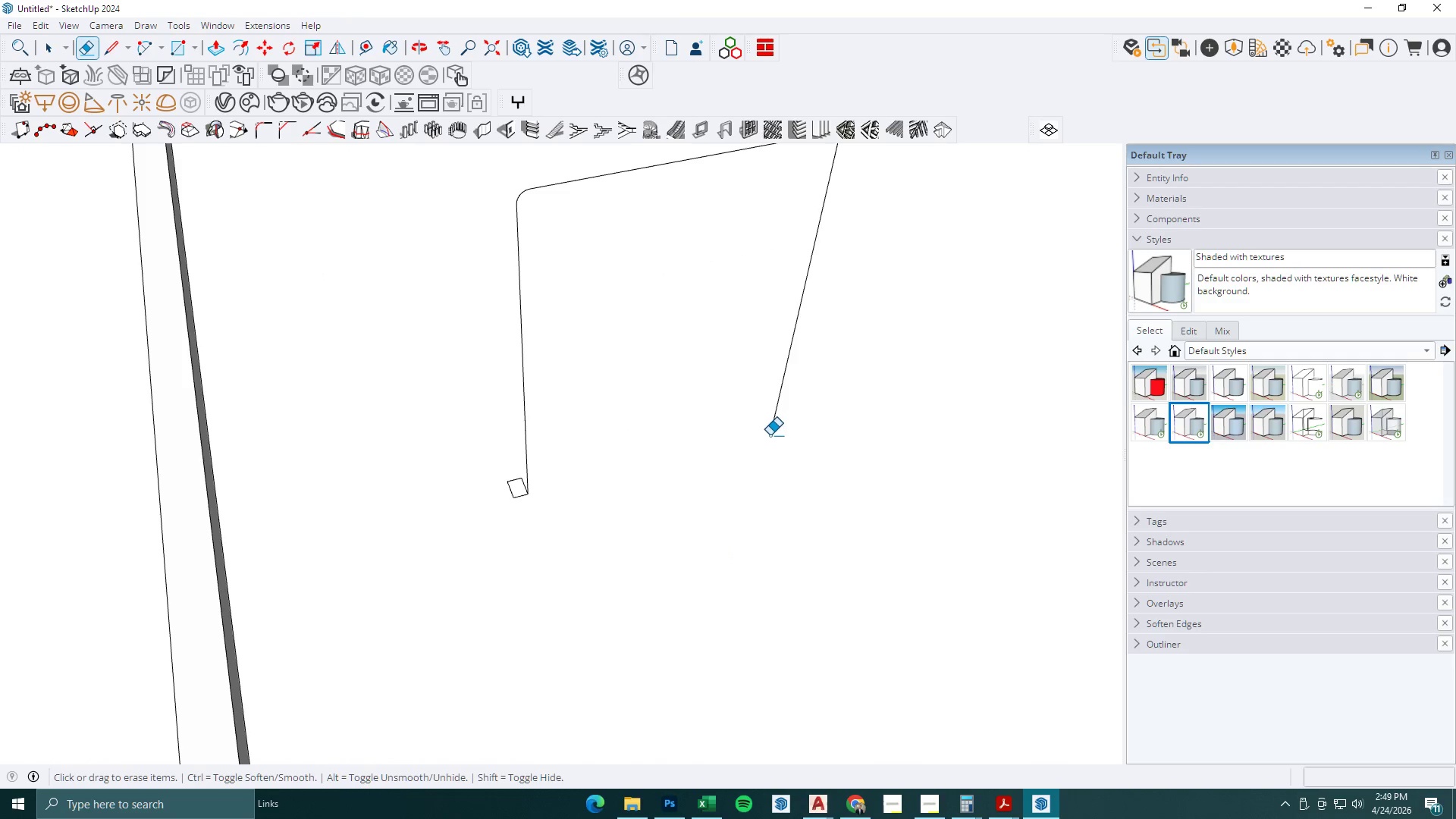 
key(Space)
 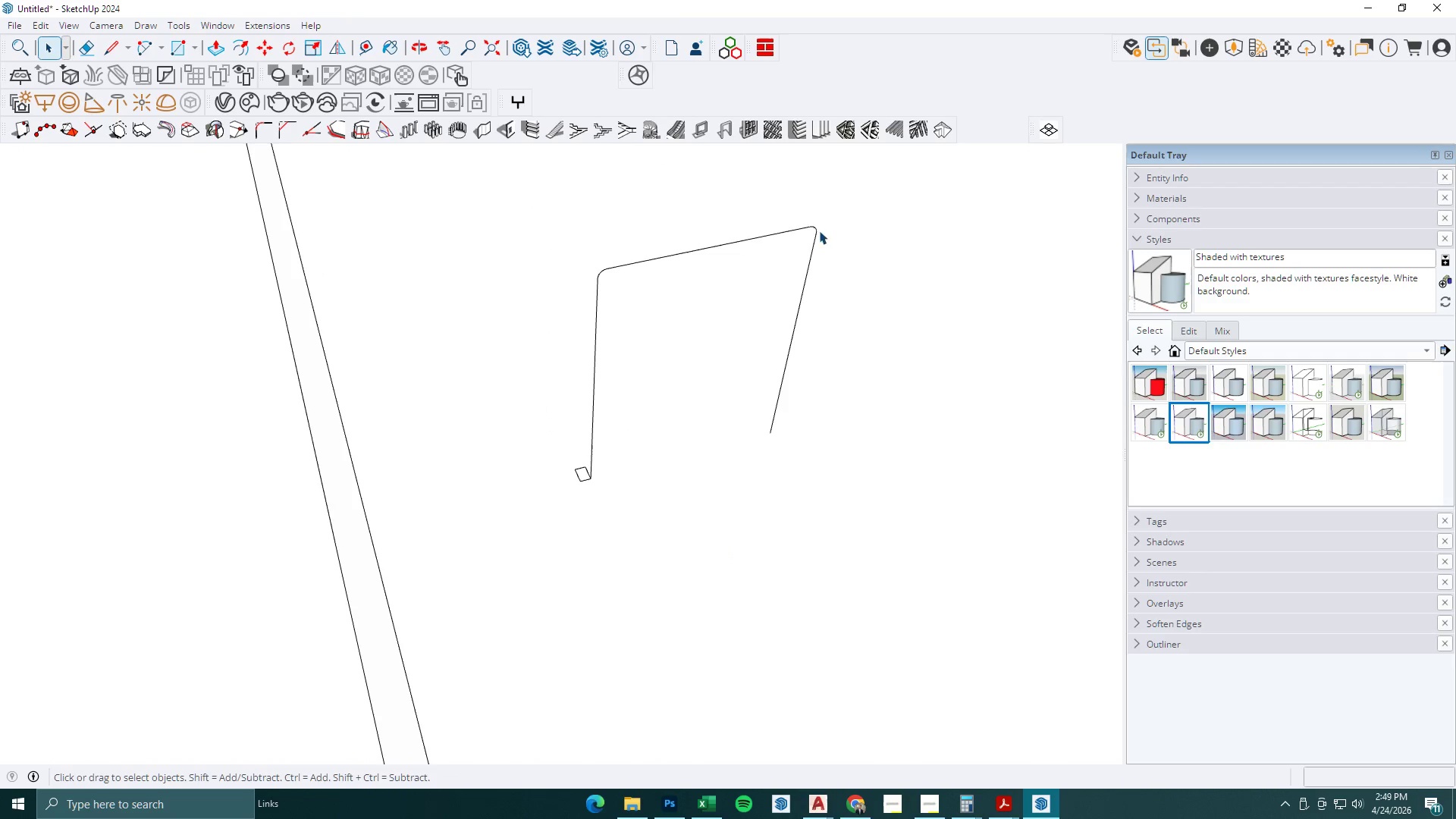 
scroll: coordinate [767, 435], scroll_direction: down, amount: 3.0
 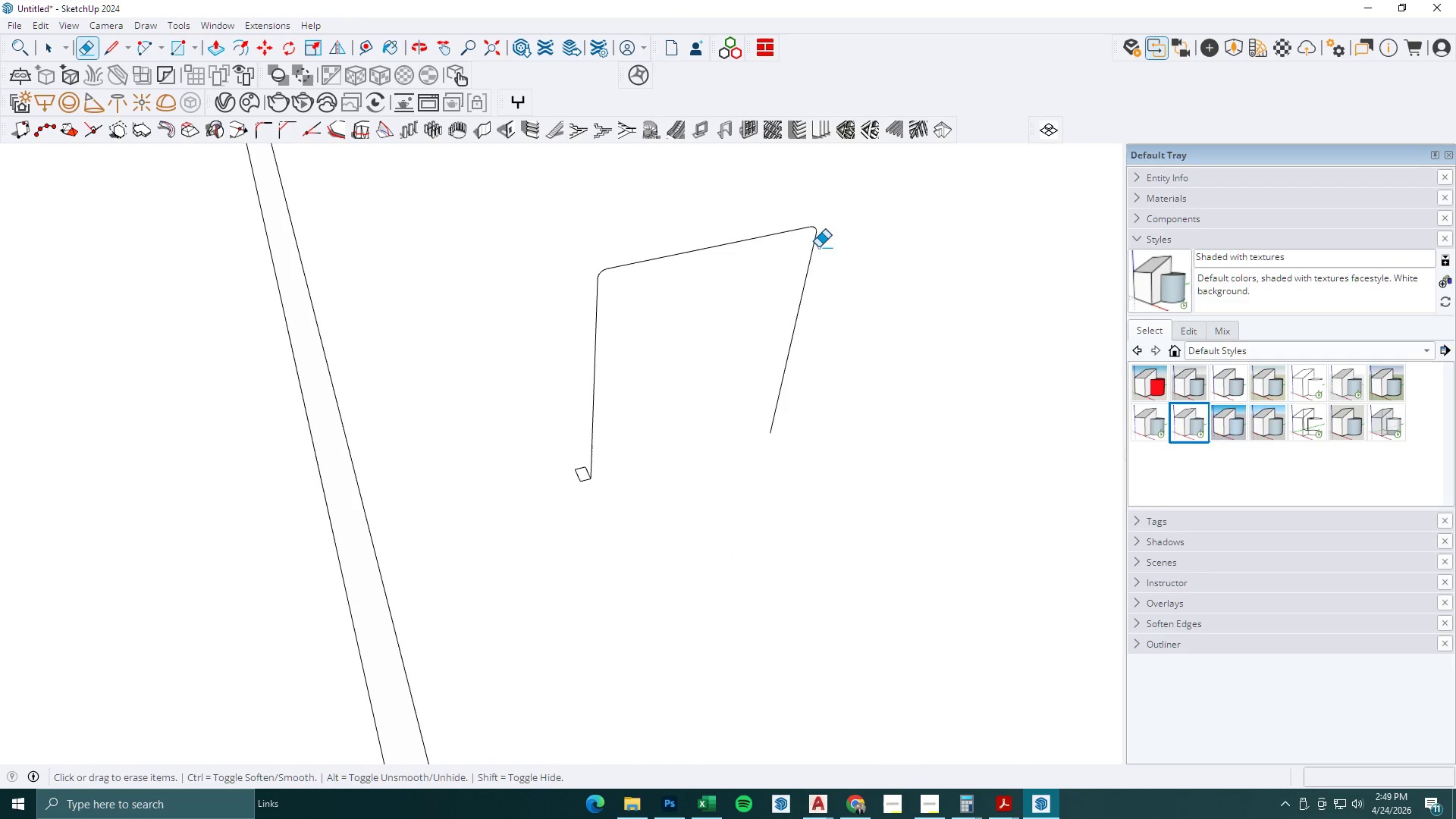 
left_click([817, 229])
 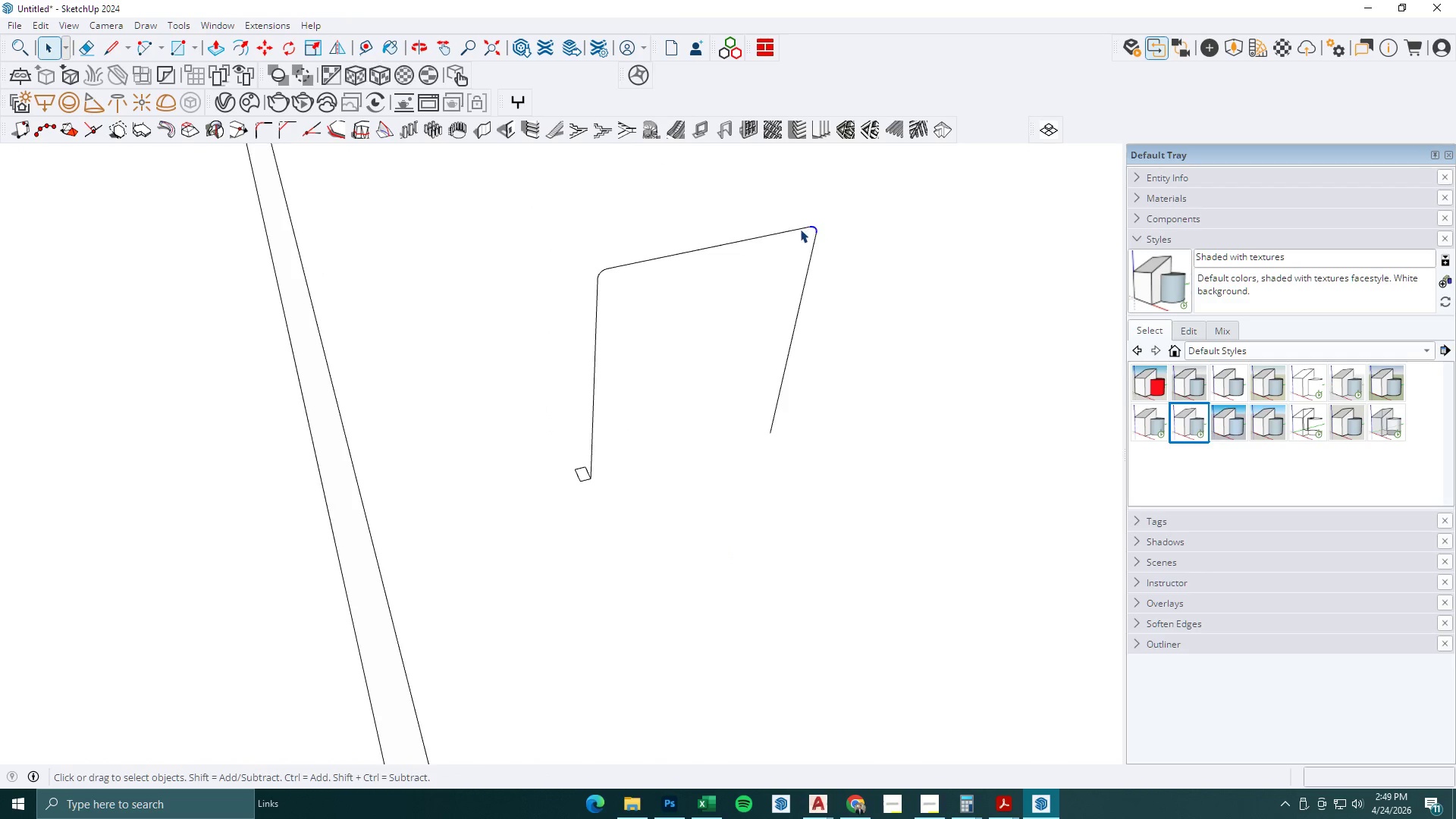 
hold_key(key=ControlLeft, duration=1.53)
left_click([599, 271])
 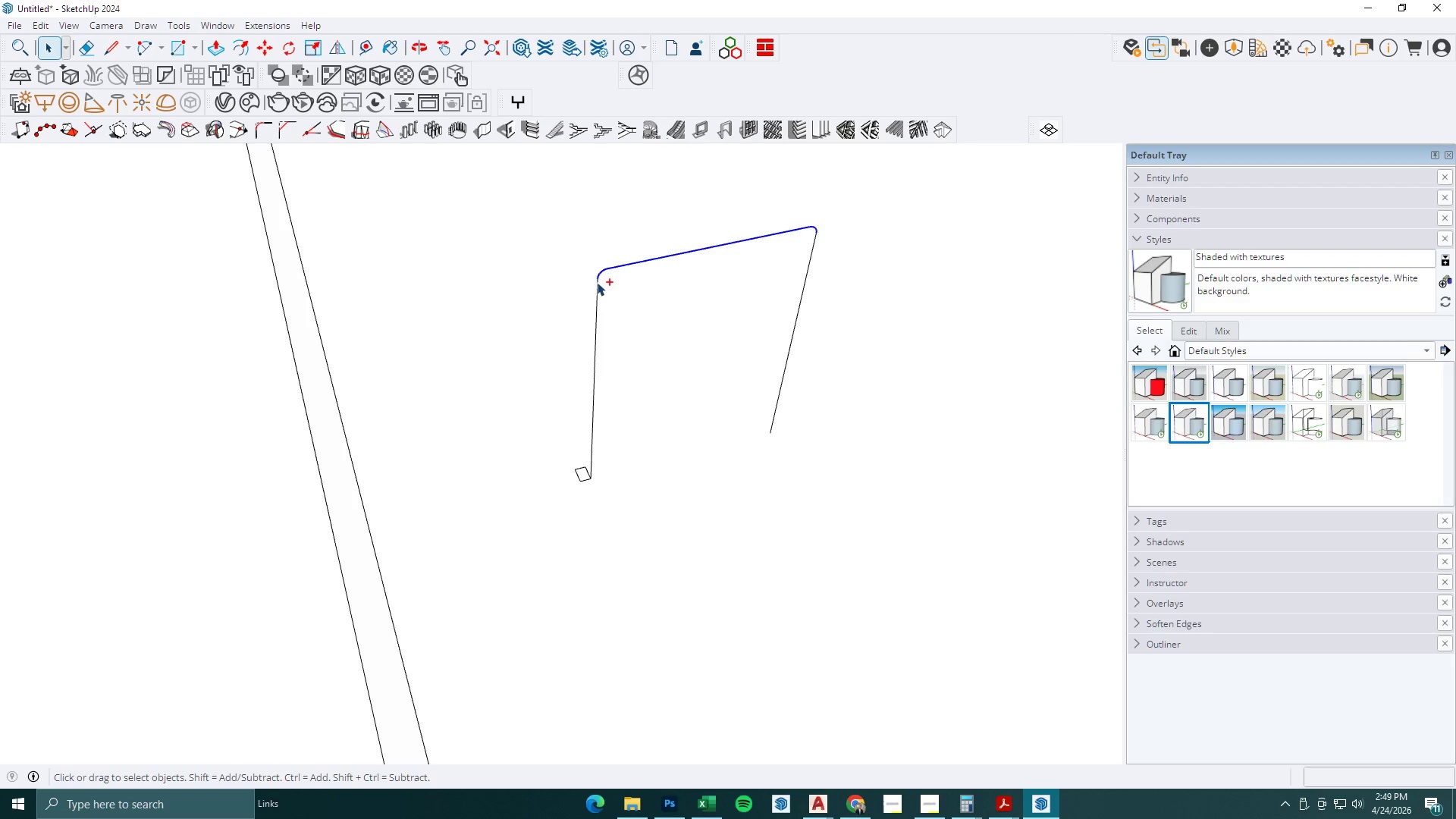 
hold_key(key=ControlLeft, duration=1.5)
double_click([597, 282])
 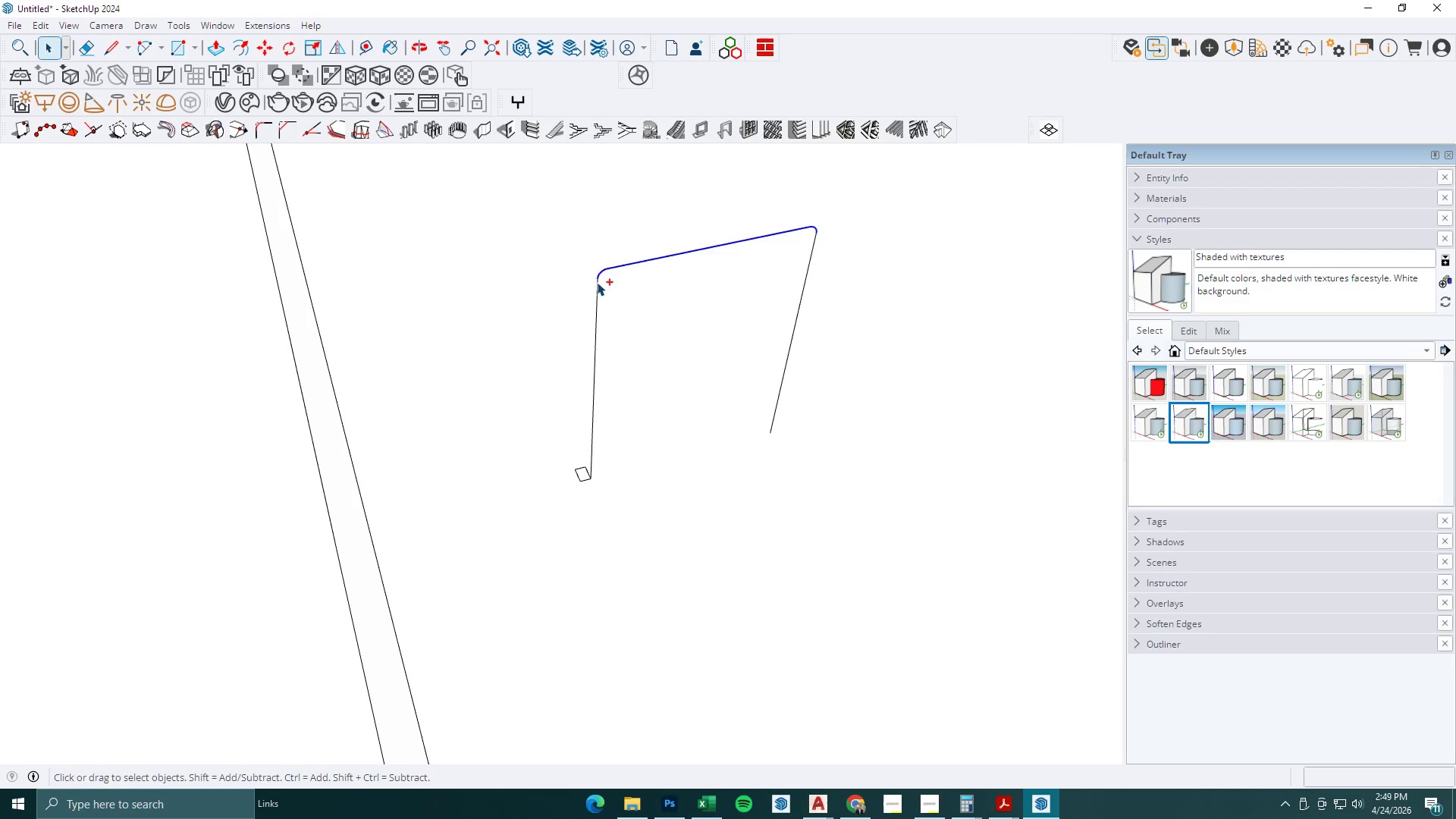 
left_click([803, 293])
 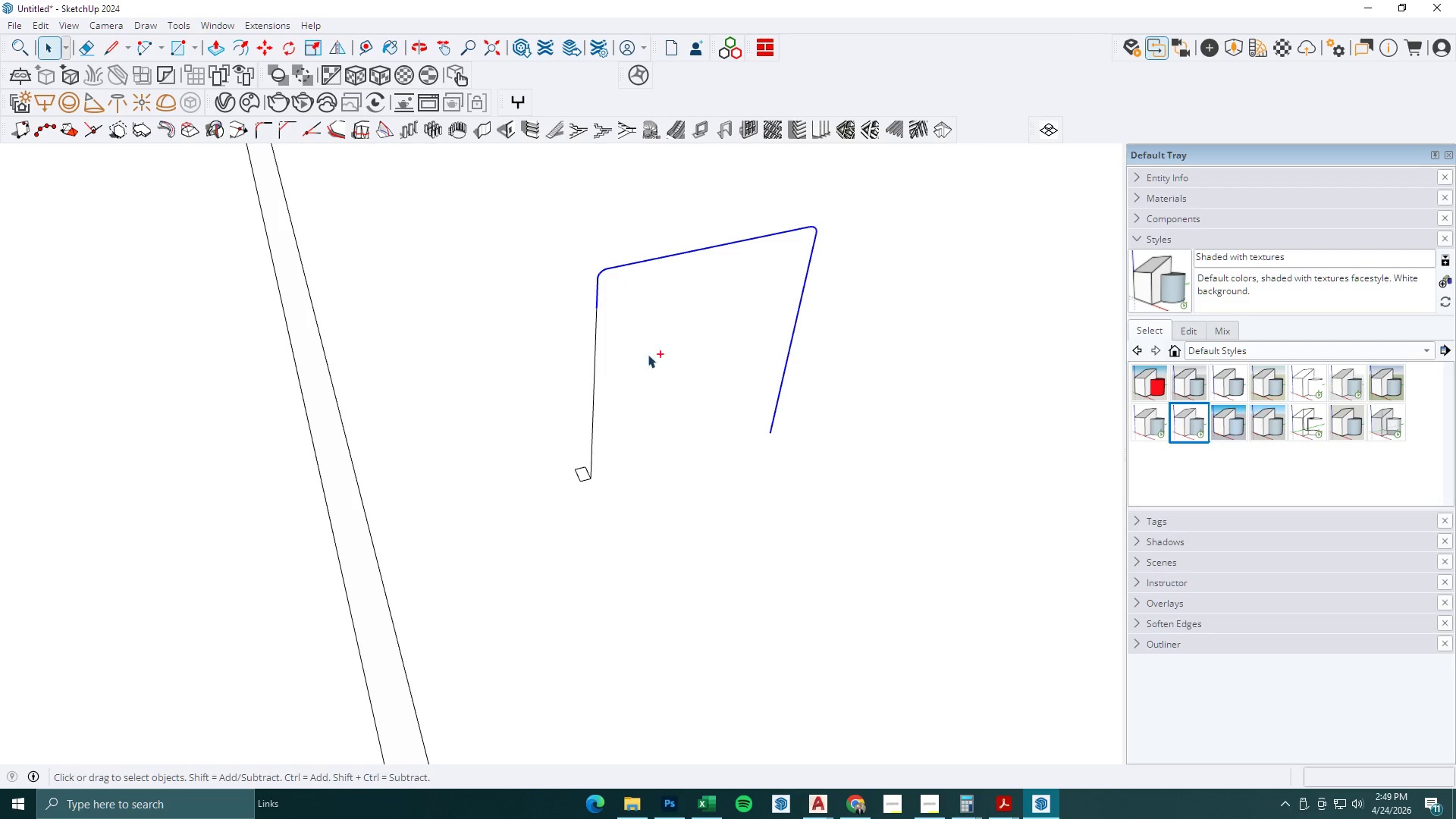 
hold_key(key=ControlLeft, duration=1.5)
left_click([597, 340])
 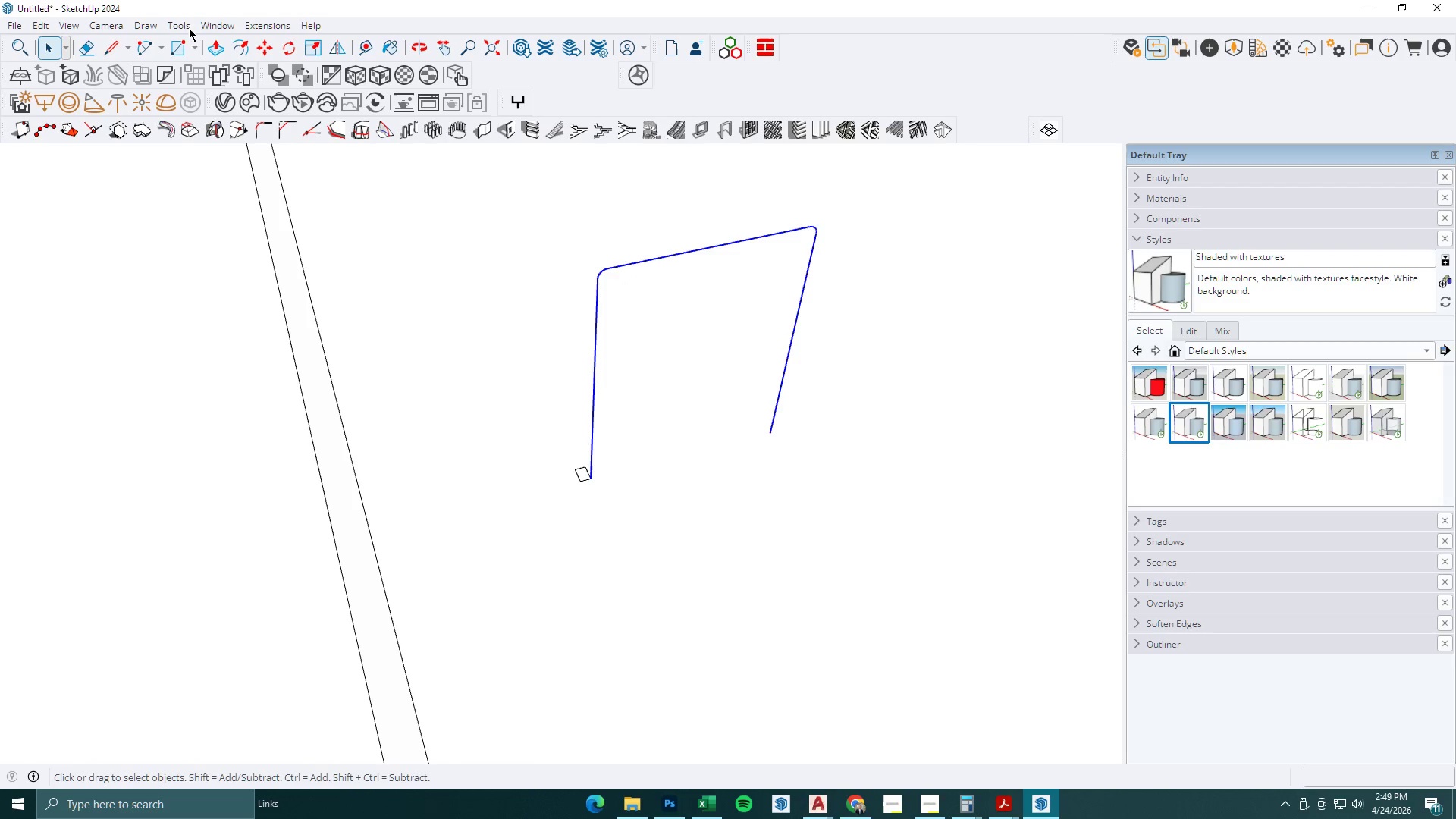 
left_click([184, 28])
 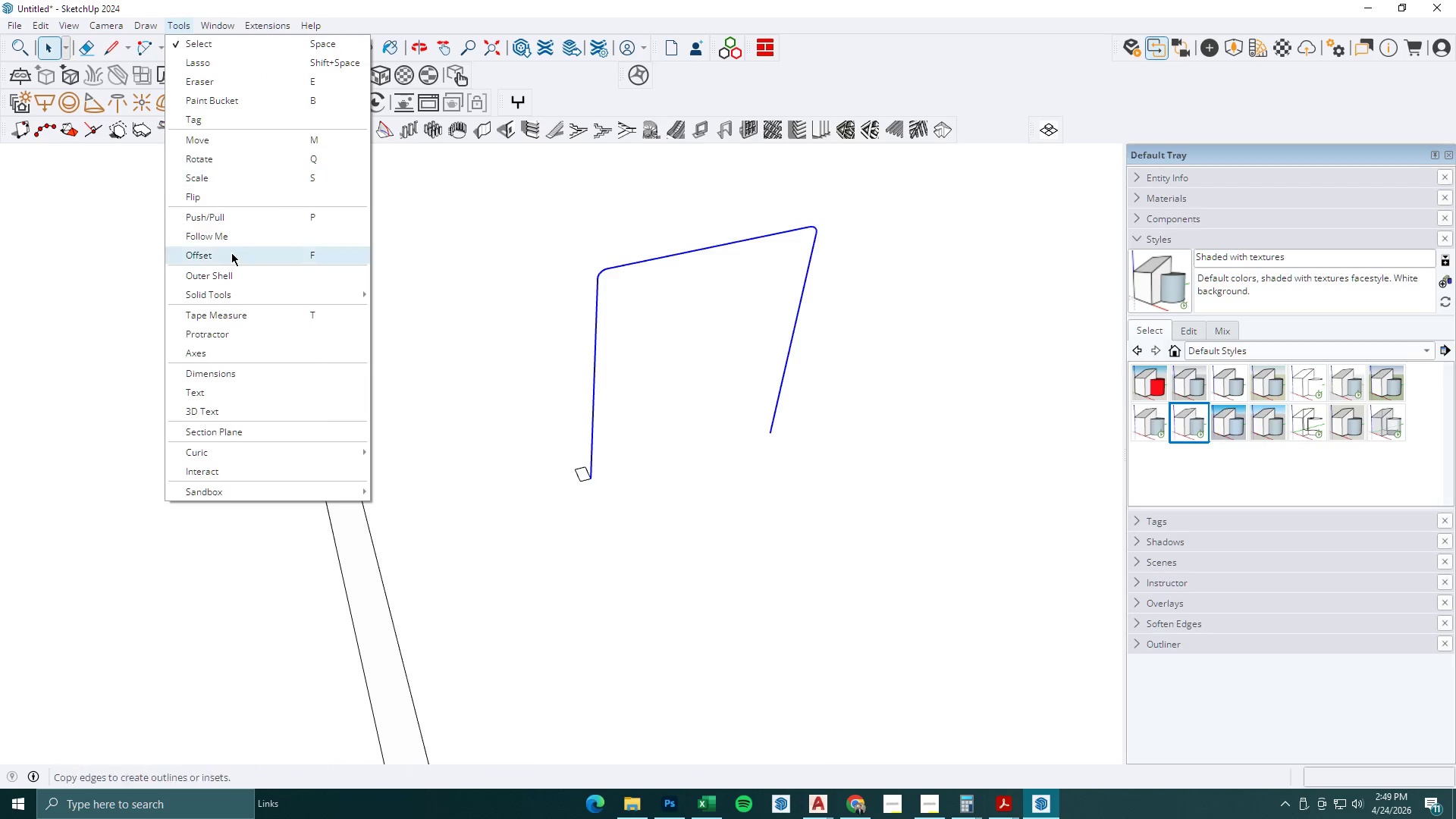 
left_click([231, 234])
 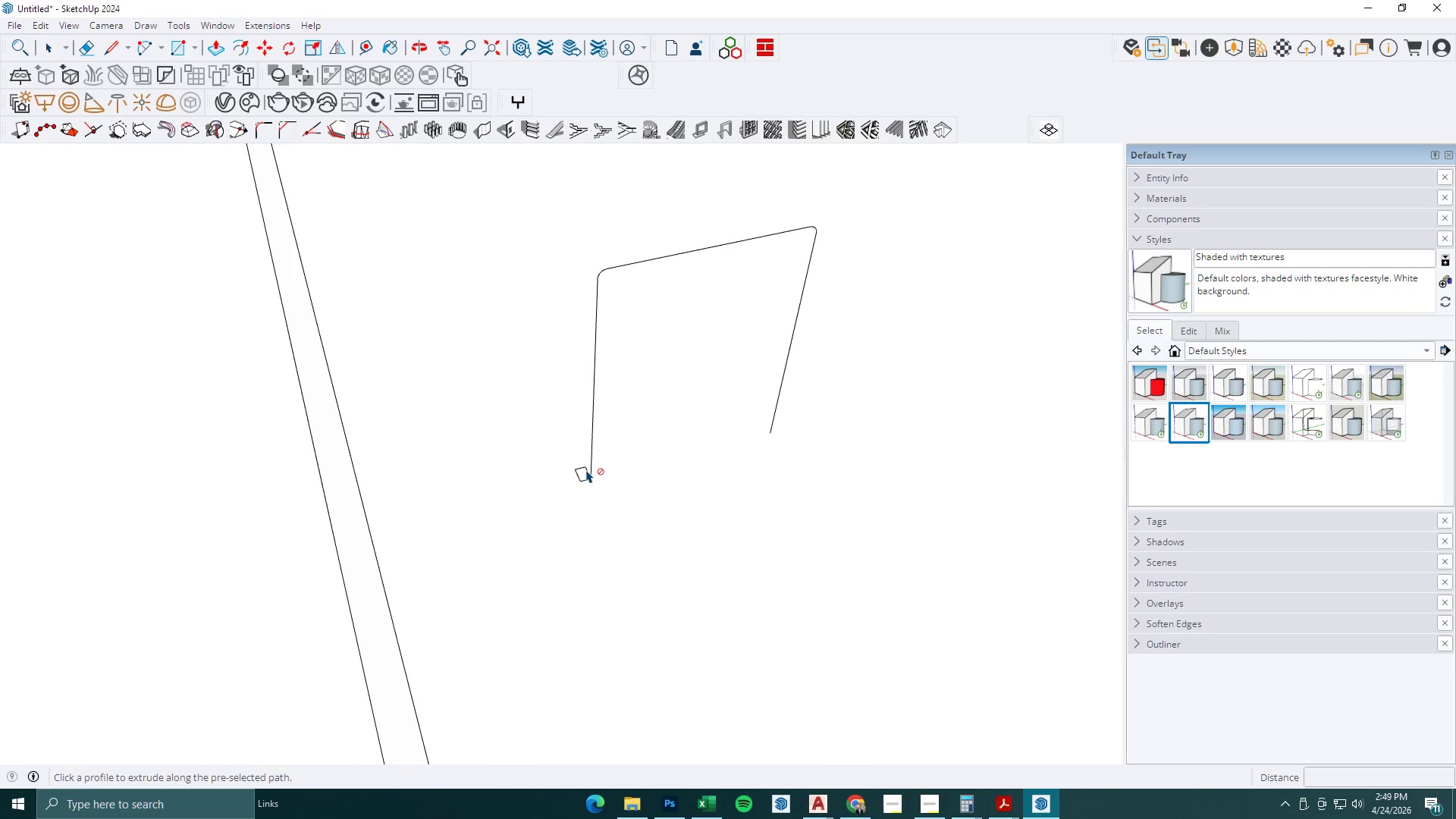 
left_click([583, 472])
 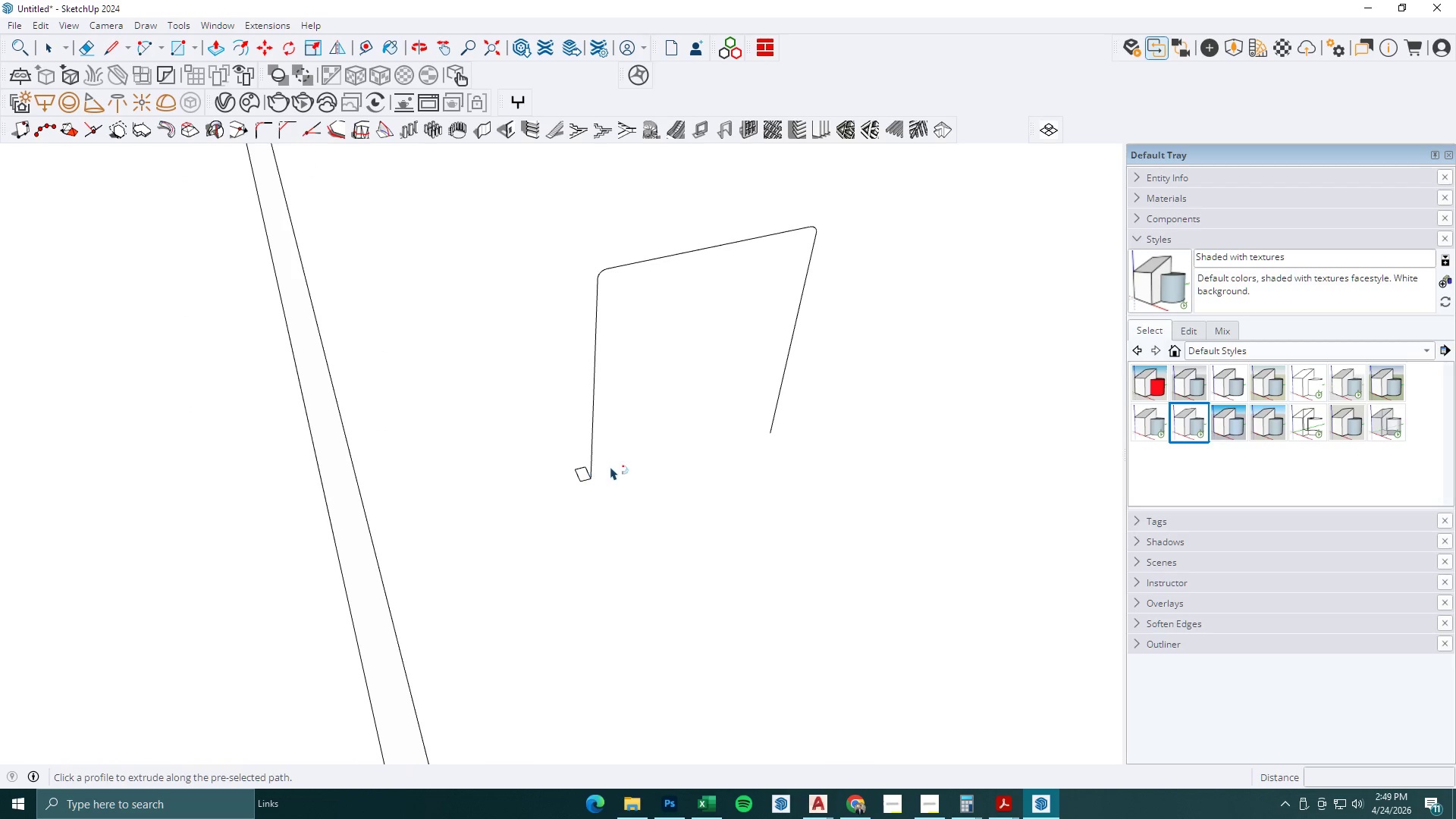 
key(Space)
 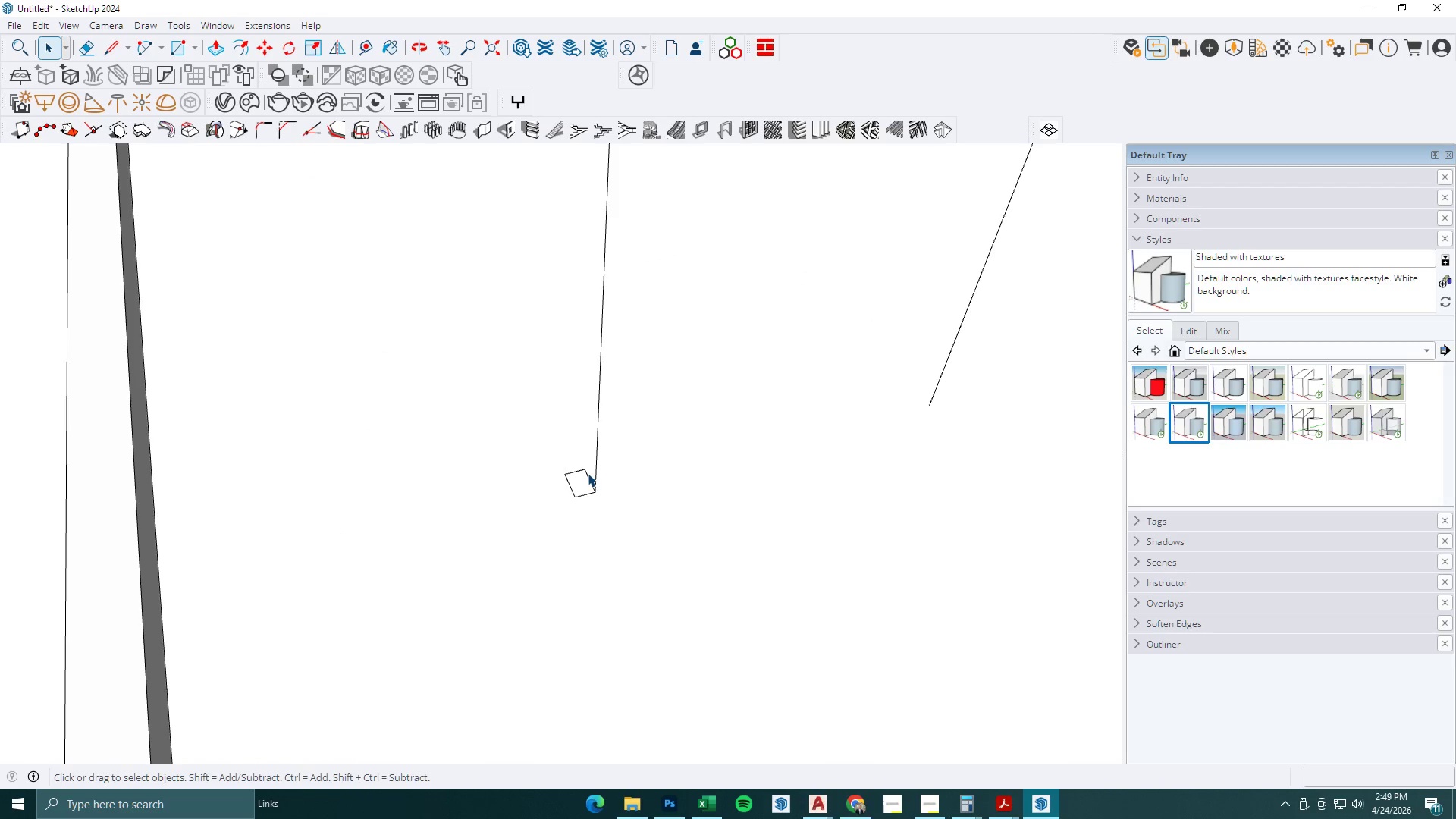 
left_click([586, 471])
 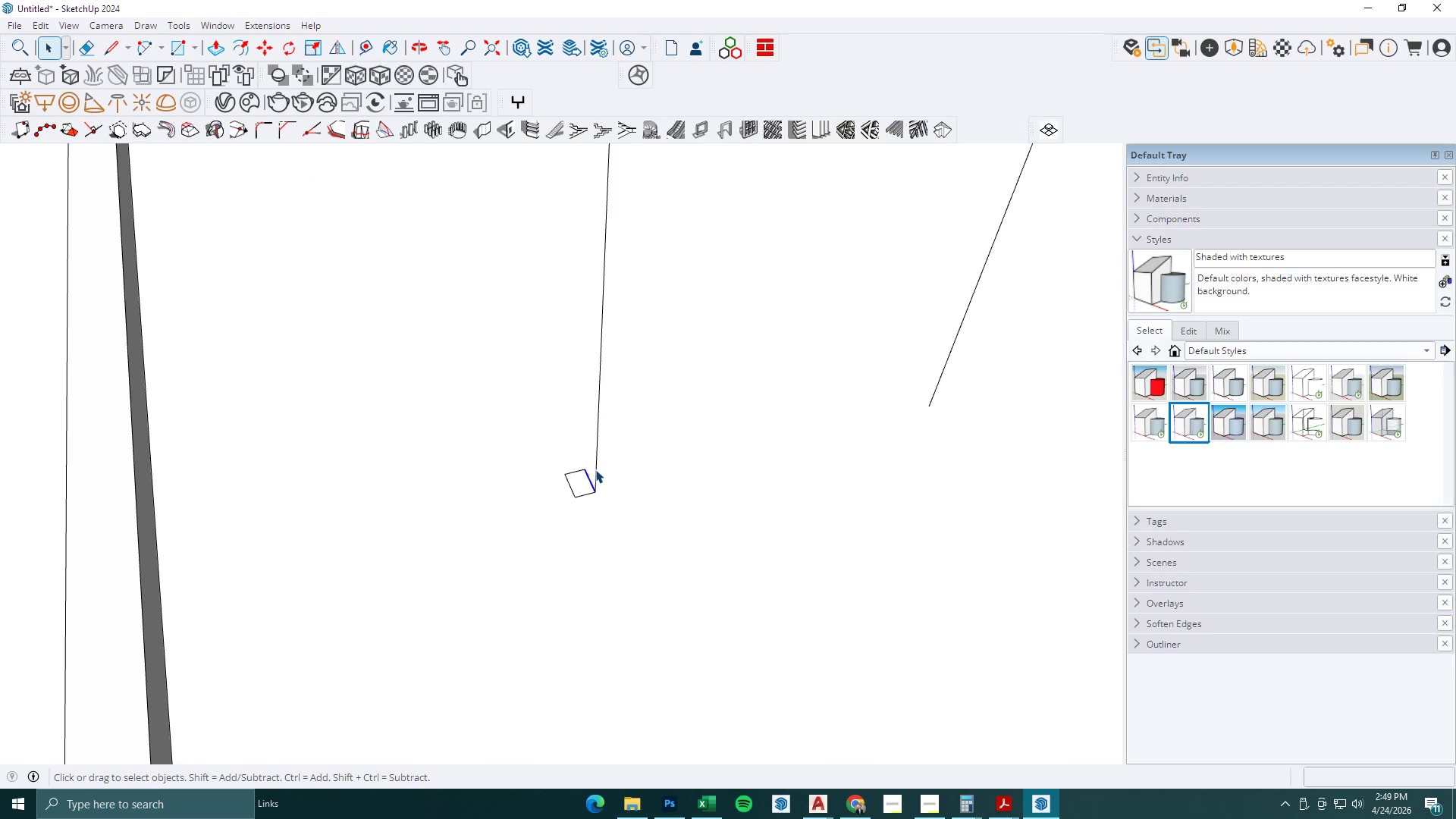 
scroll: coordinate [588, 473], scroll_direction: up, amount: 6.0
 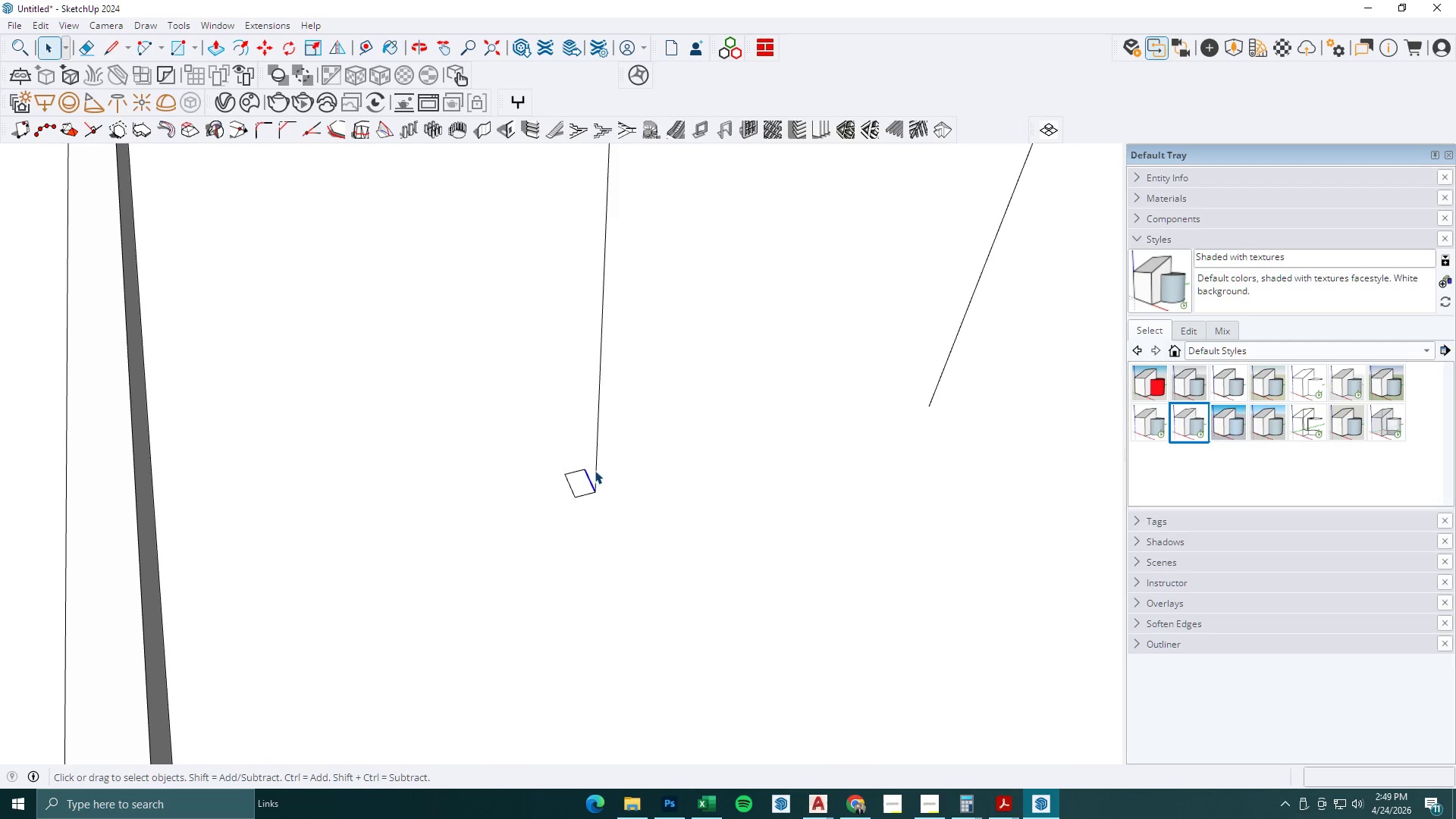 
double_click([595, 469])
 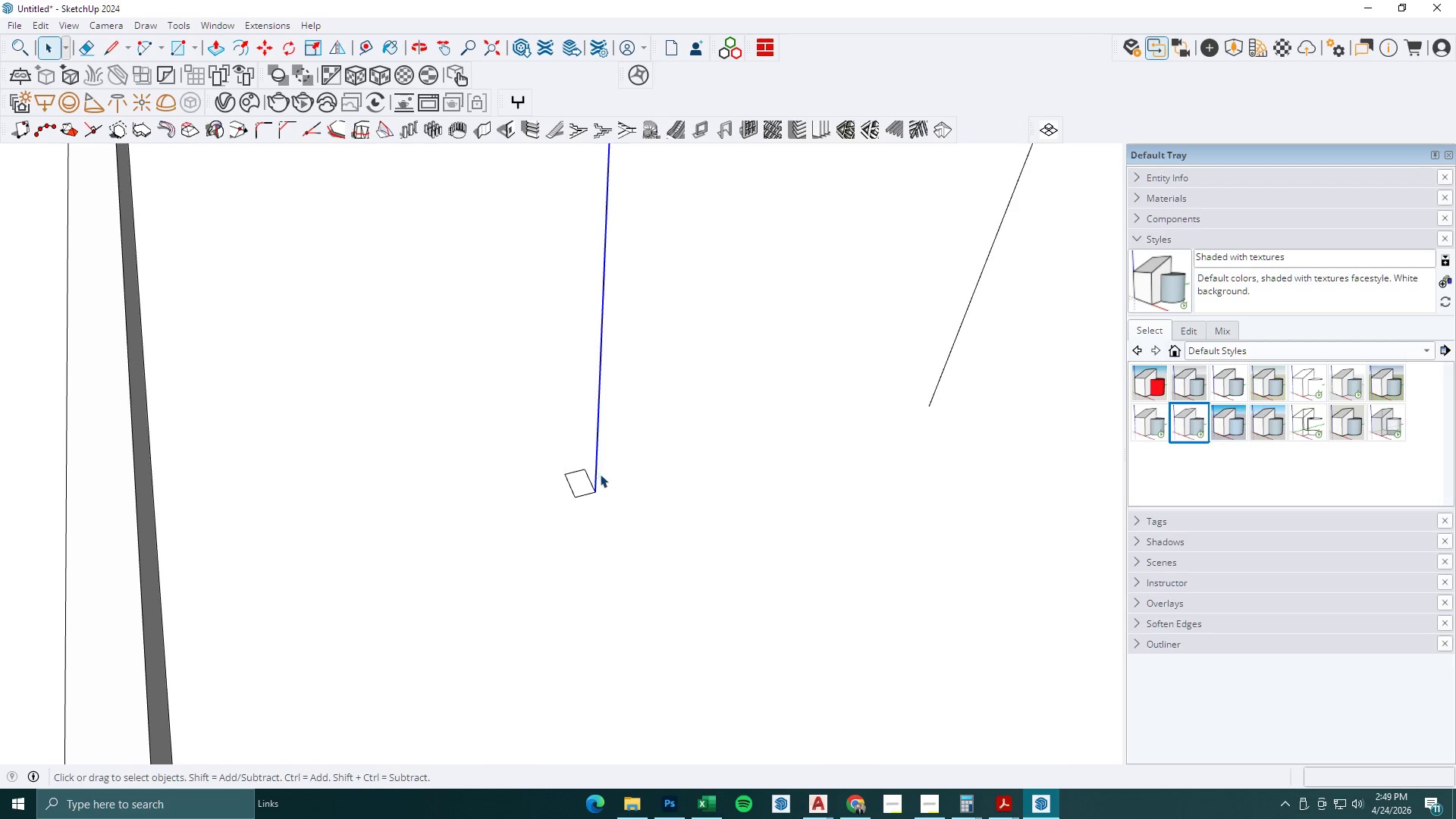 
scroll: coordinate [606, 489], scroll_direction: down, amount: 5.0
 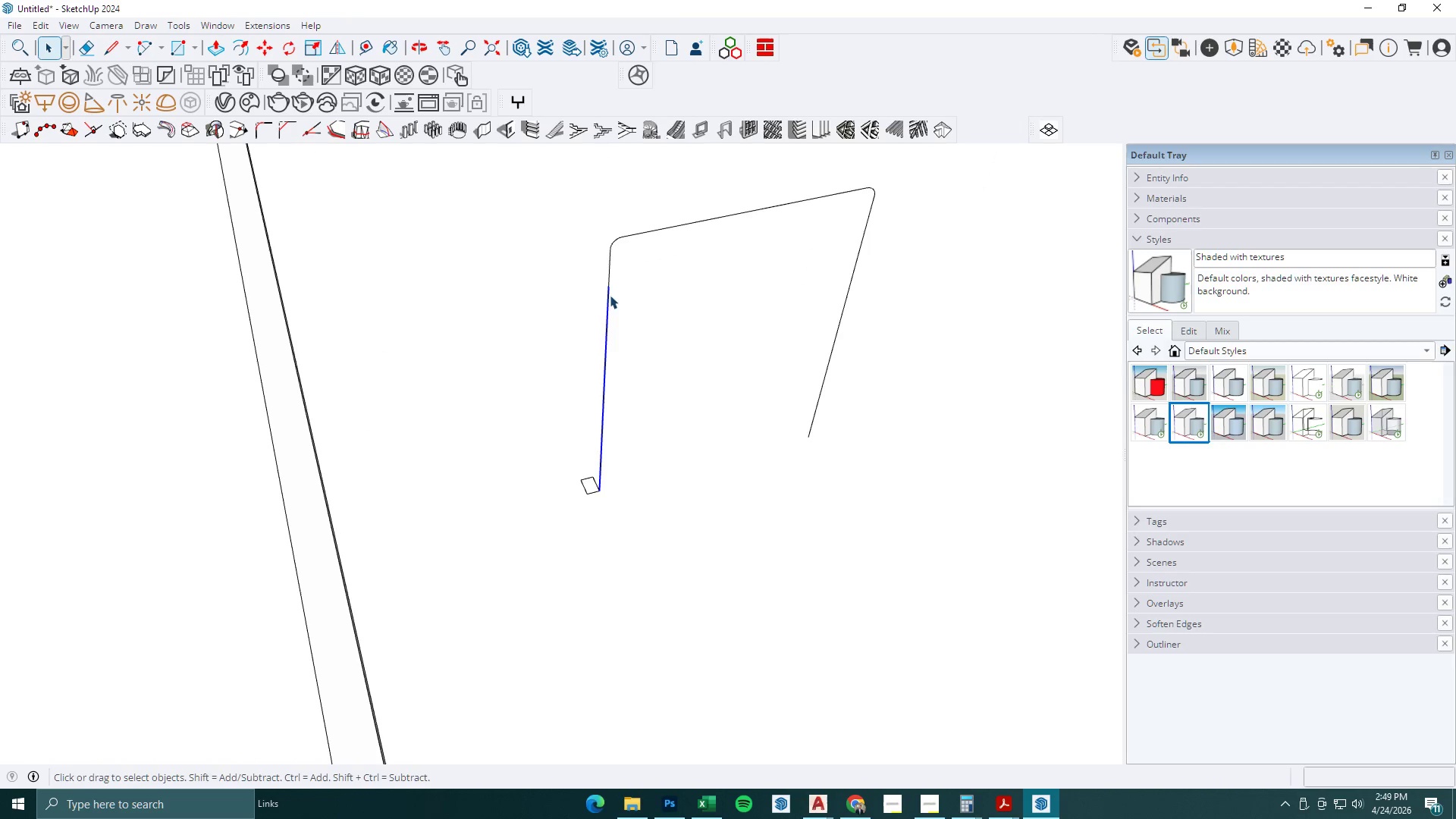 
left_click([610, 395])
 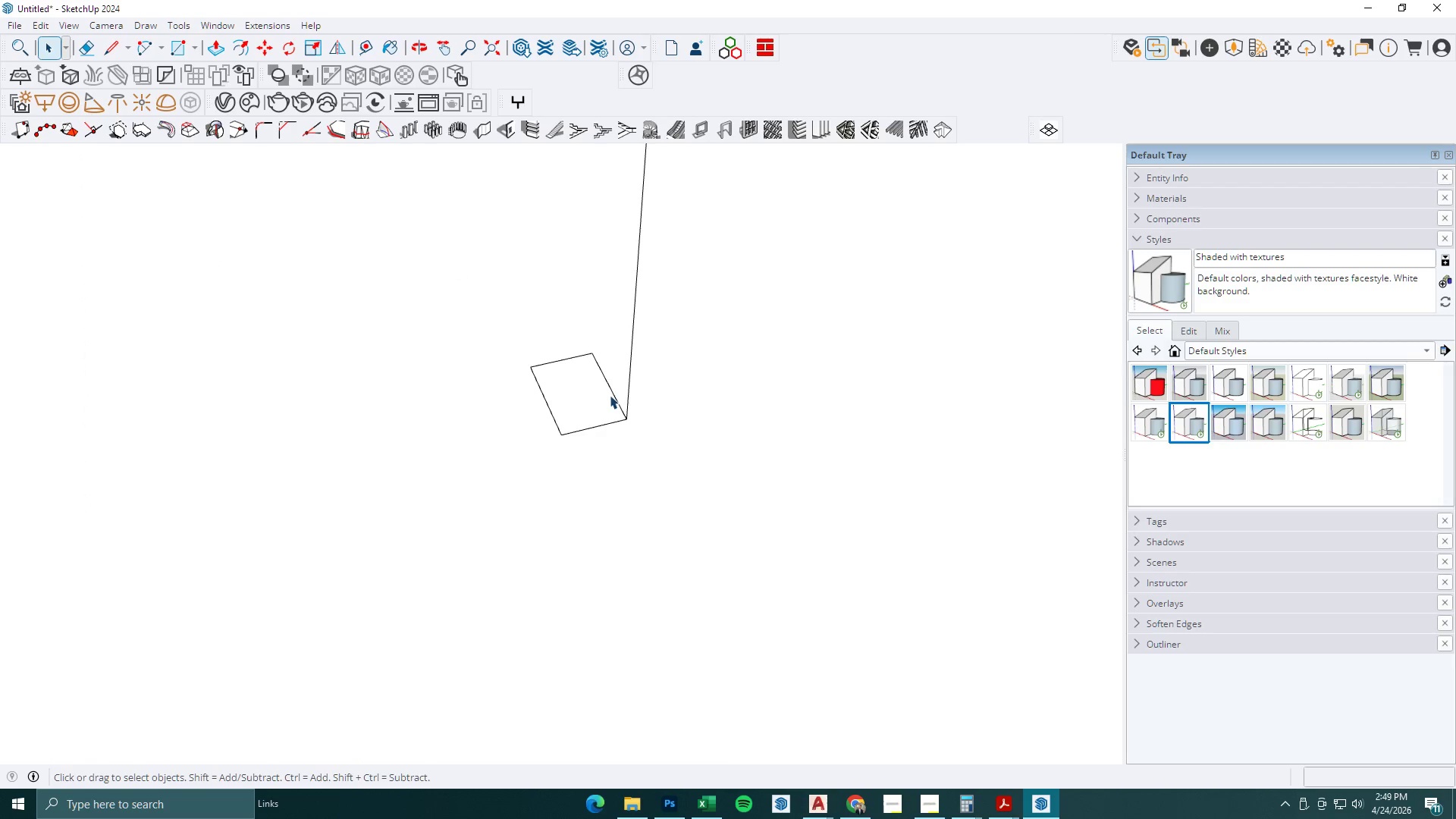 
scroll: coordinate [613, 420], scroll_direction: up, amount: 15.0
 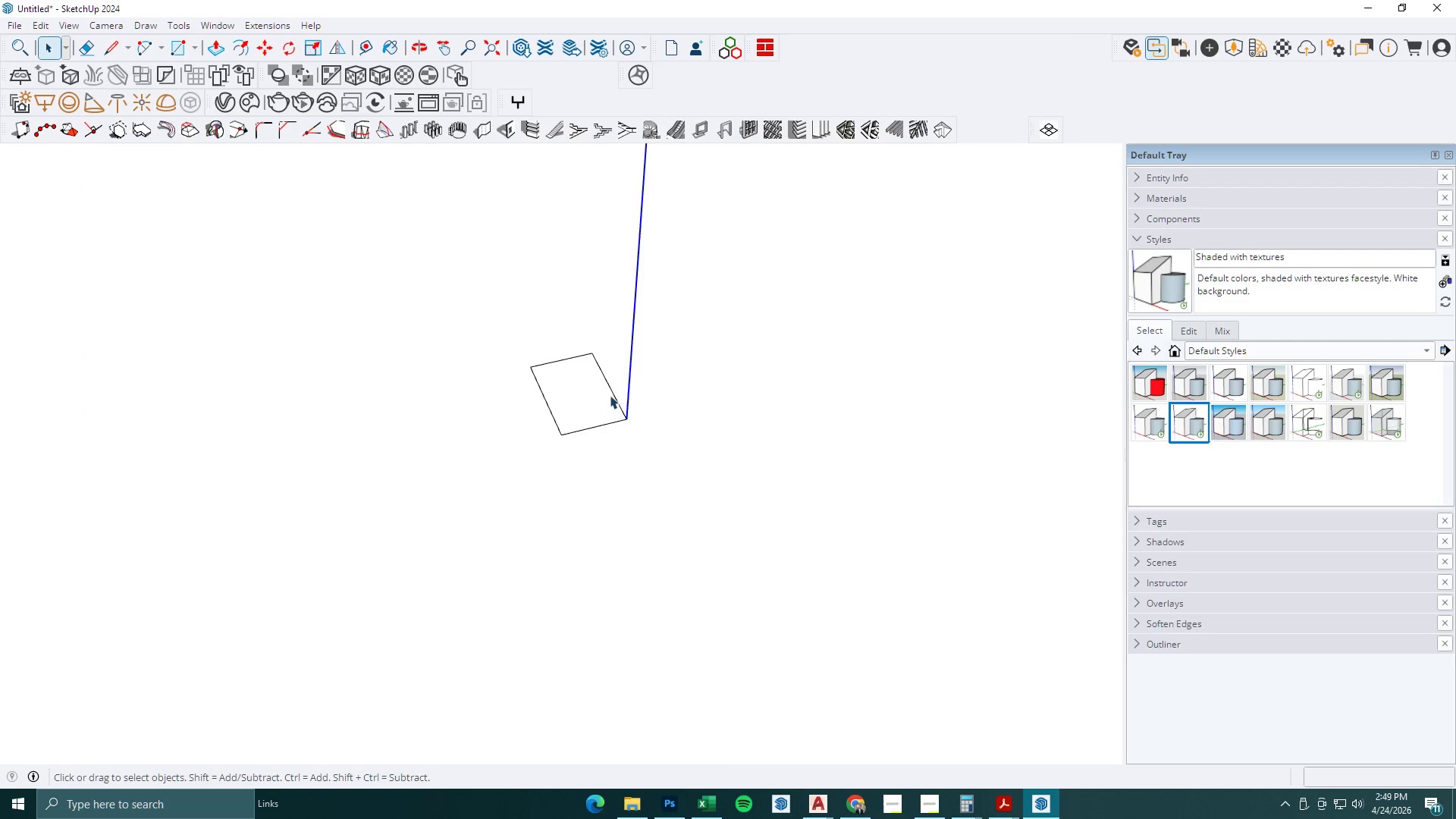 
double_click([610, 387])
 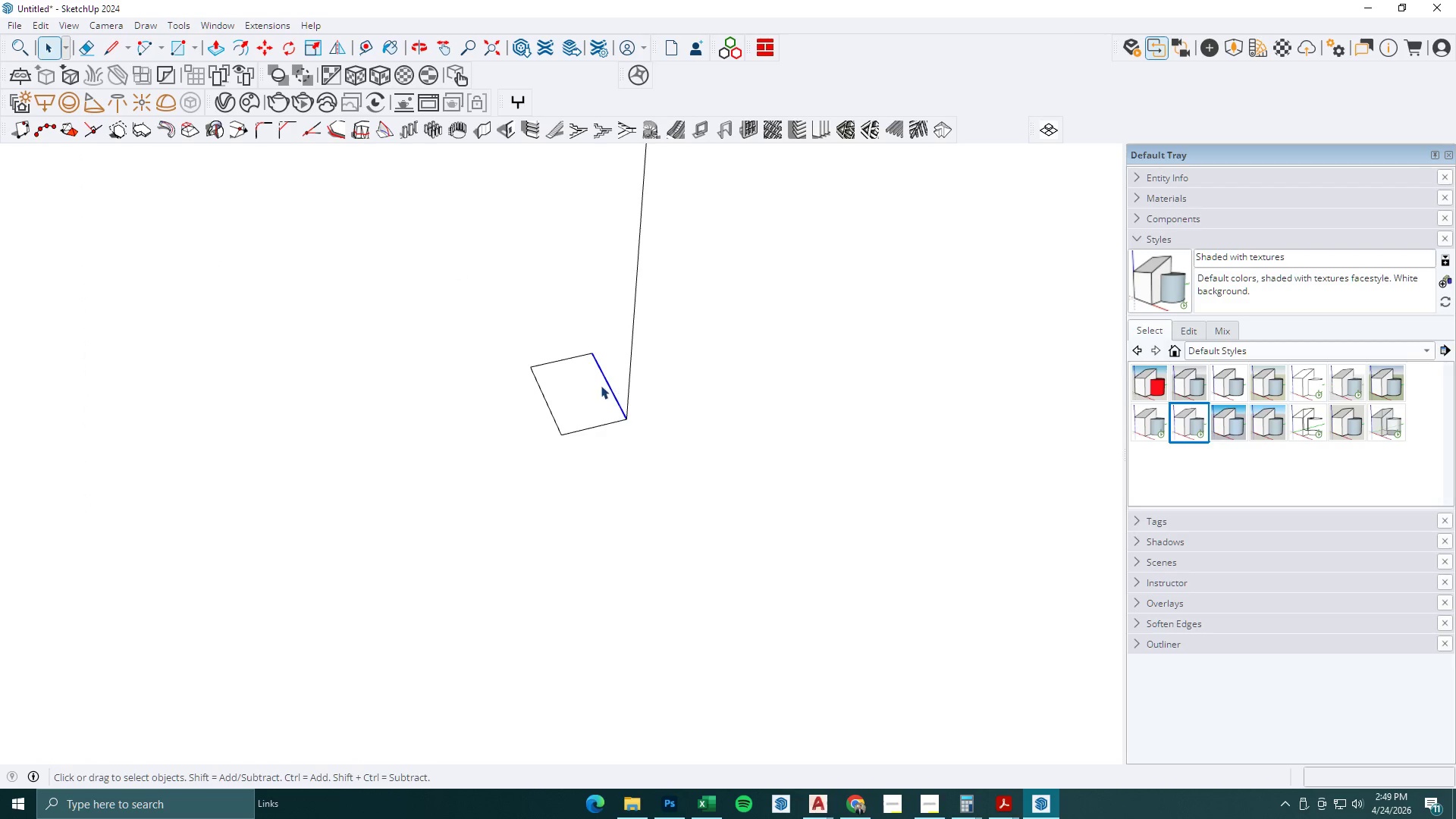 
triple_click([599, 384])
 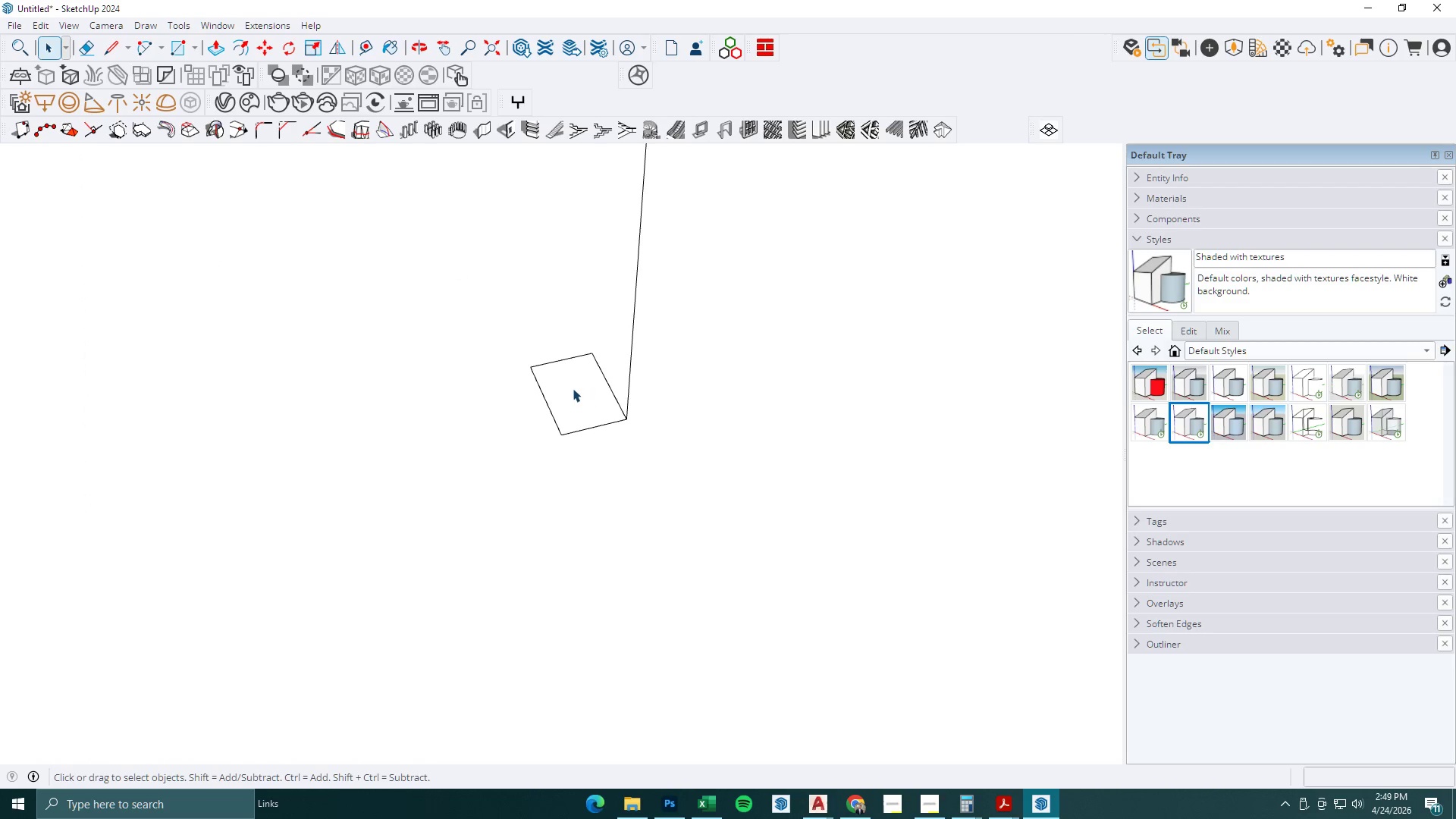 
left_click([541, 384])
 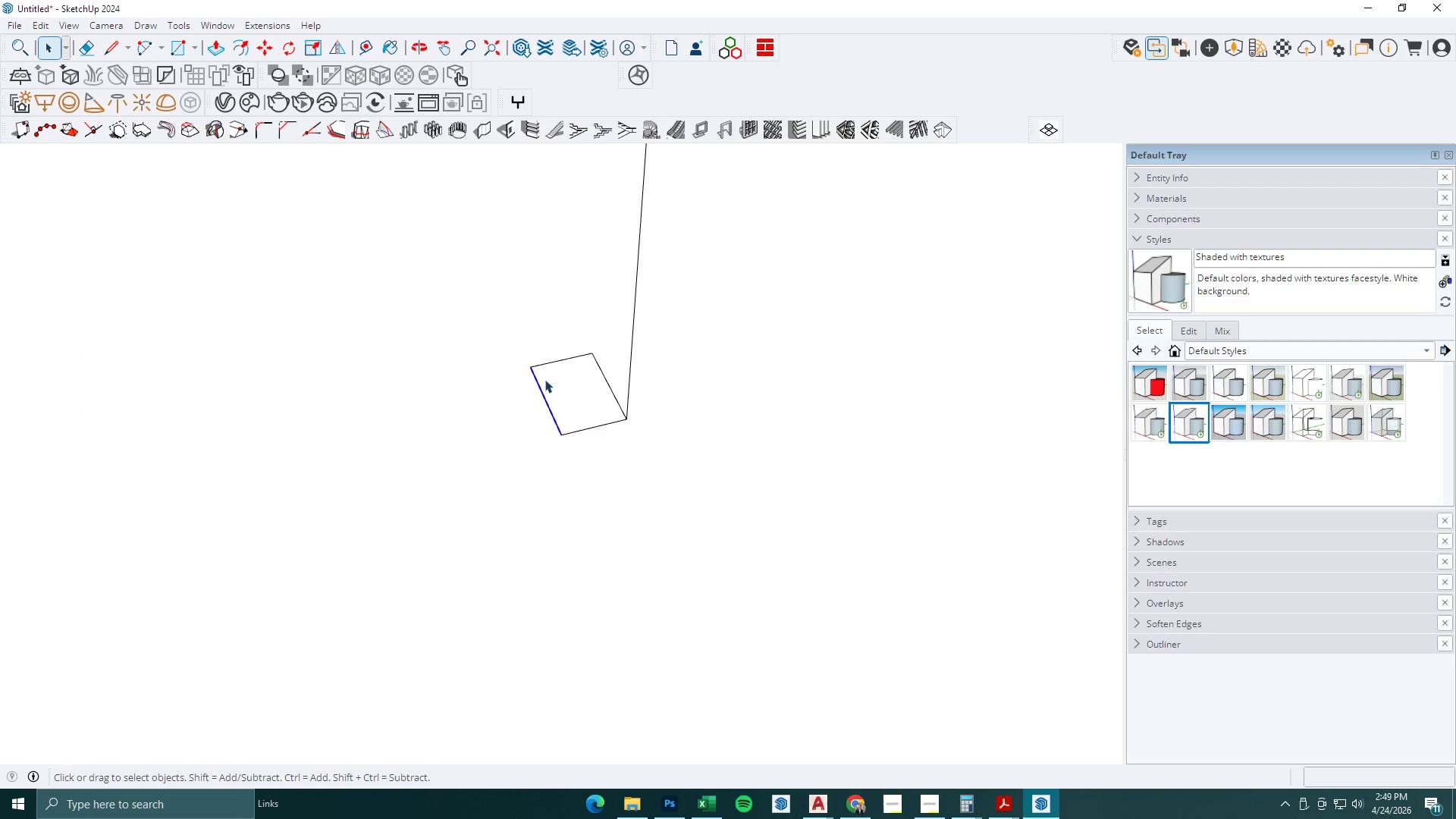 
key(R)
 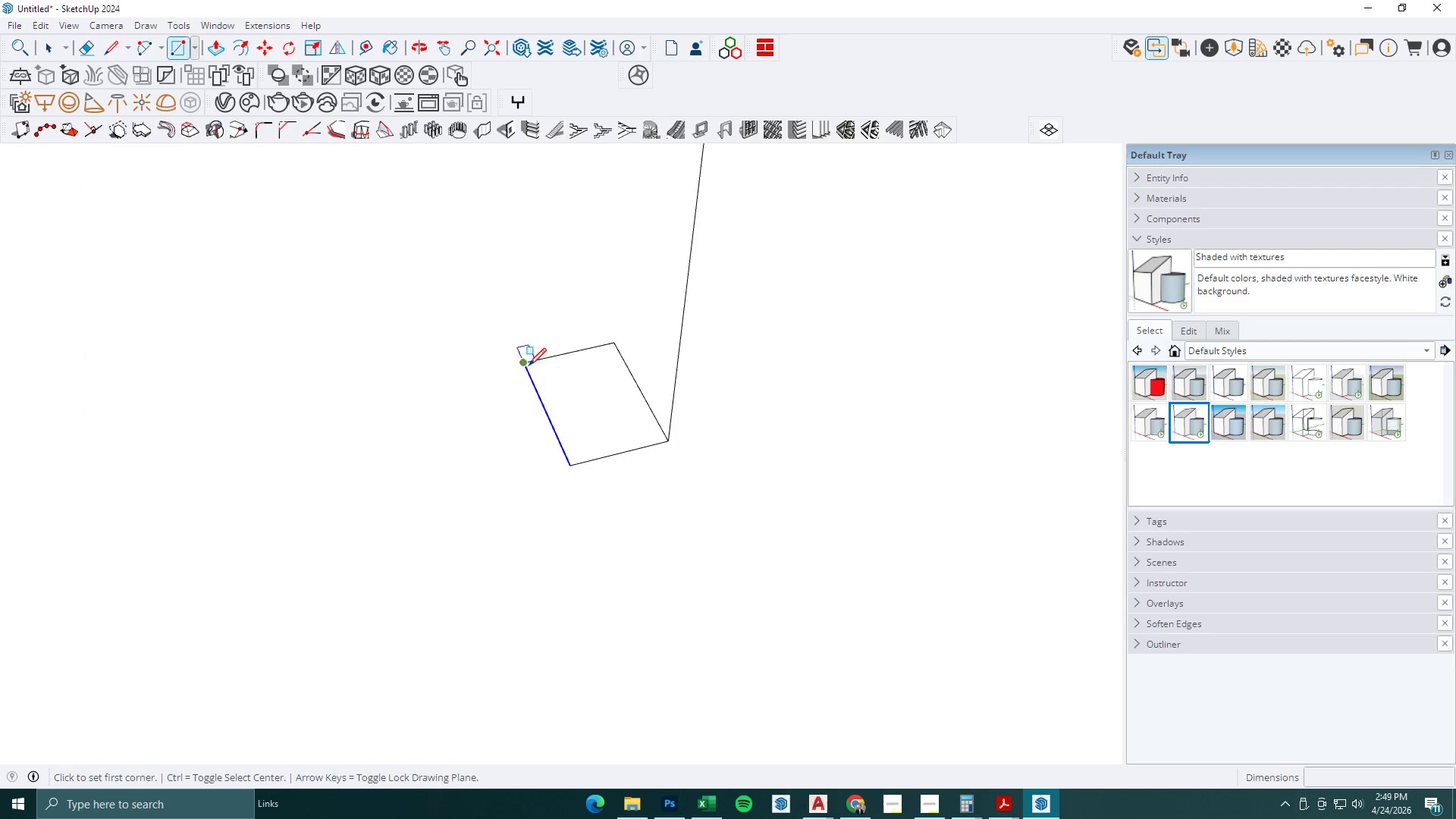 
scroll: coordinate [544, 376], scroll_direction: up, amount: 3.0
 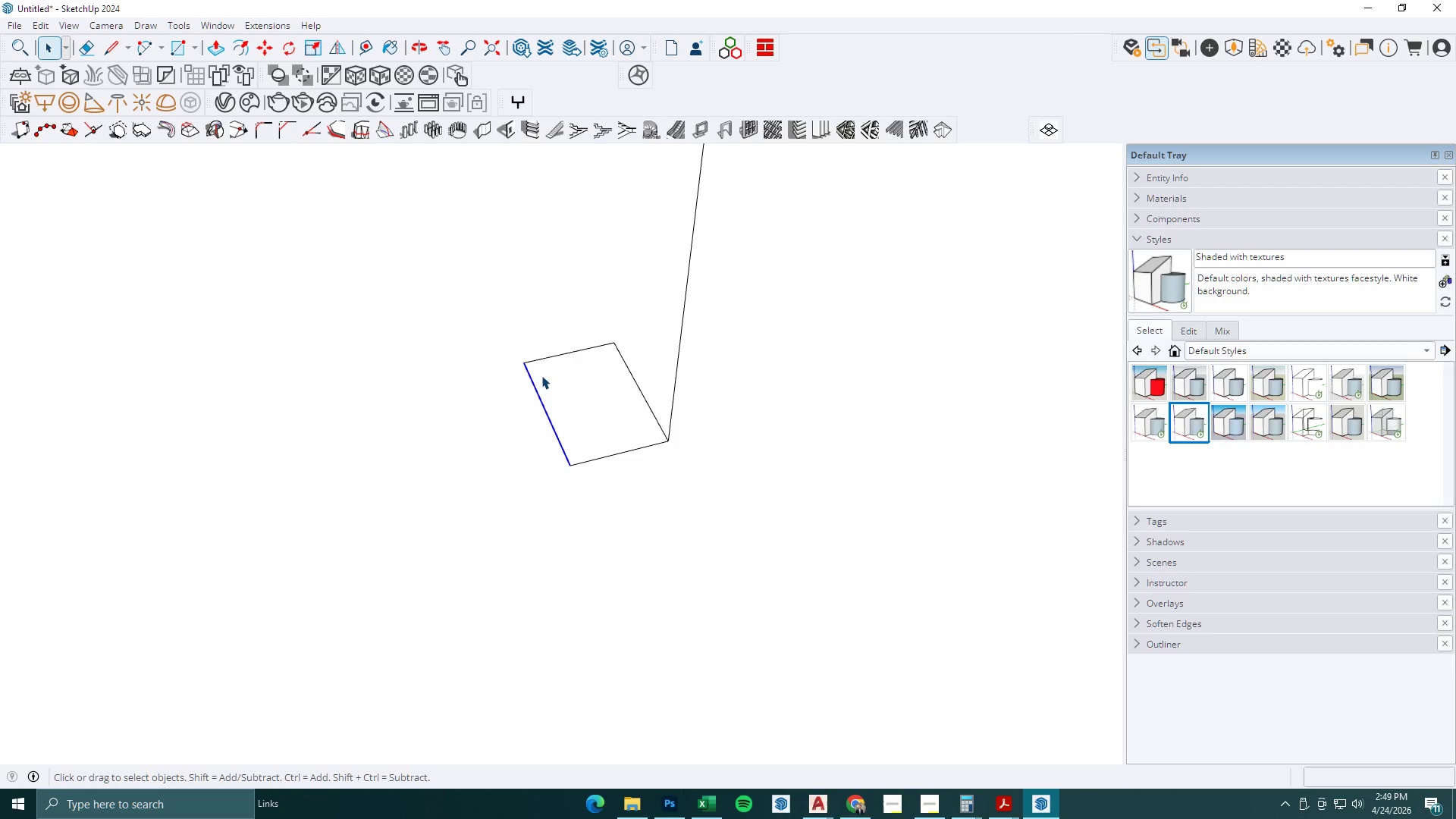 
left_click([527, 364])
 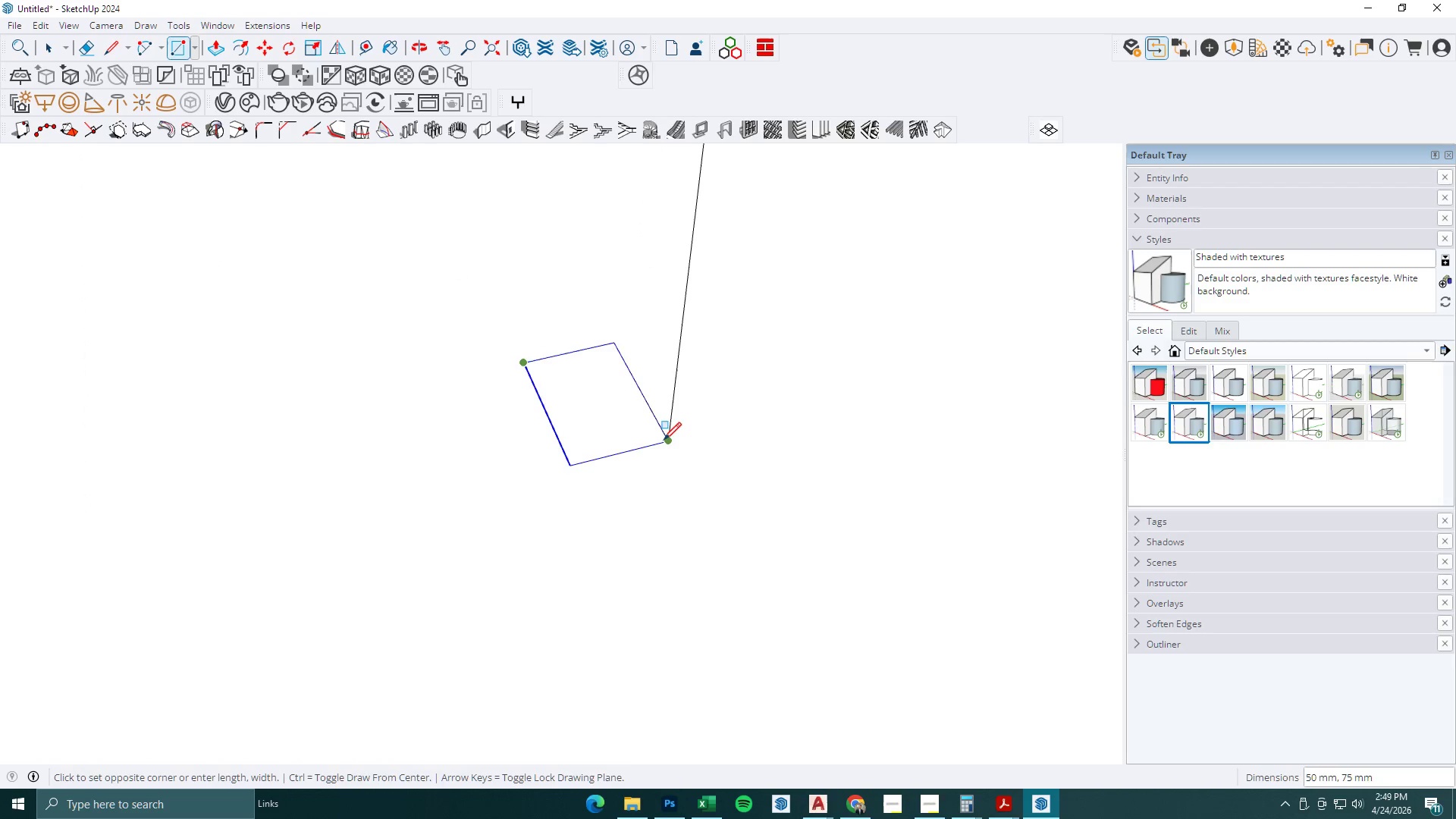 
left_click([667, 441])
 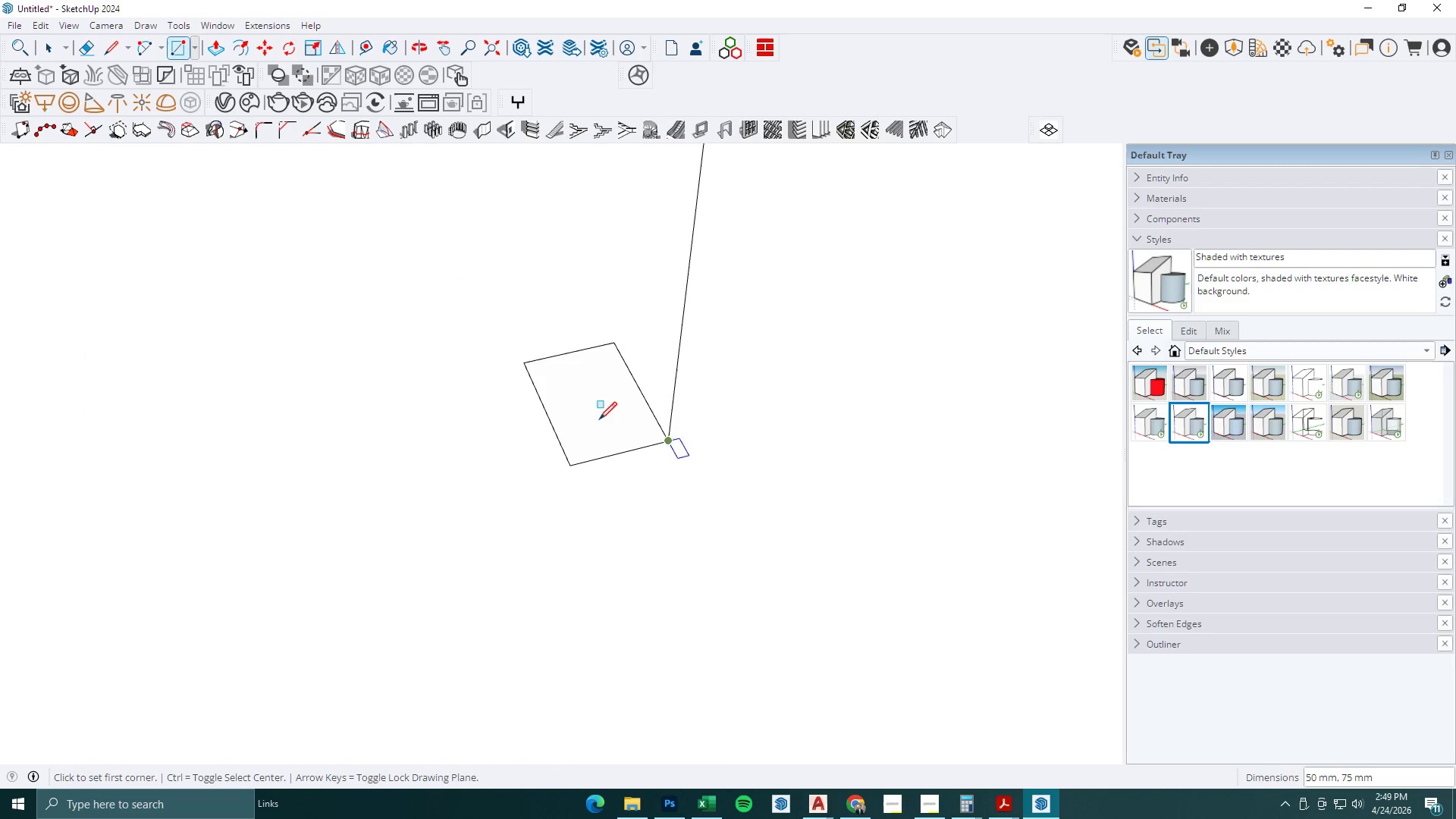 
key(Space)
 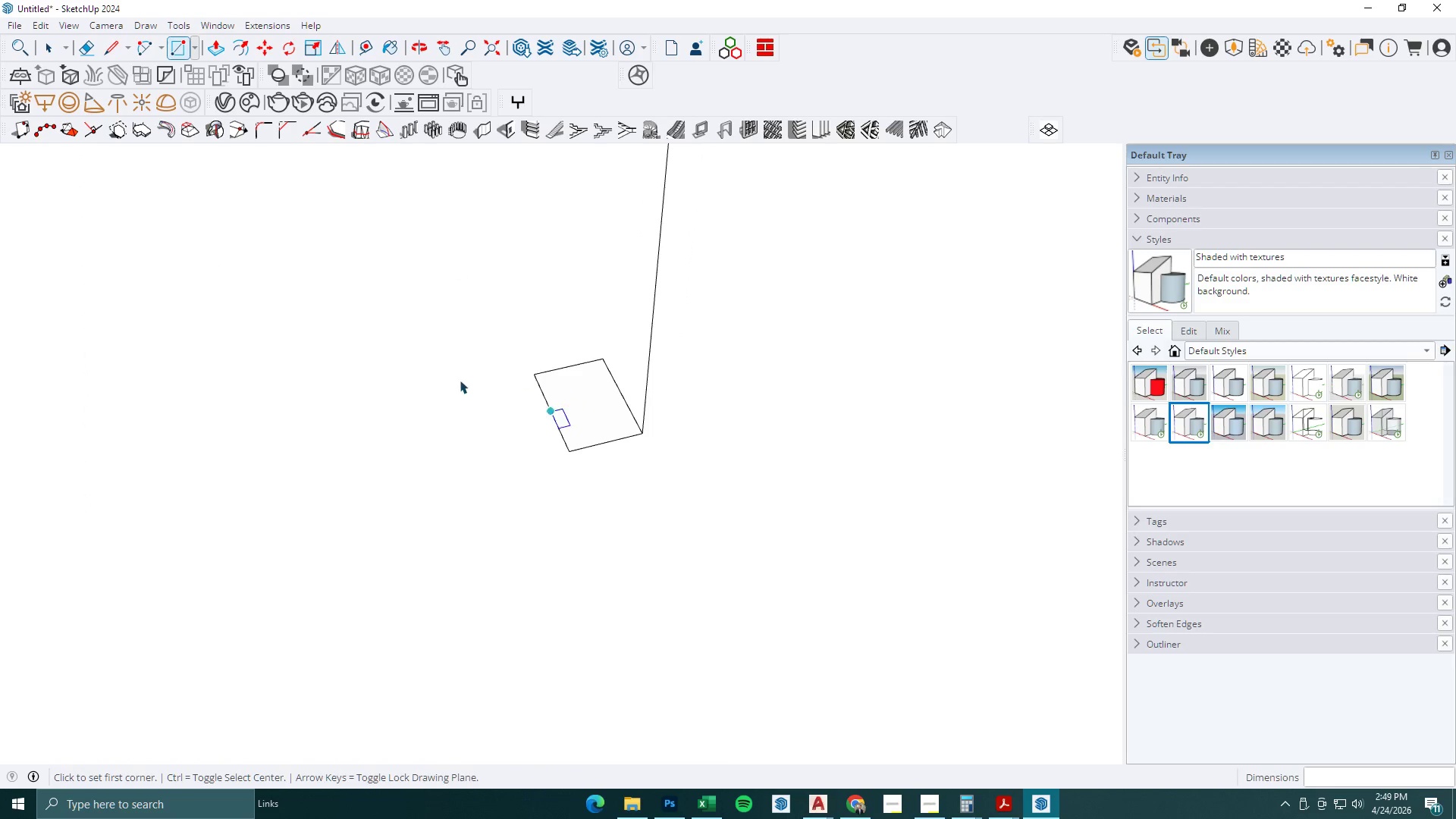 
left_click([458, 380])
 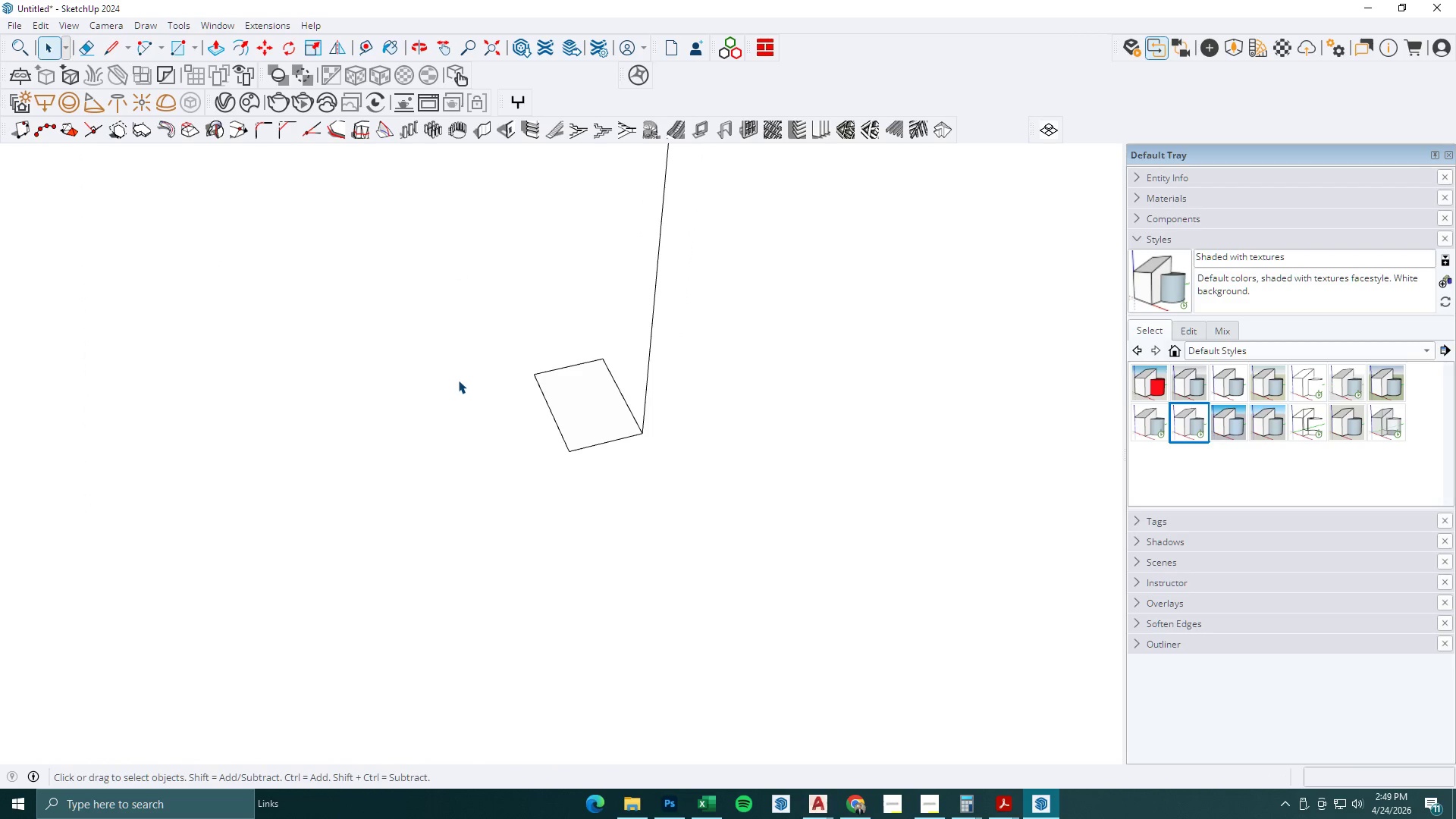 
scroll: coordinate [566, 411], scroll_direction: down, amount: 3.0
 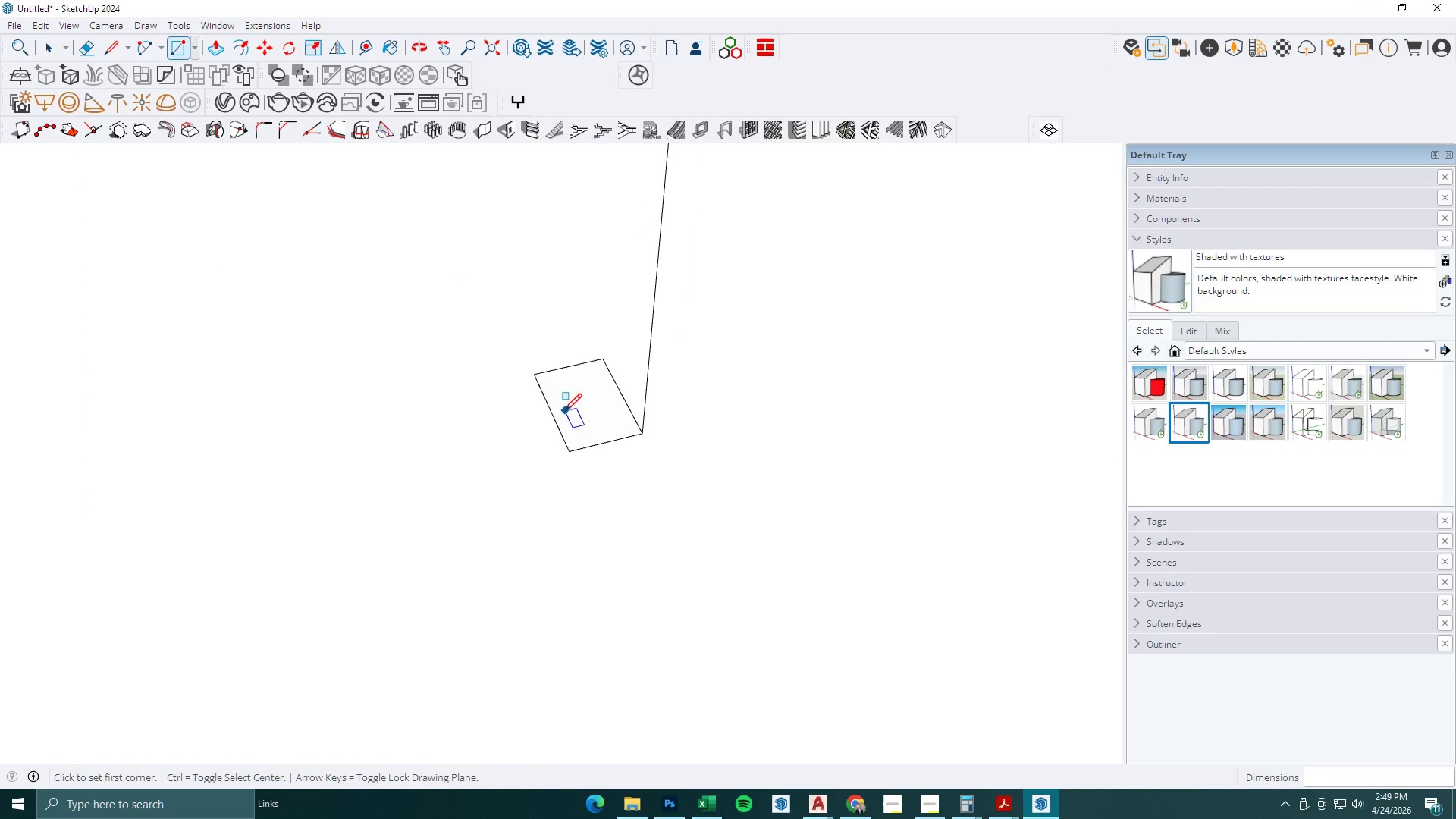 
right_click([458, 380])
 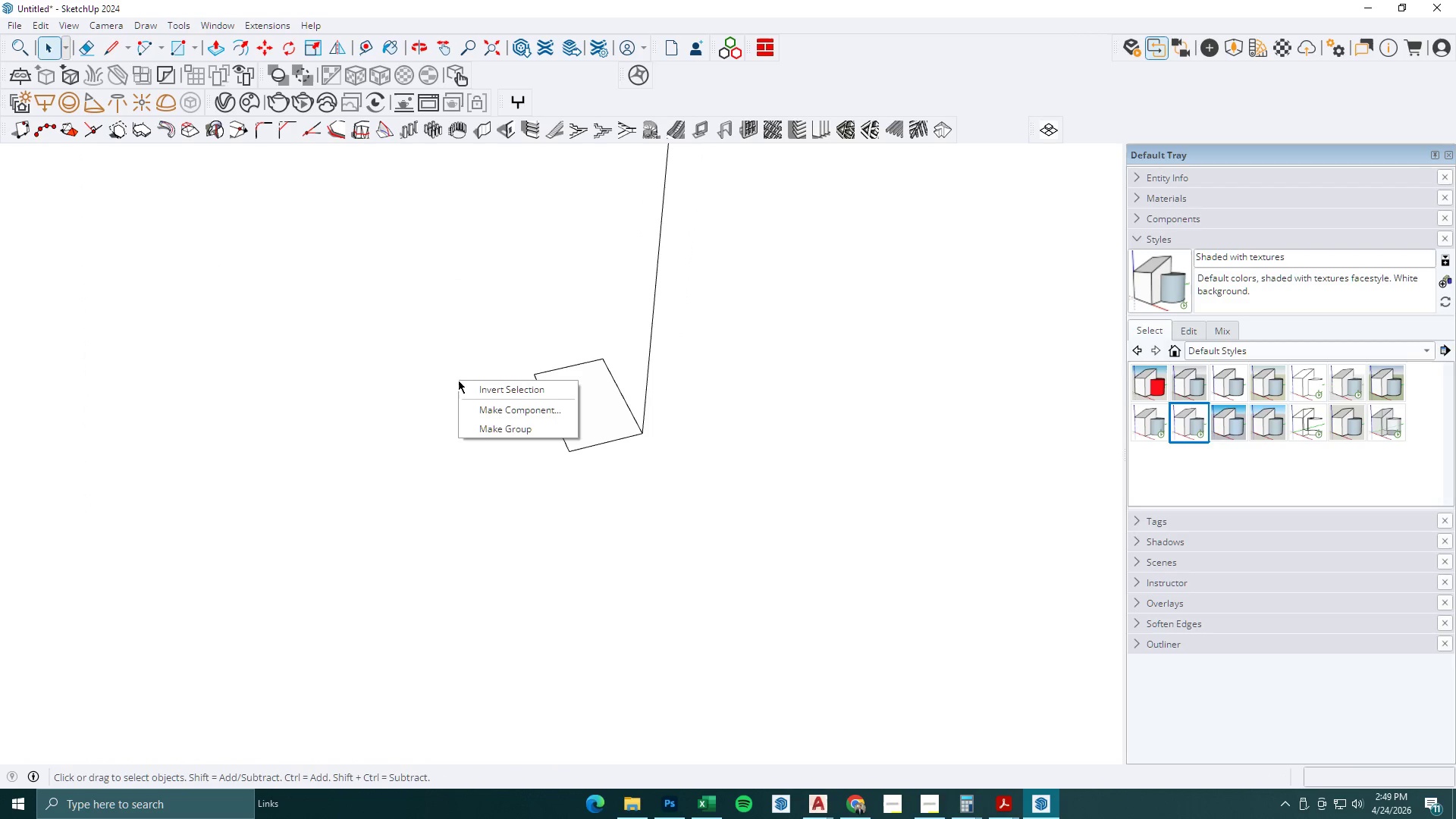 
left_click([467, 356])
 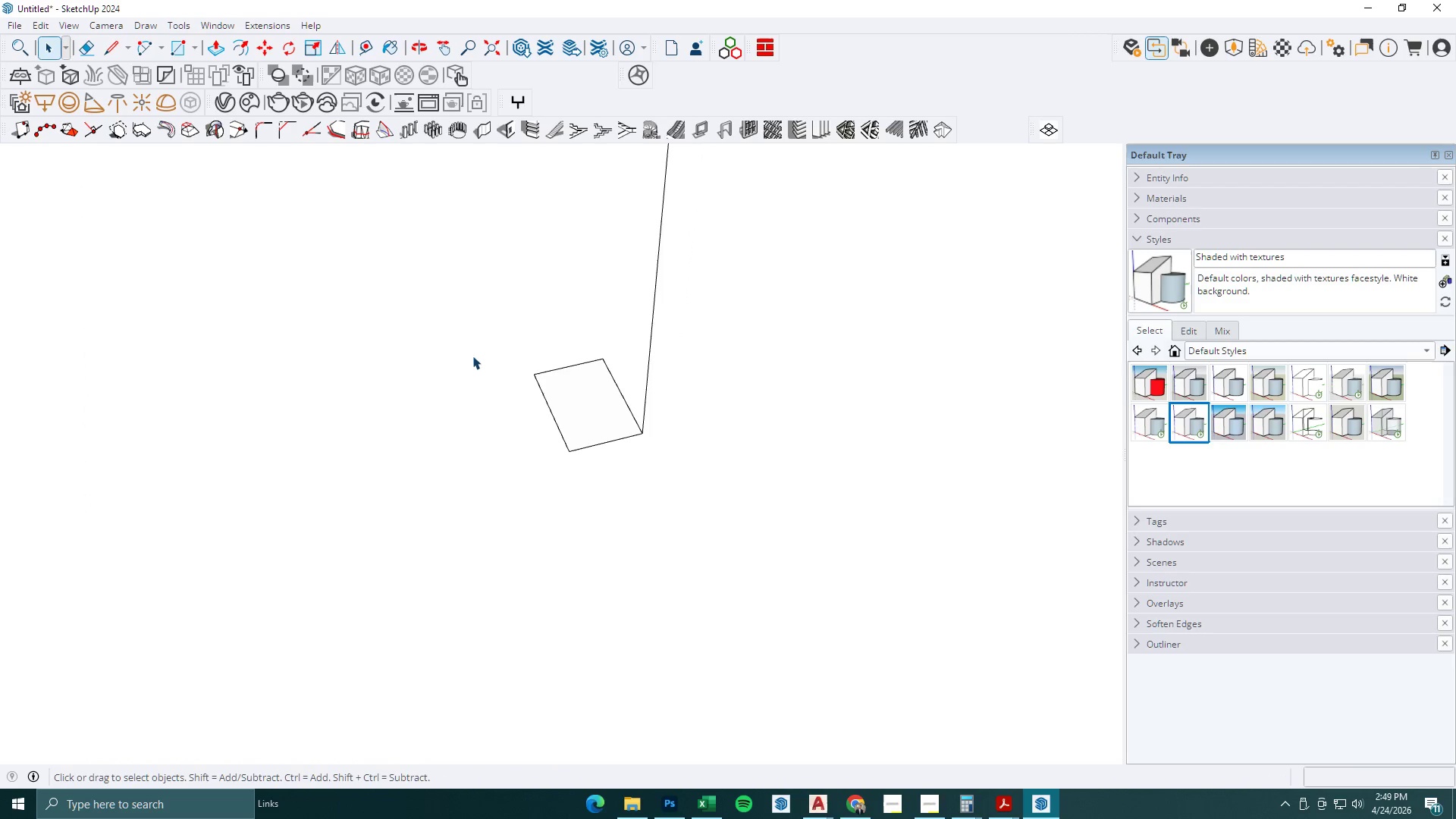 
scroll: coordinate [543, 379], scroll_direction: down, amount: 10.0
 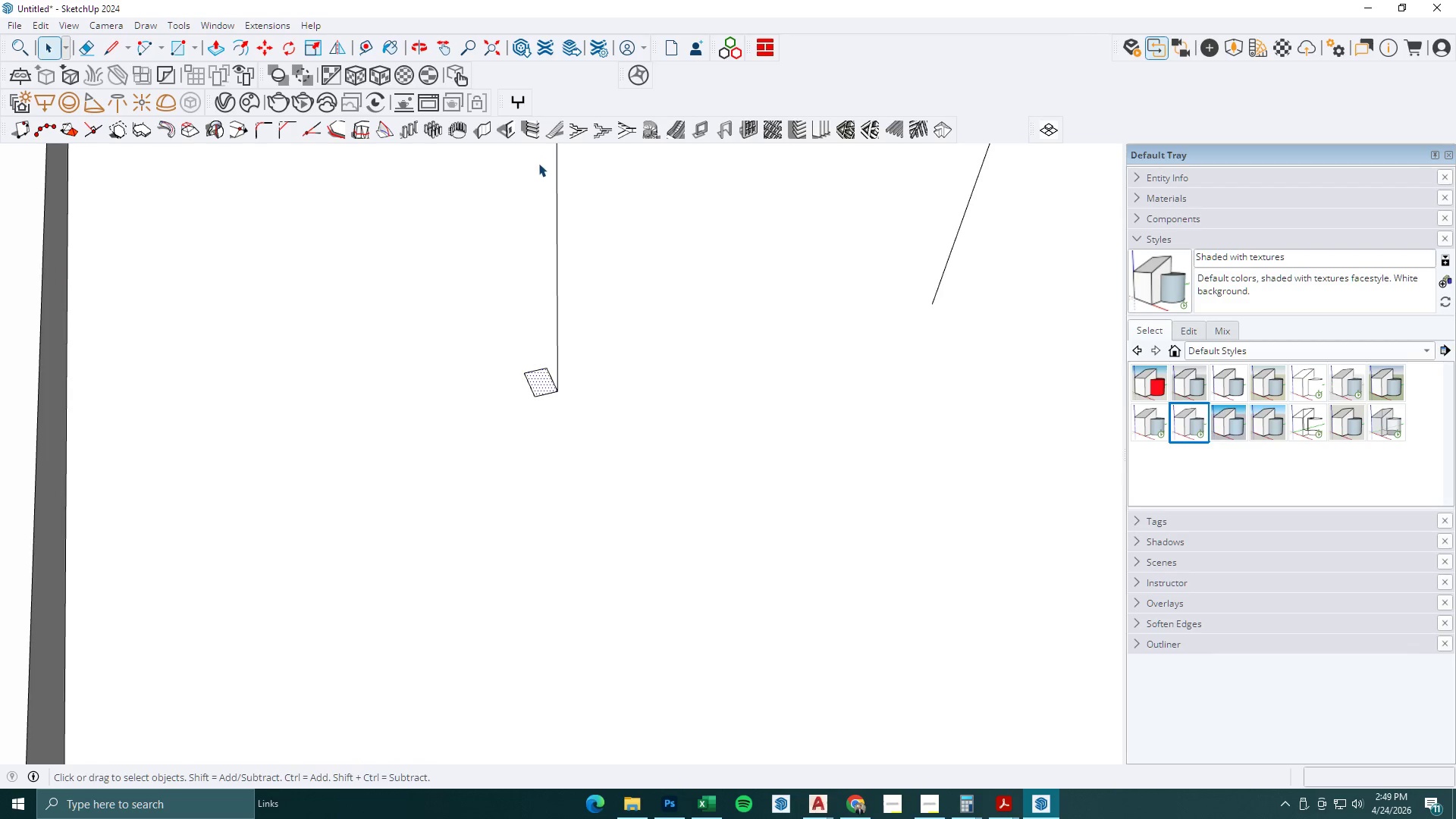 
left_click([557, 188])
 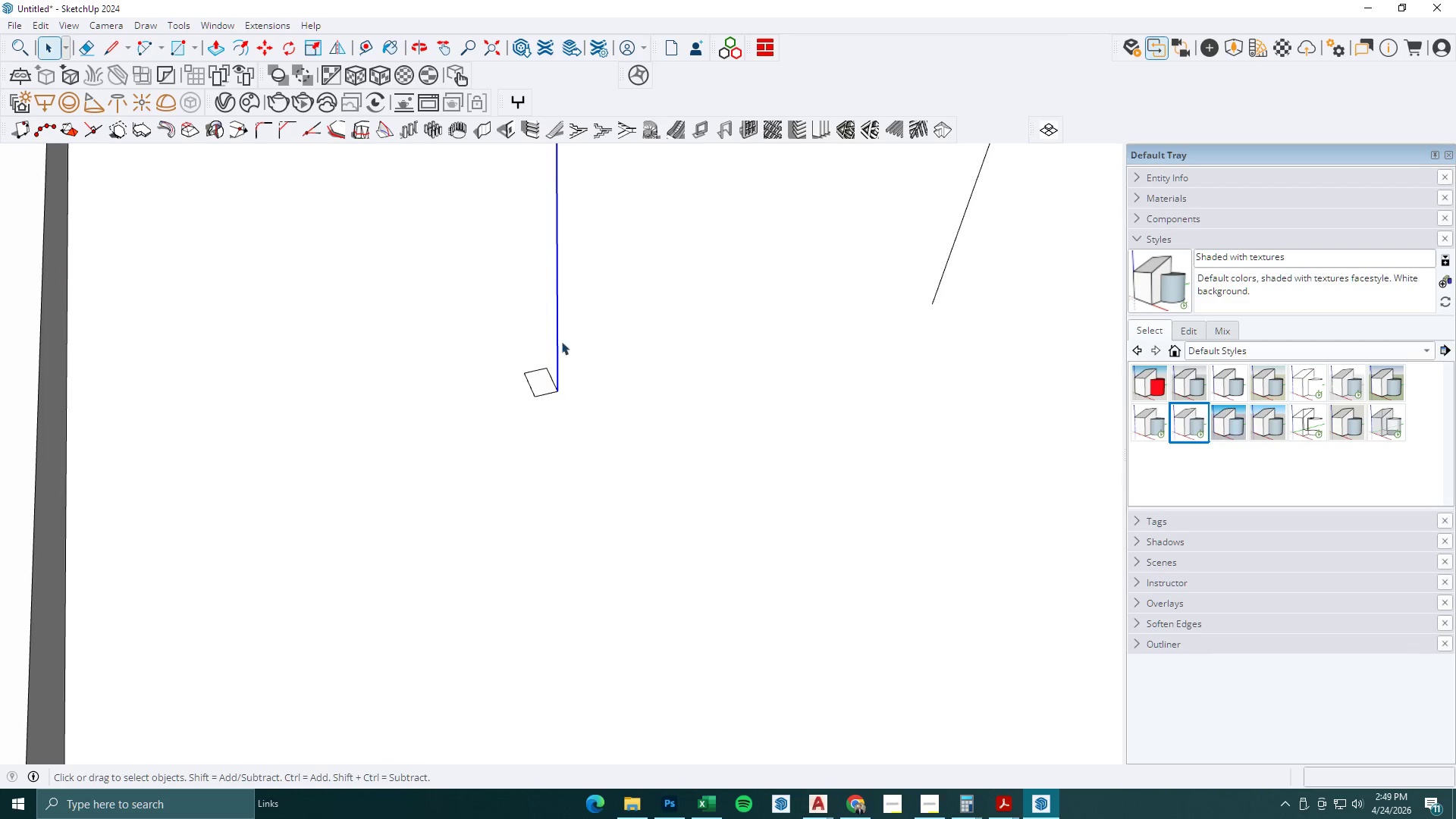 
hold_key(key=ControlLeft, duration=1.5)
 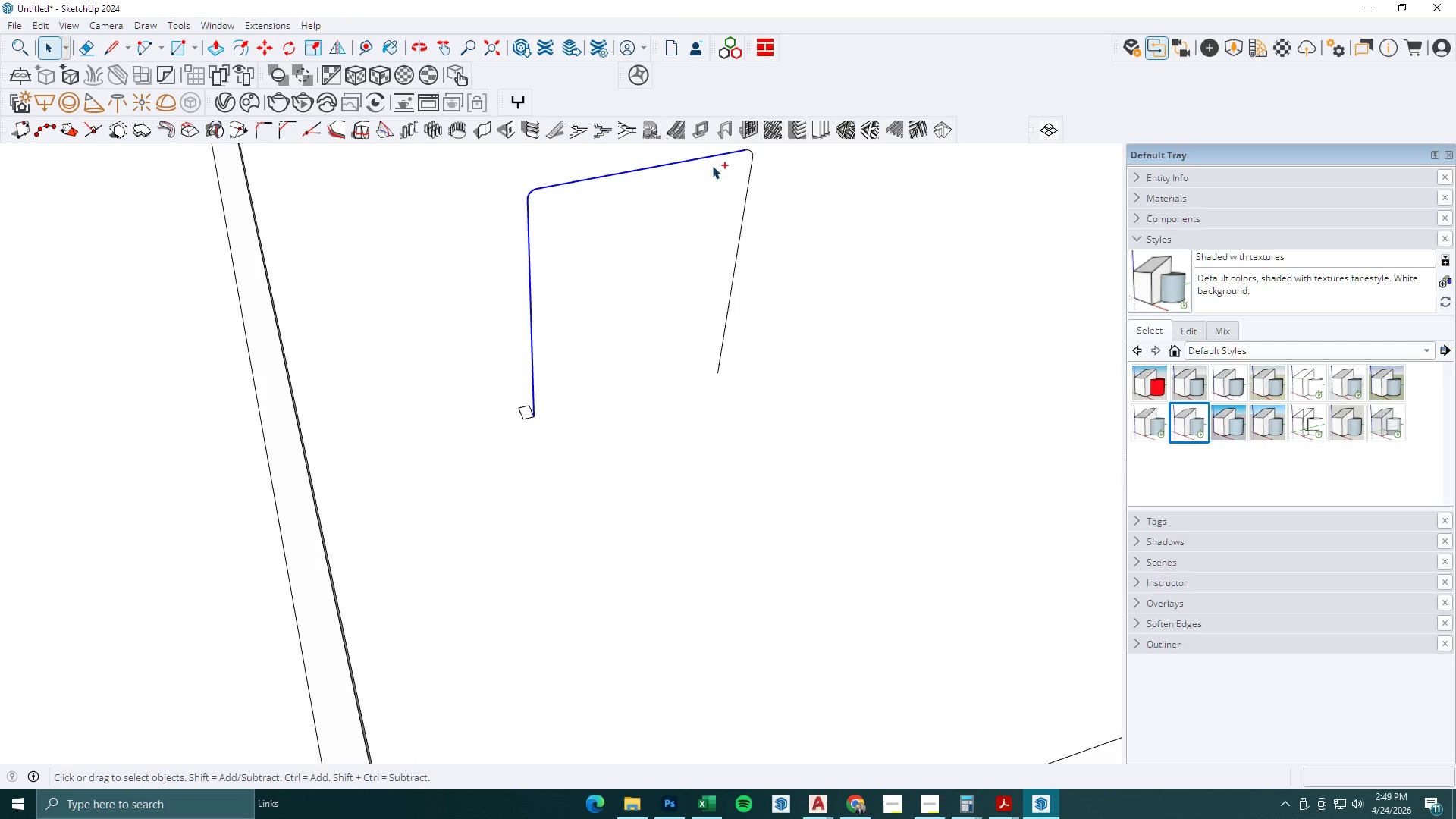 
scroll: coordinate [545, 178], scroll_direction: down, amount: 8.0
 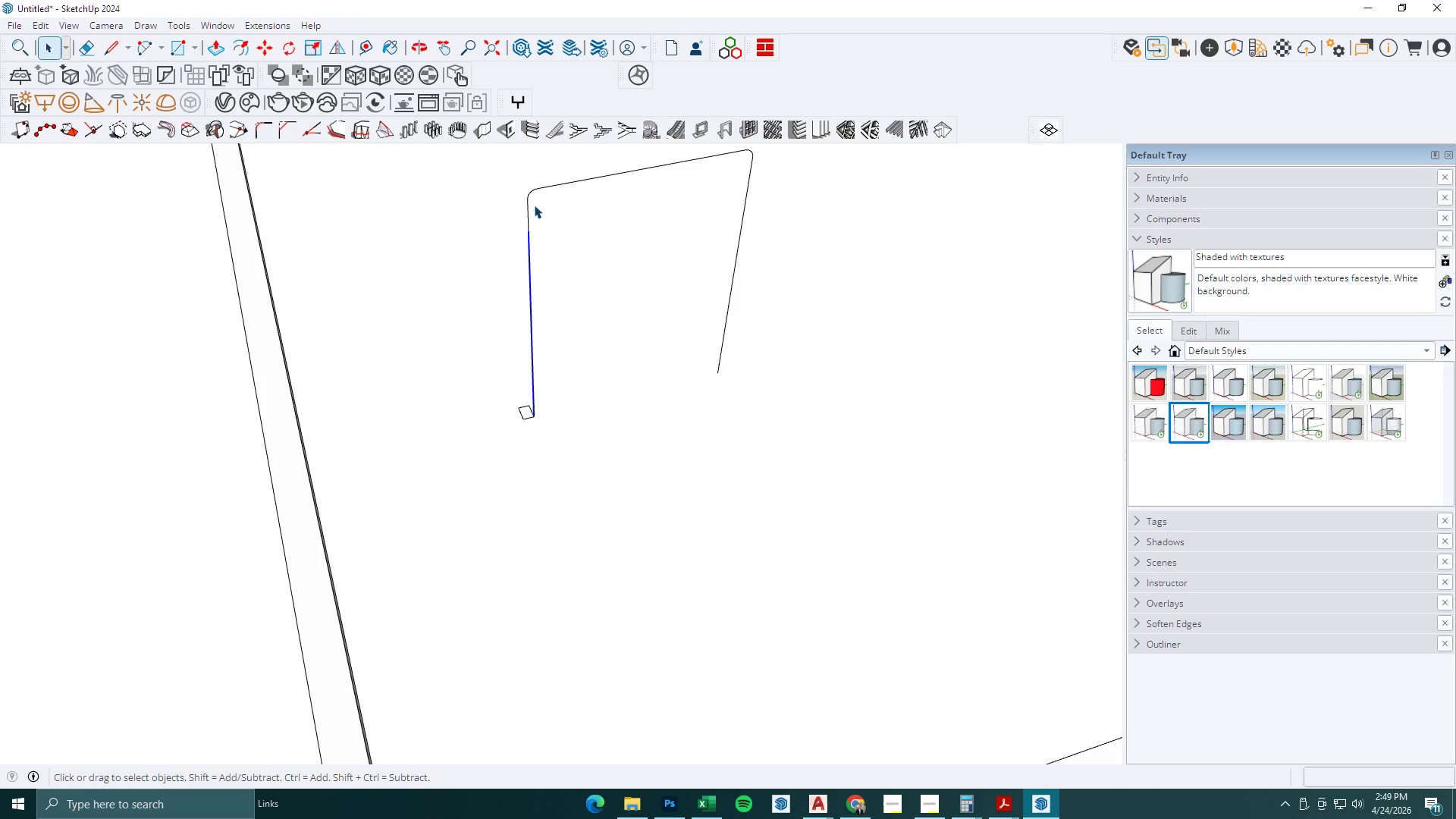 
left_click([528, 206])
 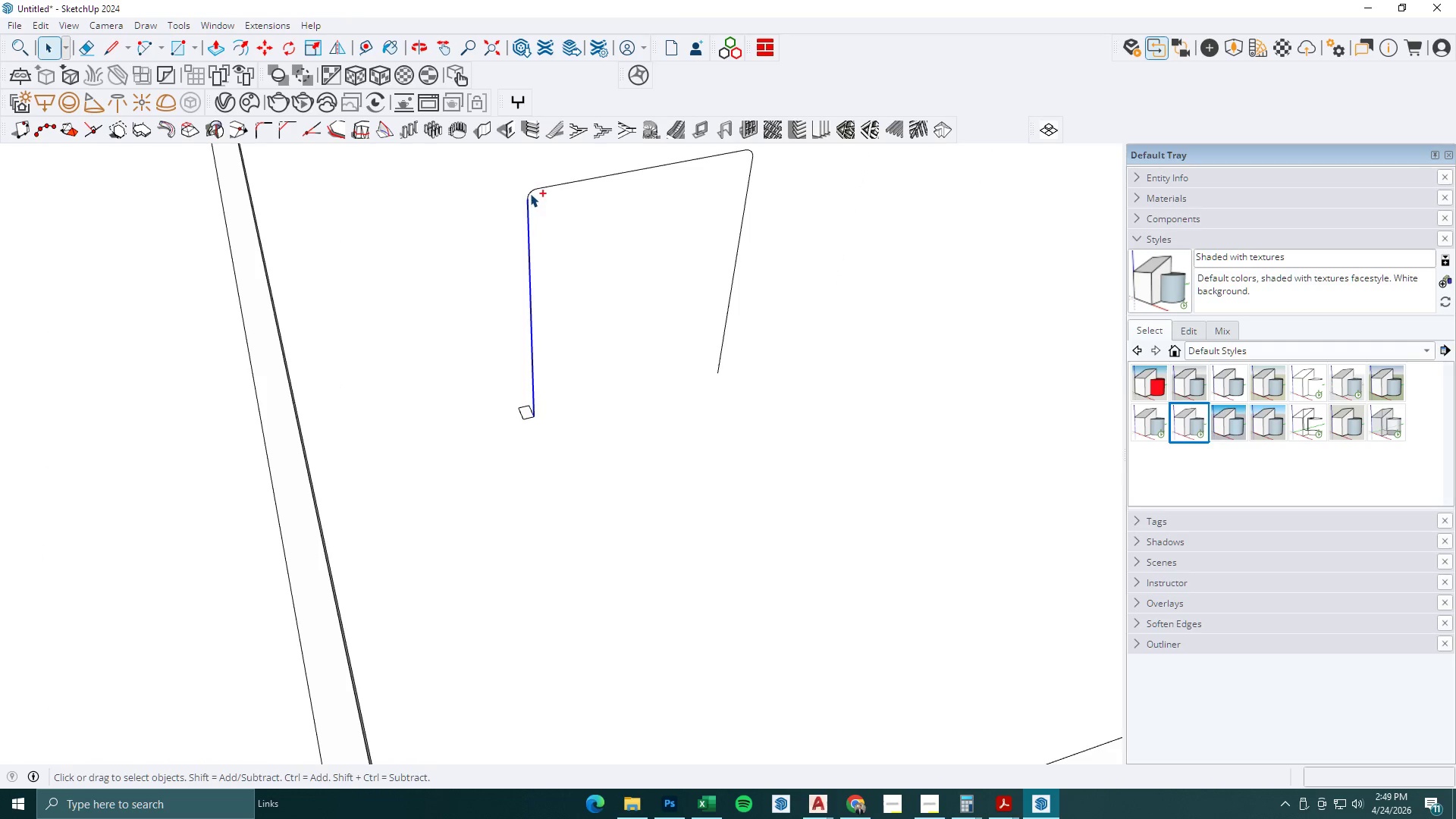 
left_click([531, 191])
 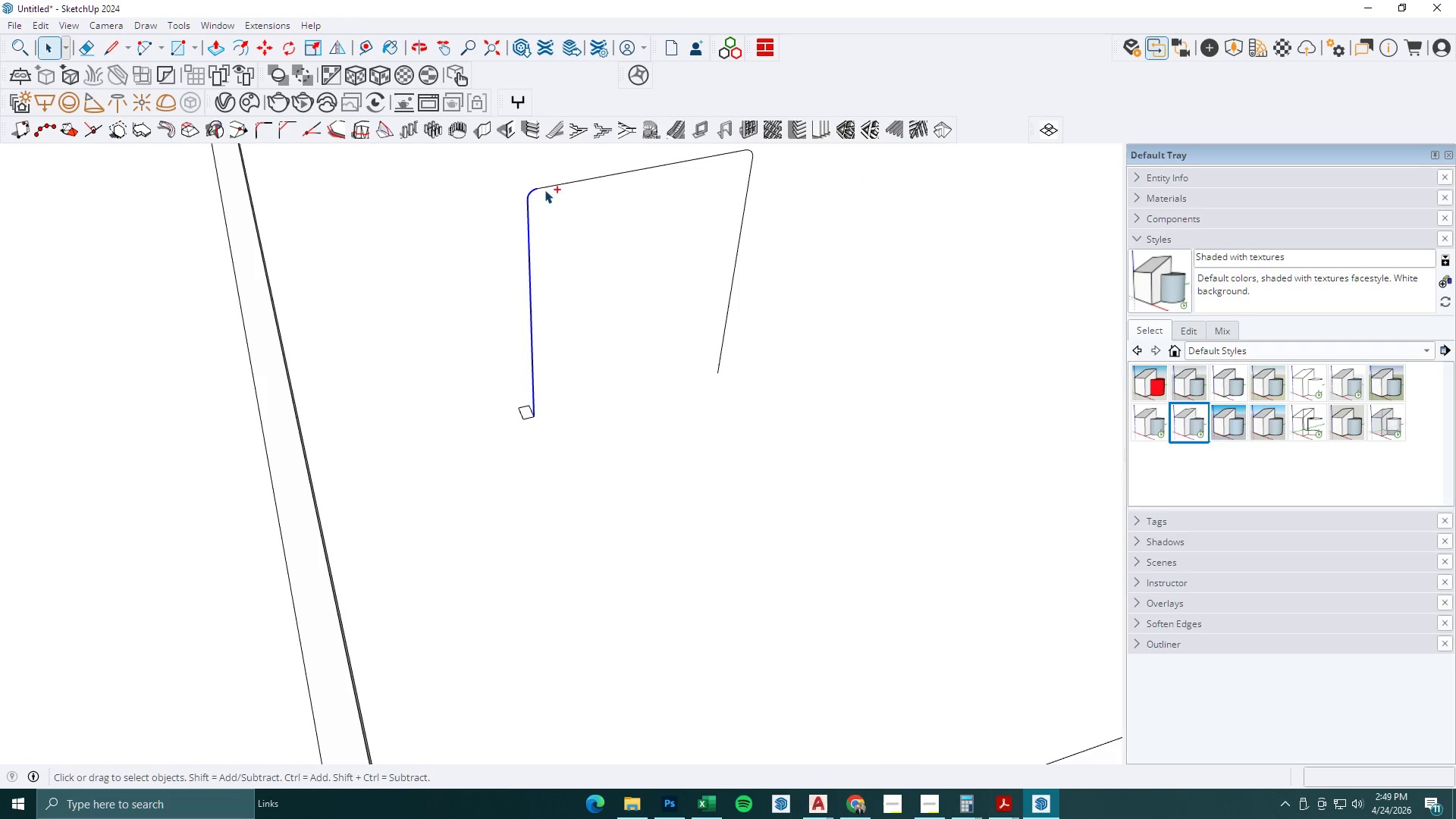 
double_click([552, 185])
 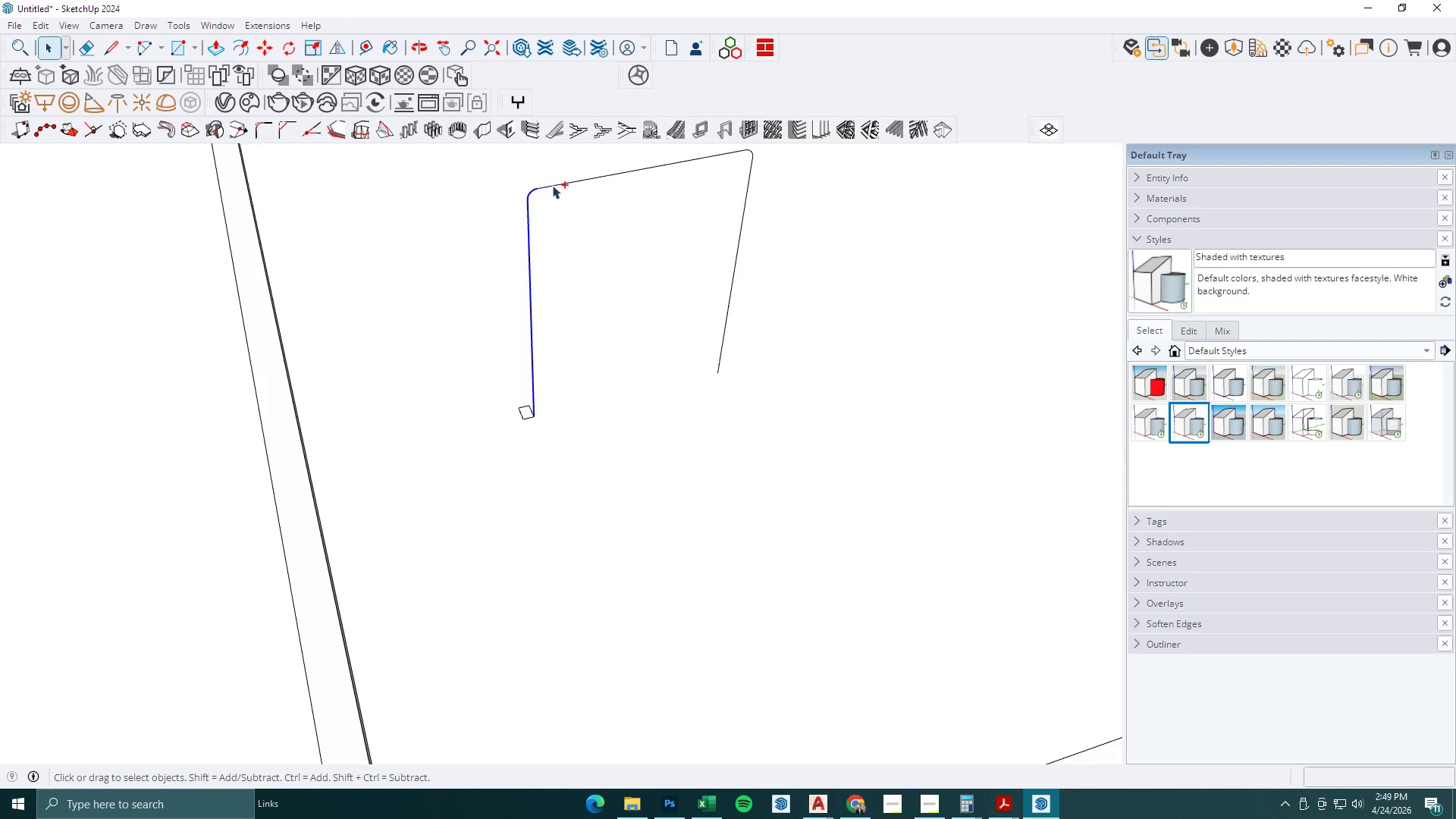 
hold_key(key=ControlLeft, duration=1.52)
left_click([751, 152])
 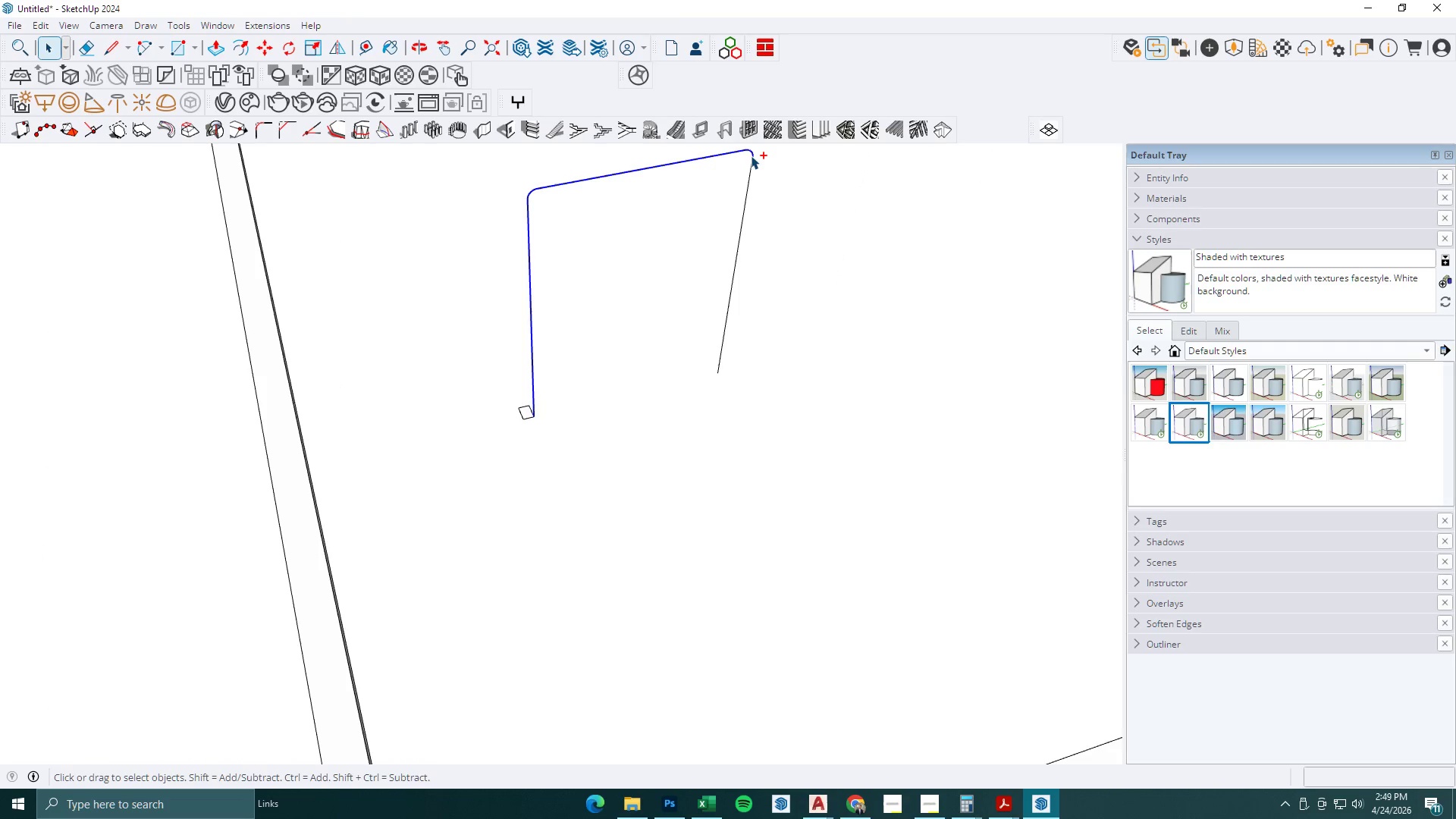 
hold_key(key=ControlLeft, duration=0.95)
left_click([752, 167])
 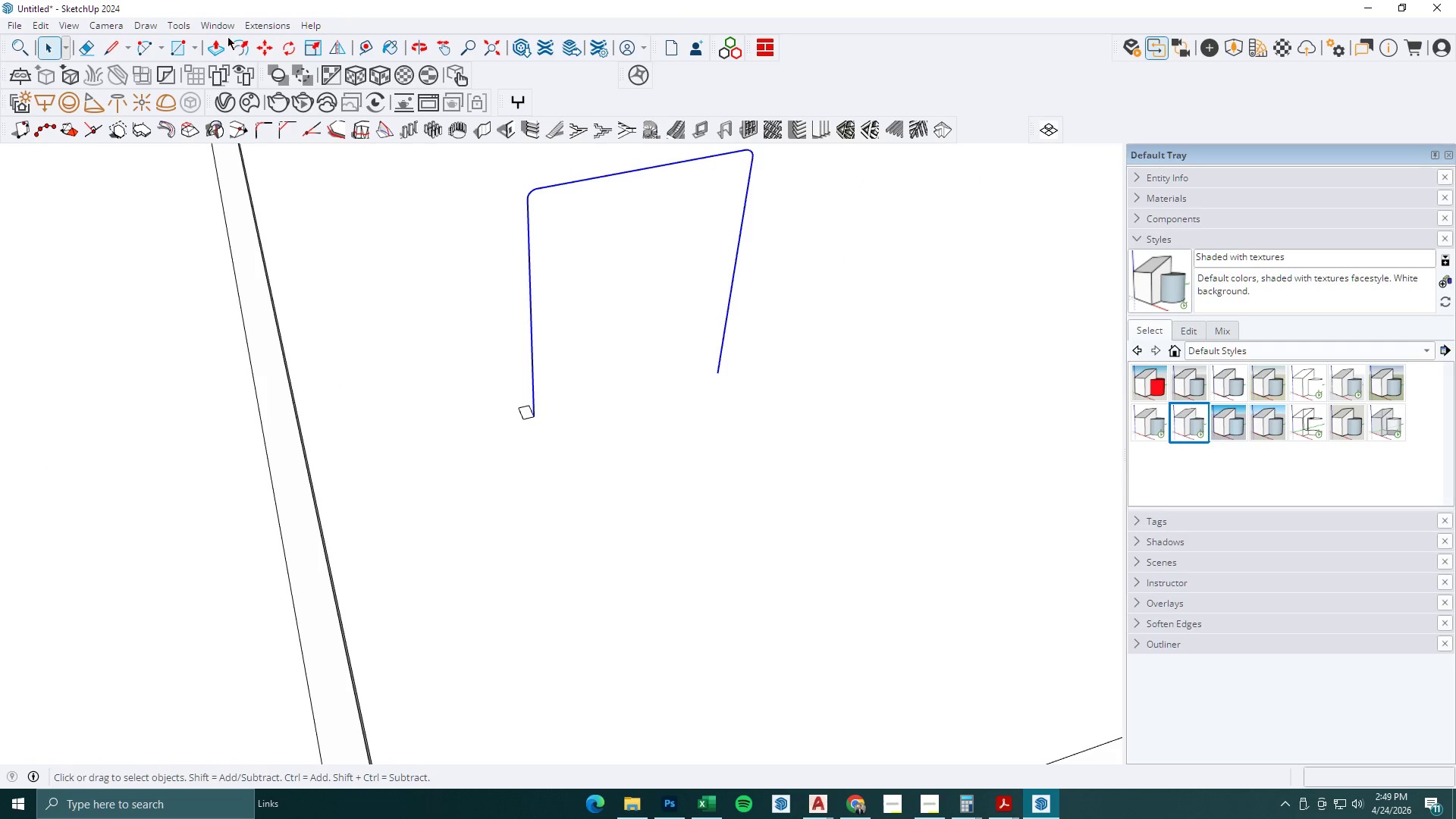 
left_click([179, 24])
 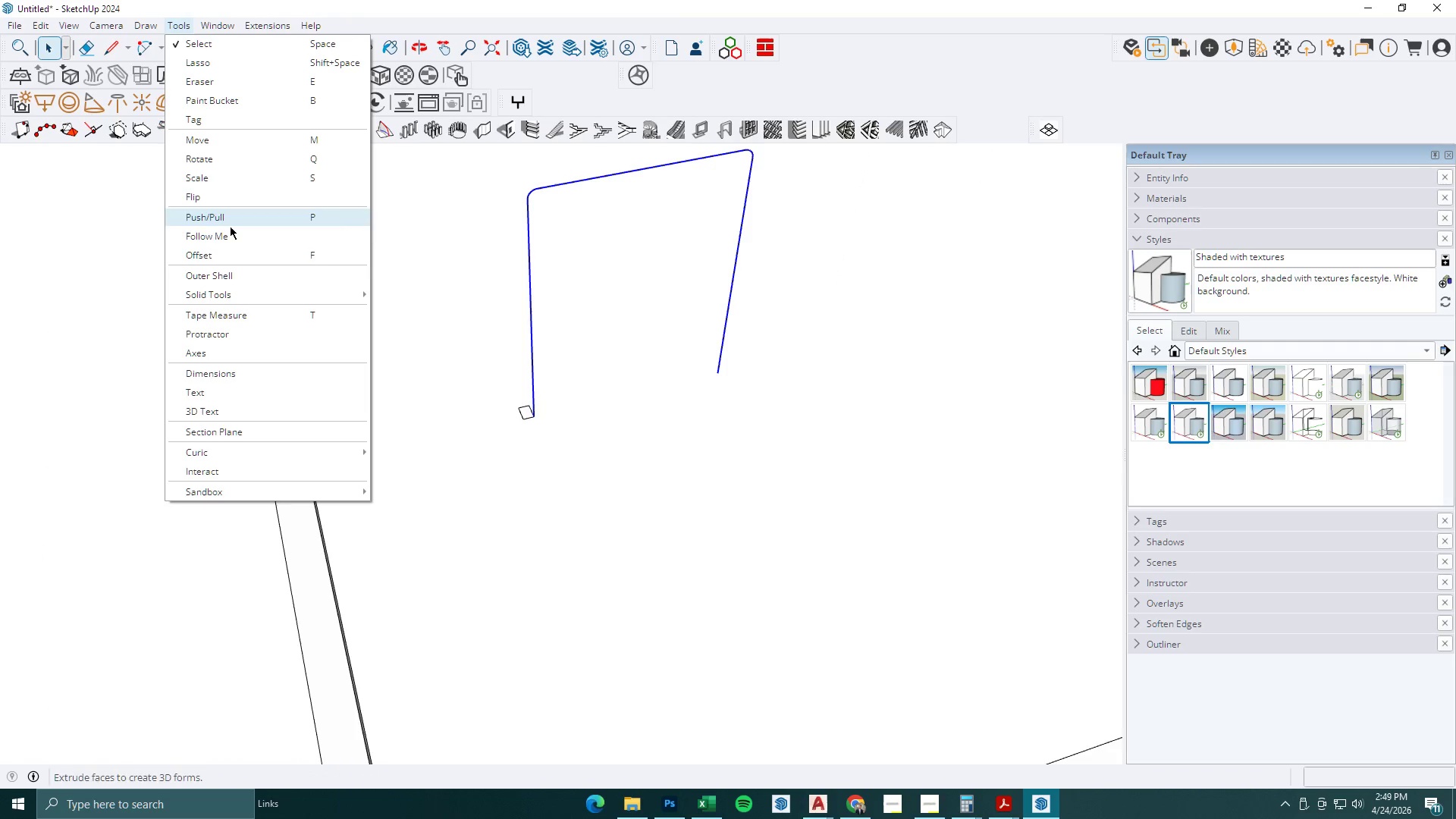 
left_click([231, 234])
 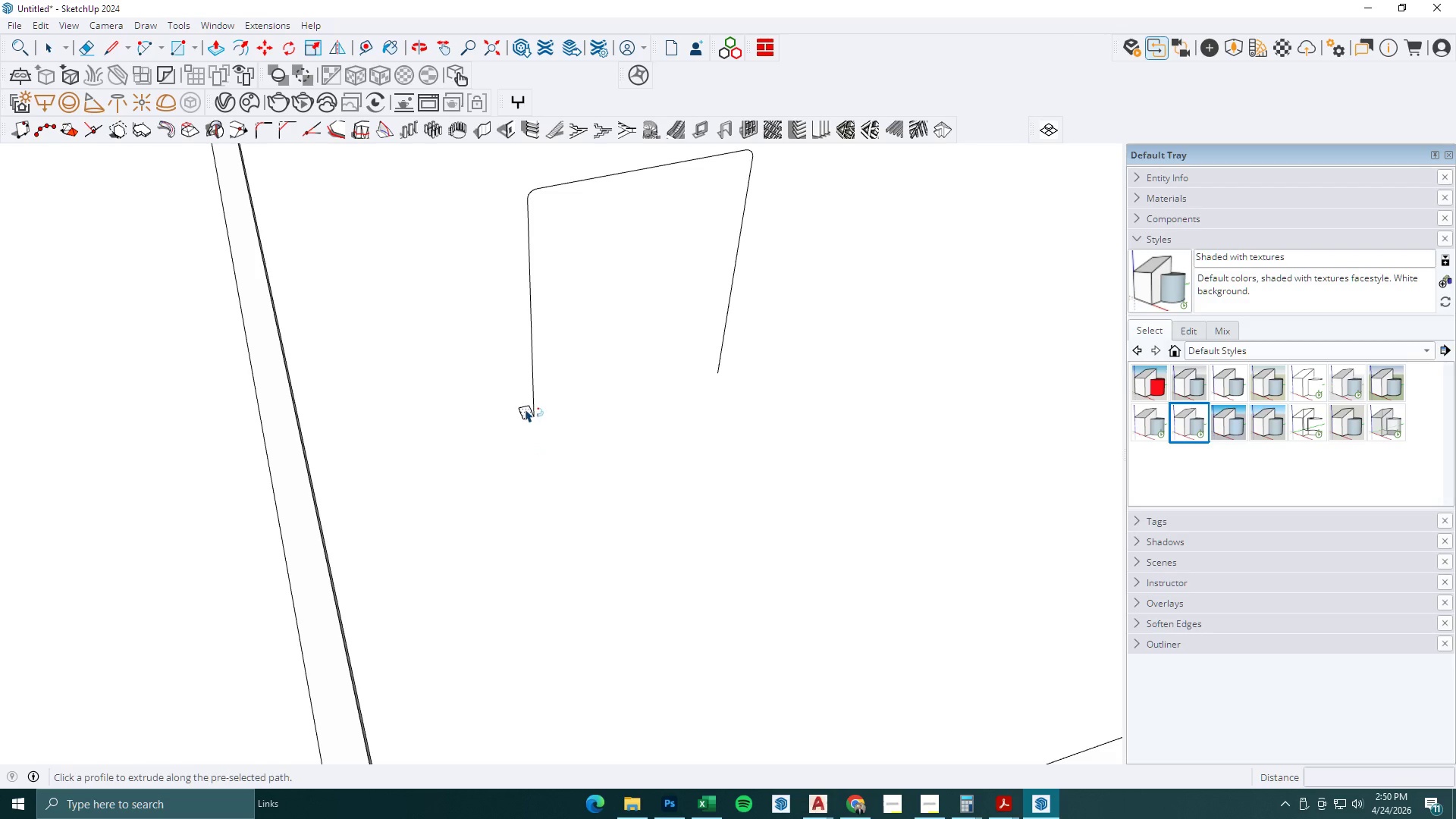 
left_click([526, 409])
 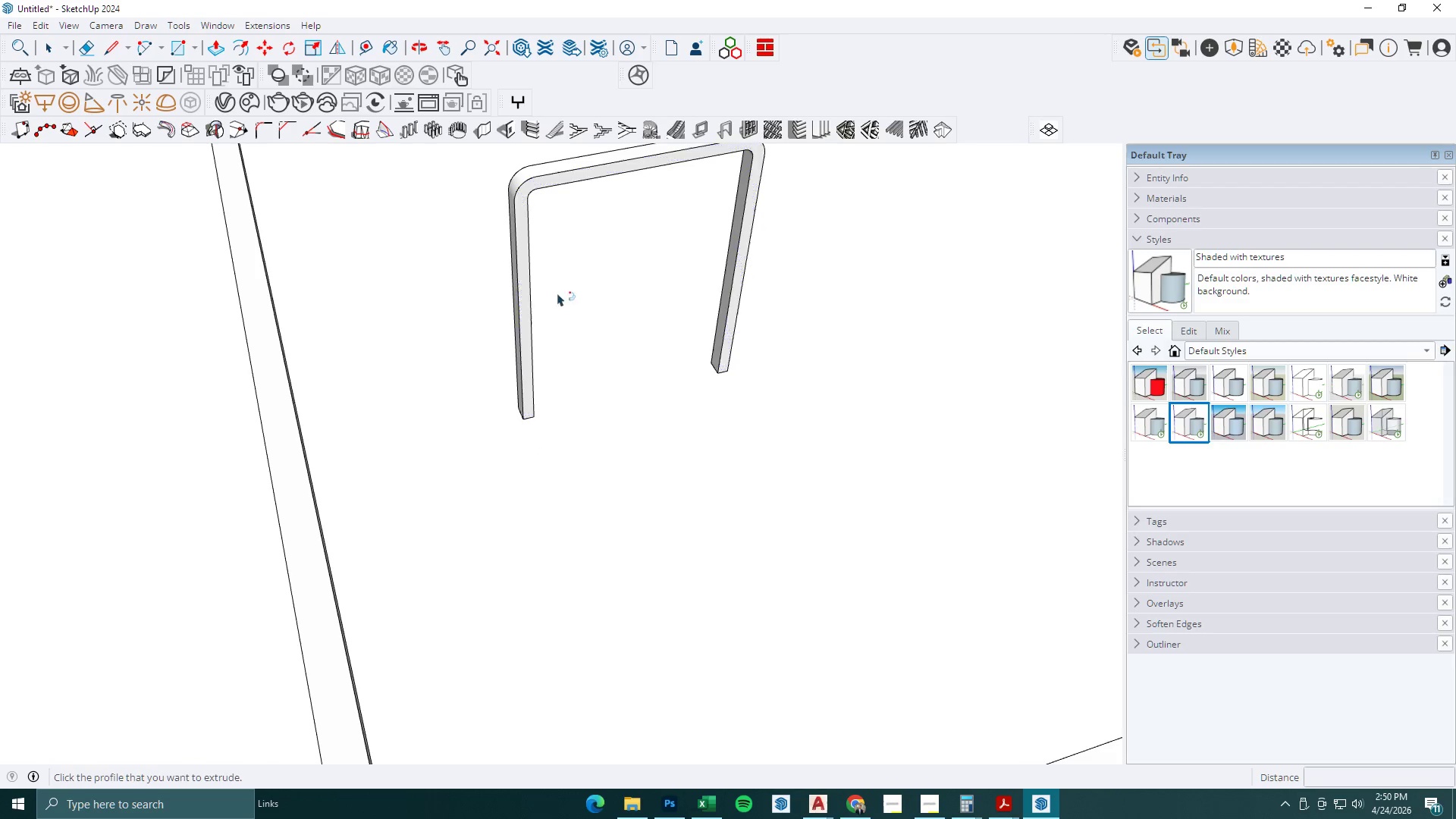 
scroll: coordinate [572, 259], scroll_direction: down, amount: 3.0
 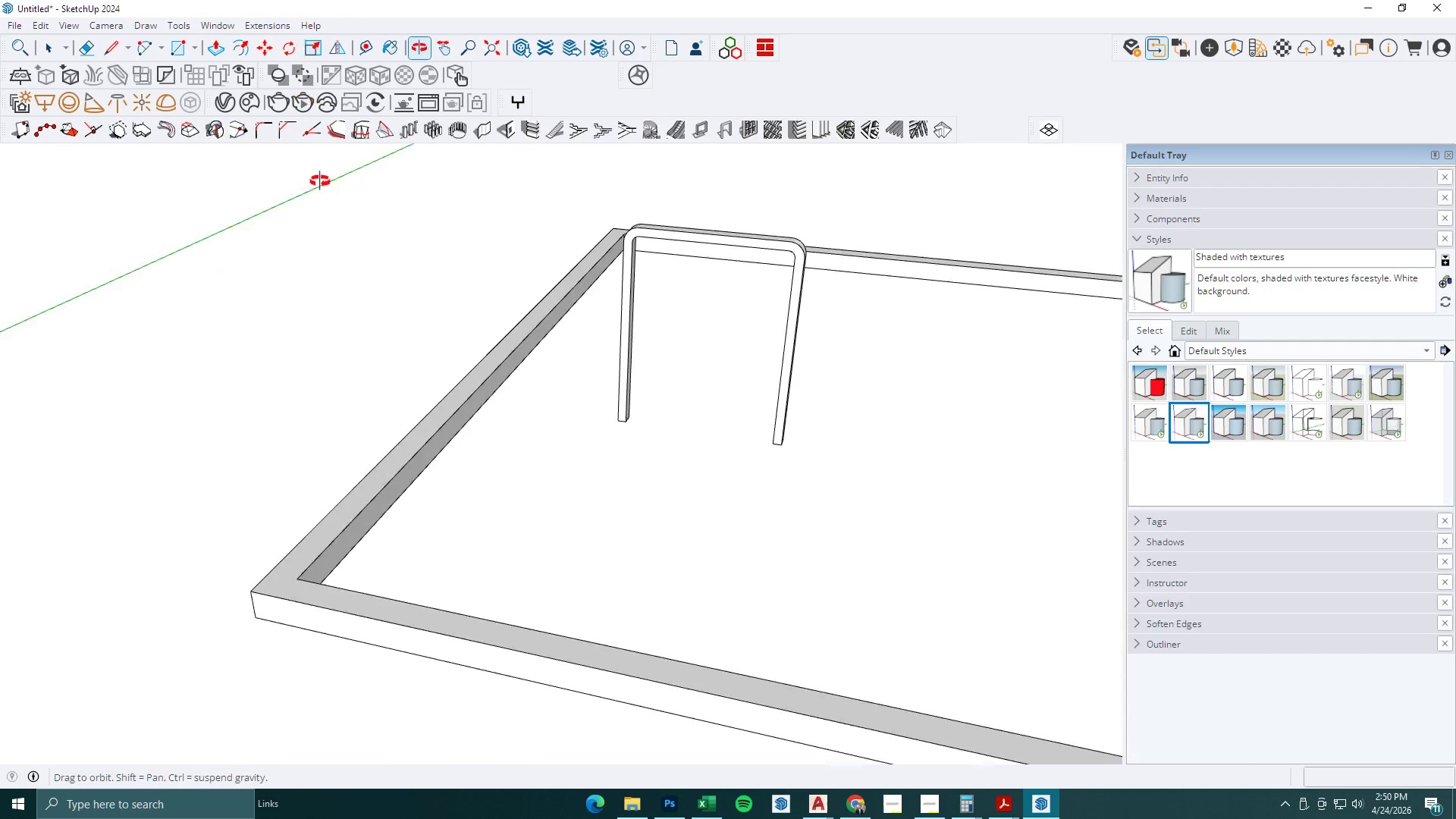 
scroll: coordinate [751, 231], scroll_direction: up, amount: 8.0
 